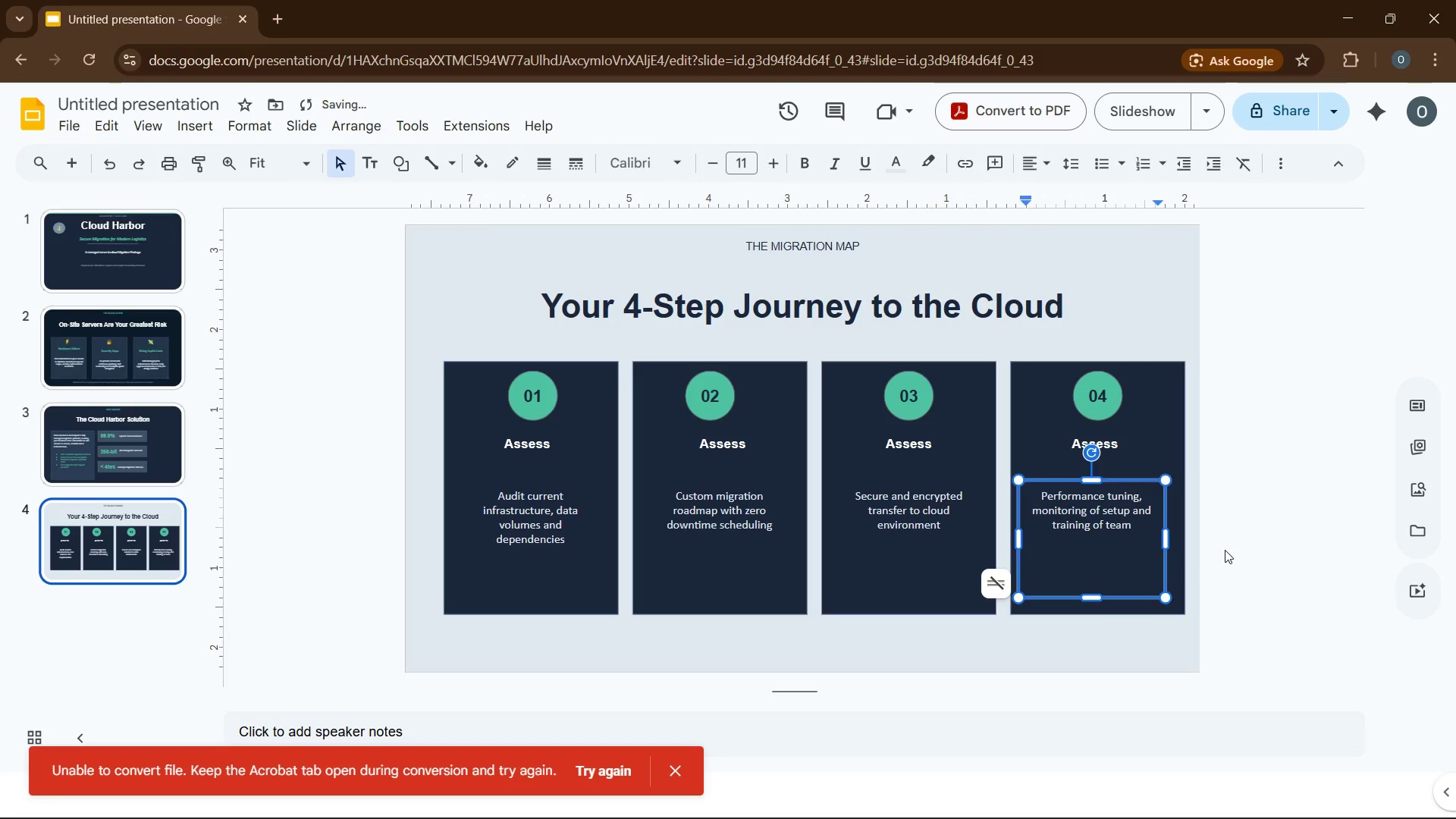 
left_click([1225, 550])
 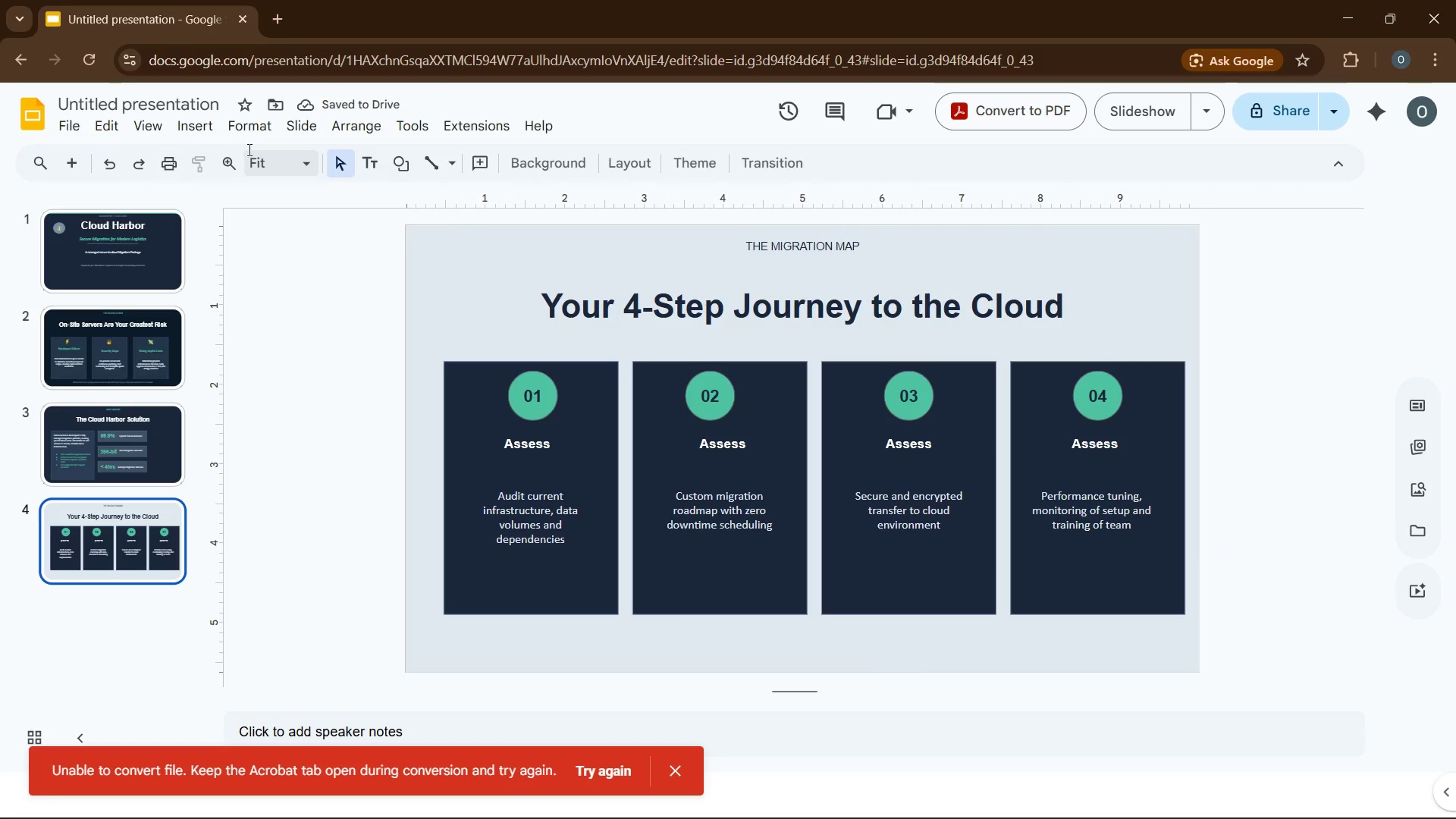 
left_click([196, 128])
 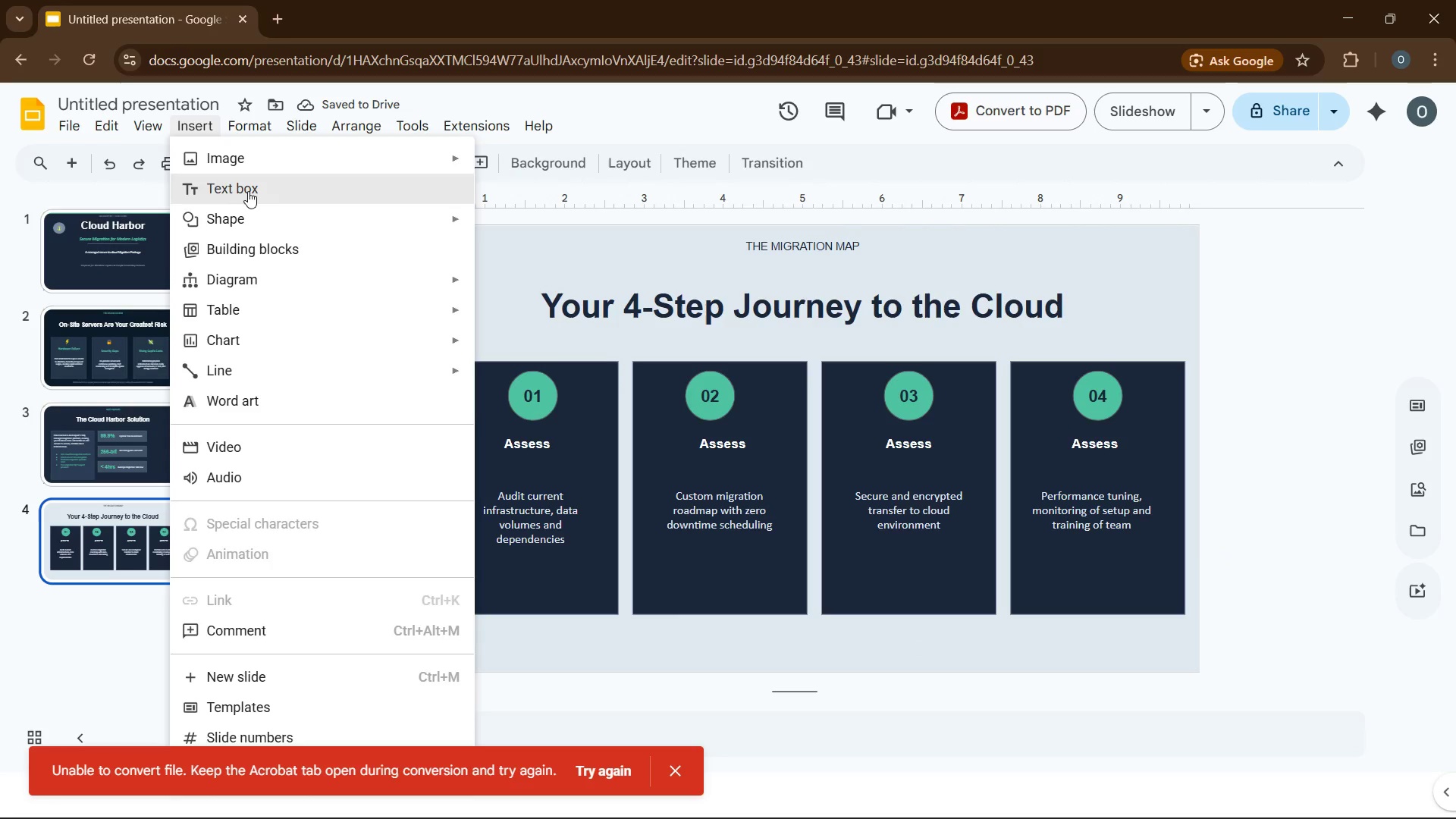 
left_click([248, 191])
 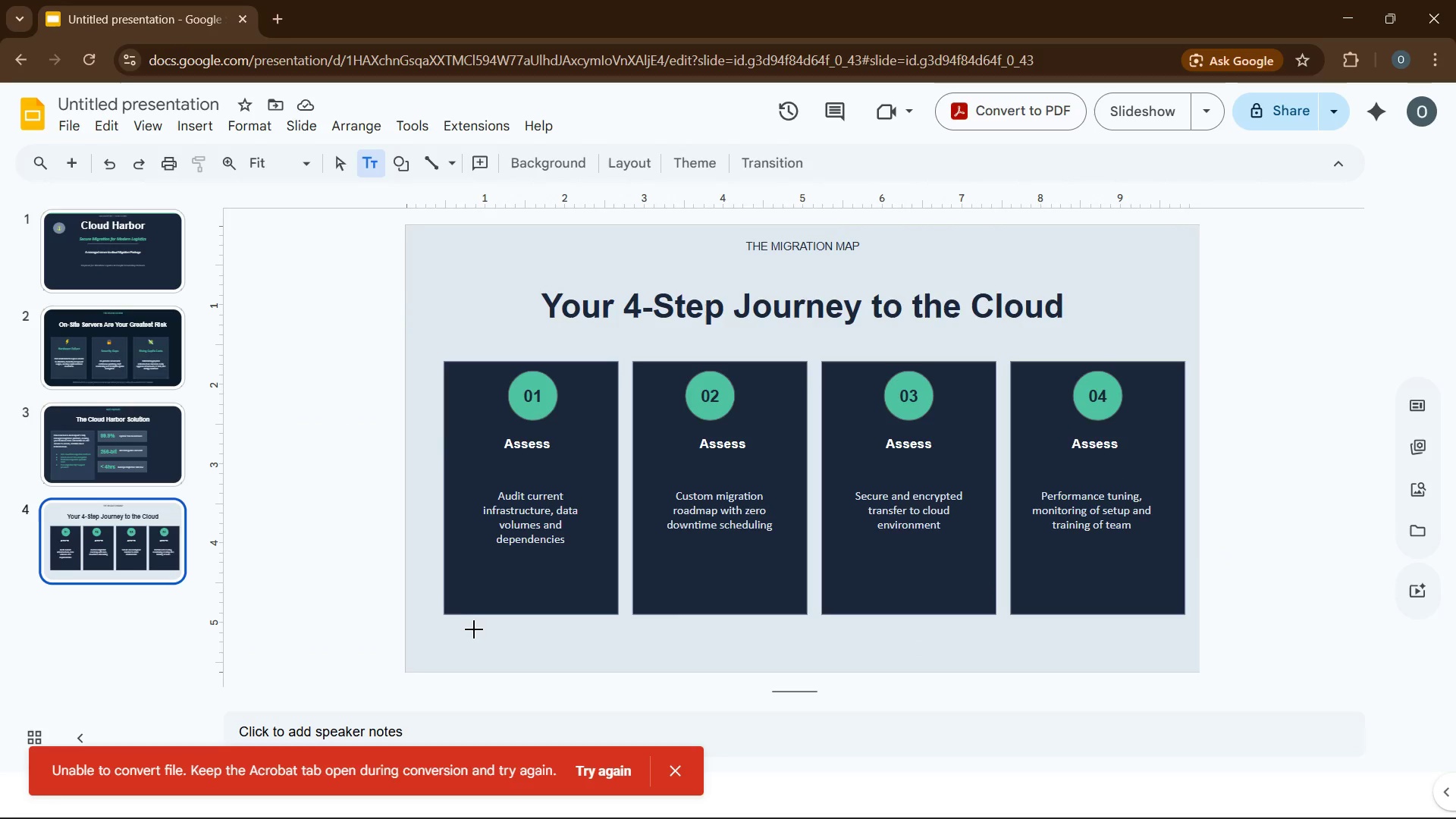 
left_click_drag(start_coordinate=[474, 629], to_coordinate=[1122, 658])
 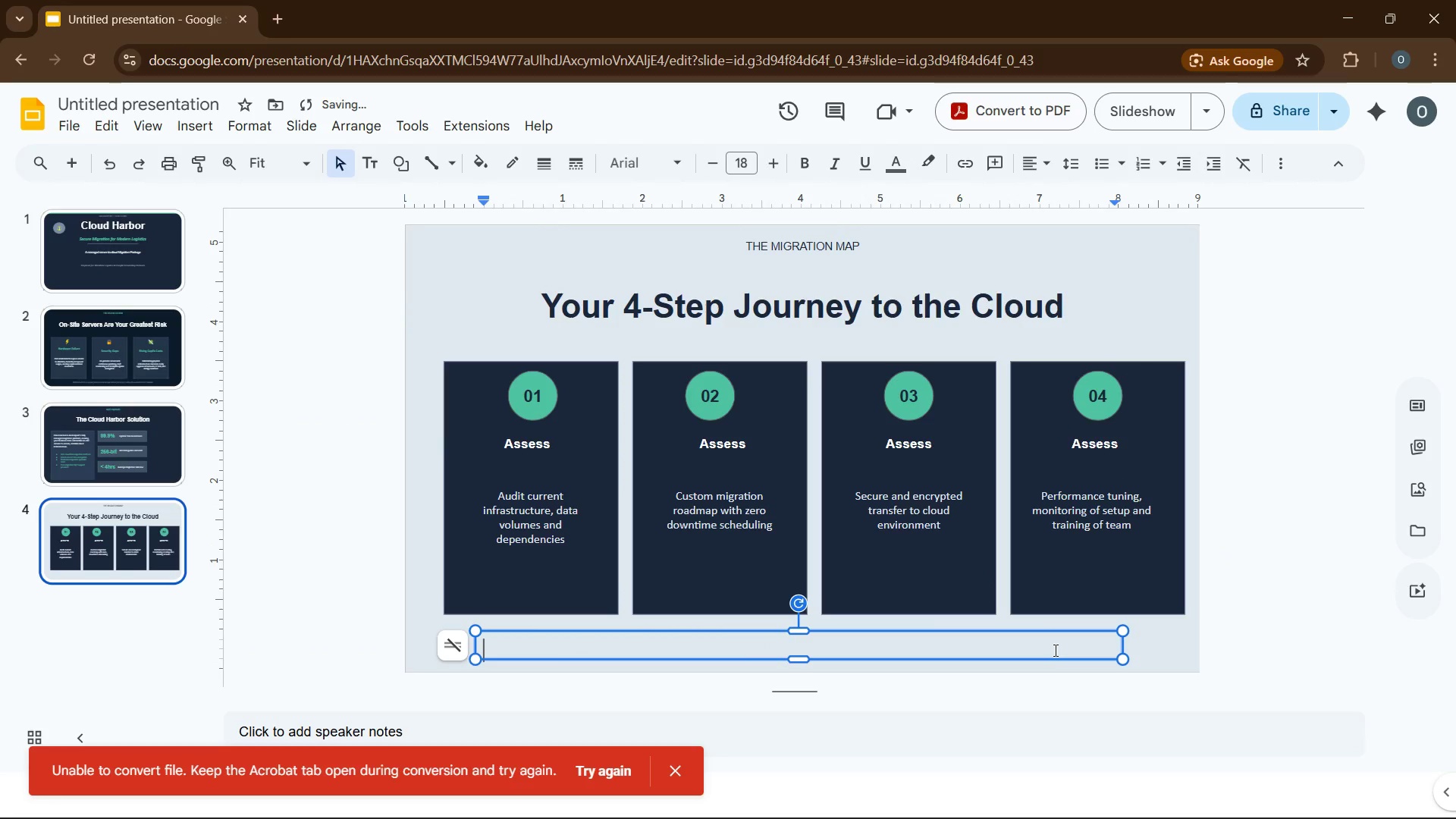 
left_click([1054, 650])
 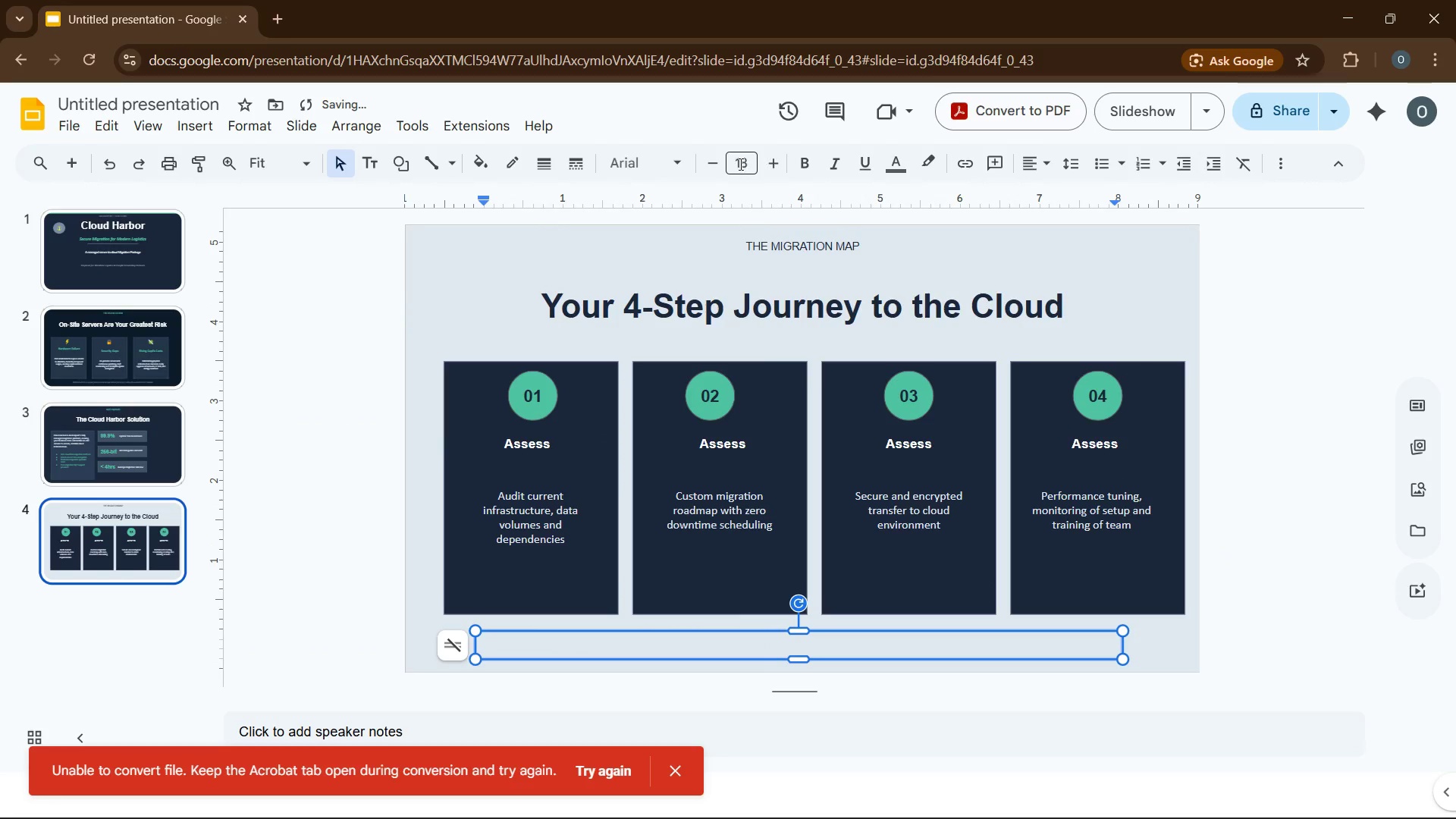 
left_click([739, 164])
 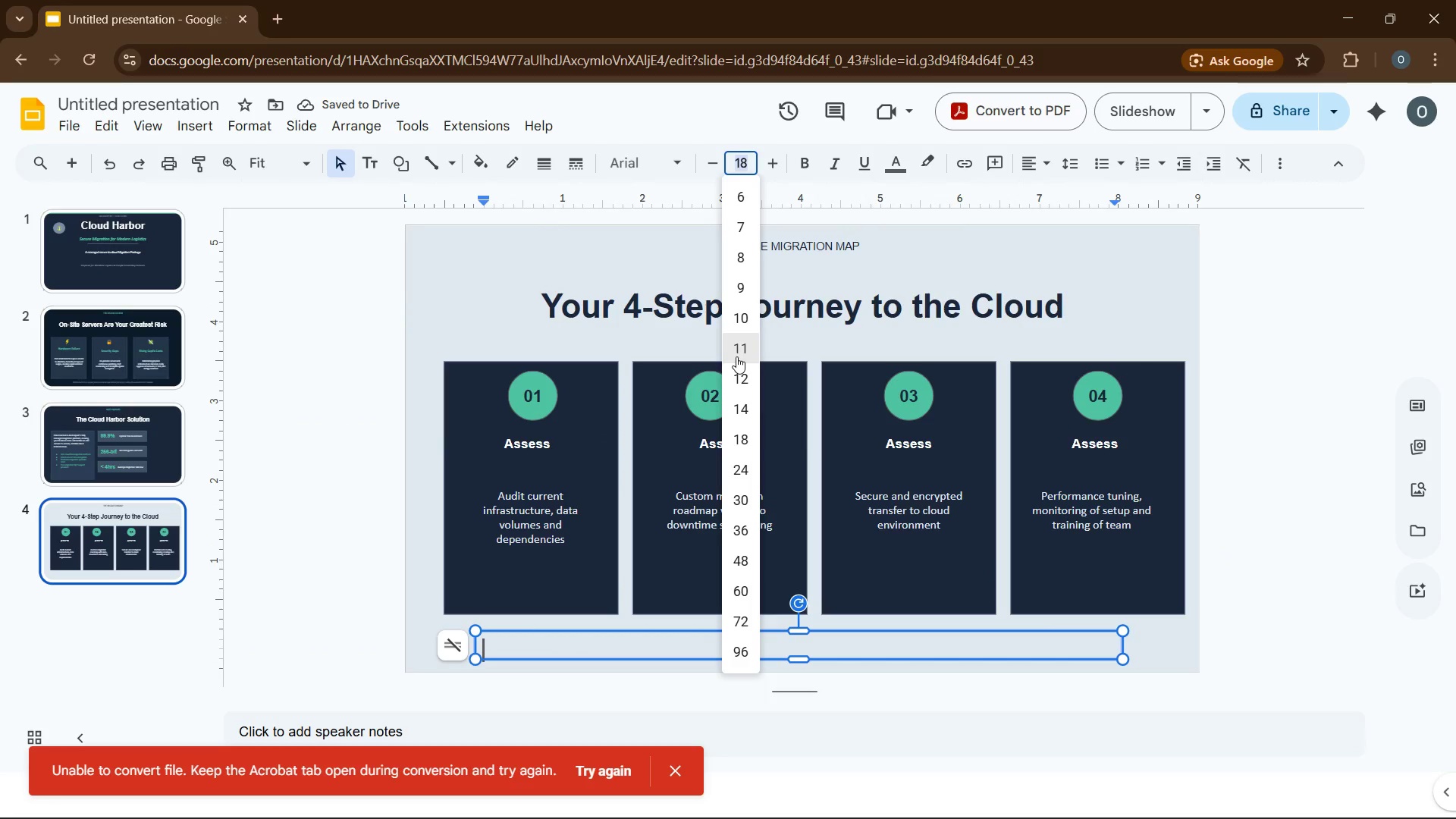 
left_click([736, 356])
 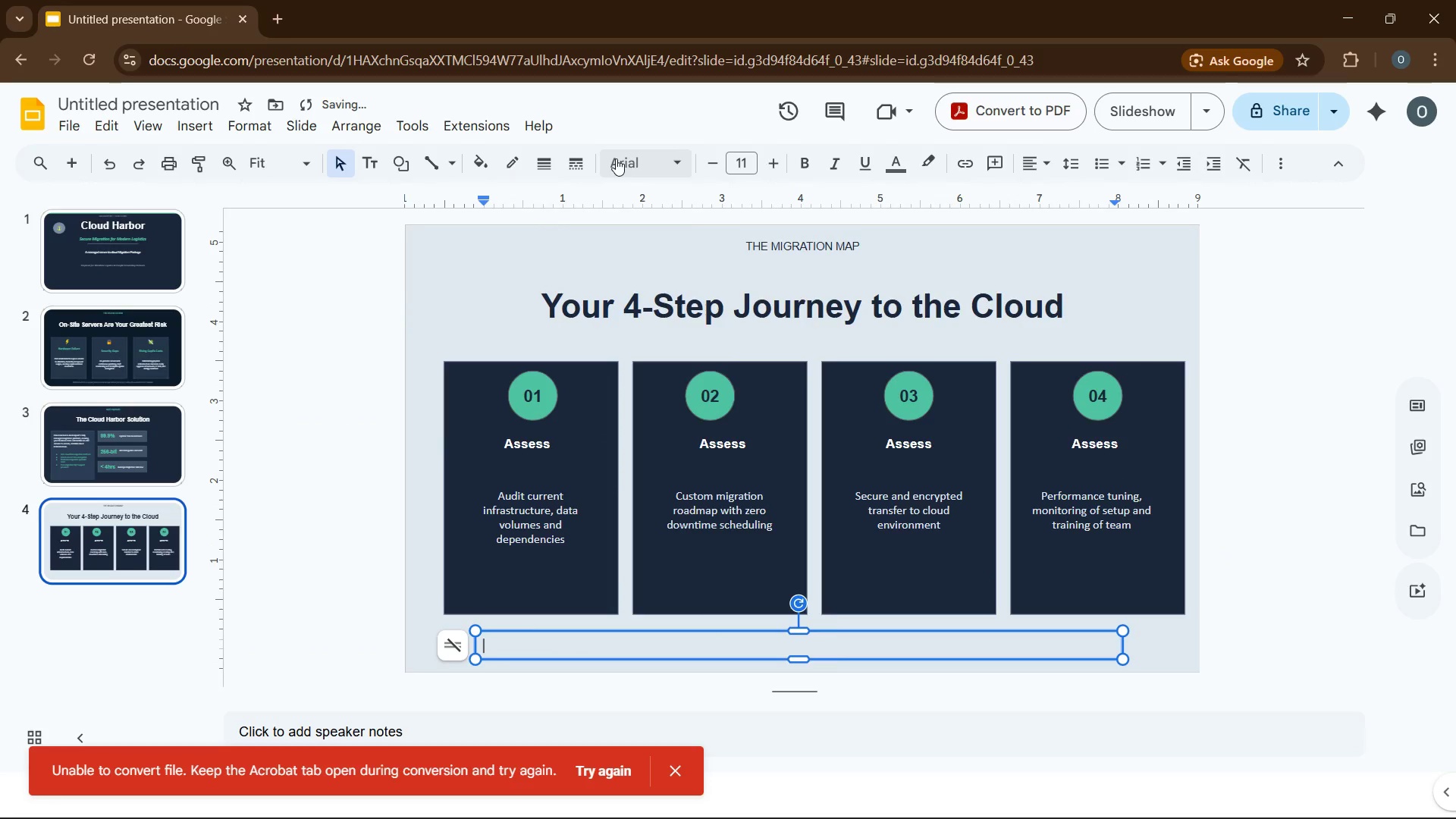 
left_click([616, 158])
 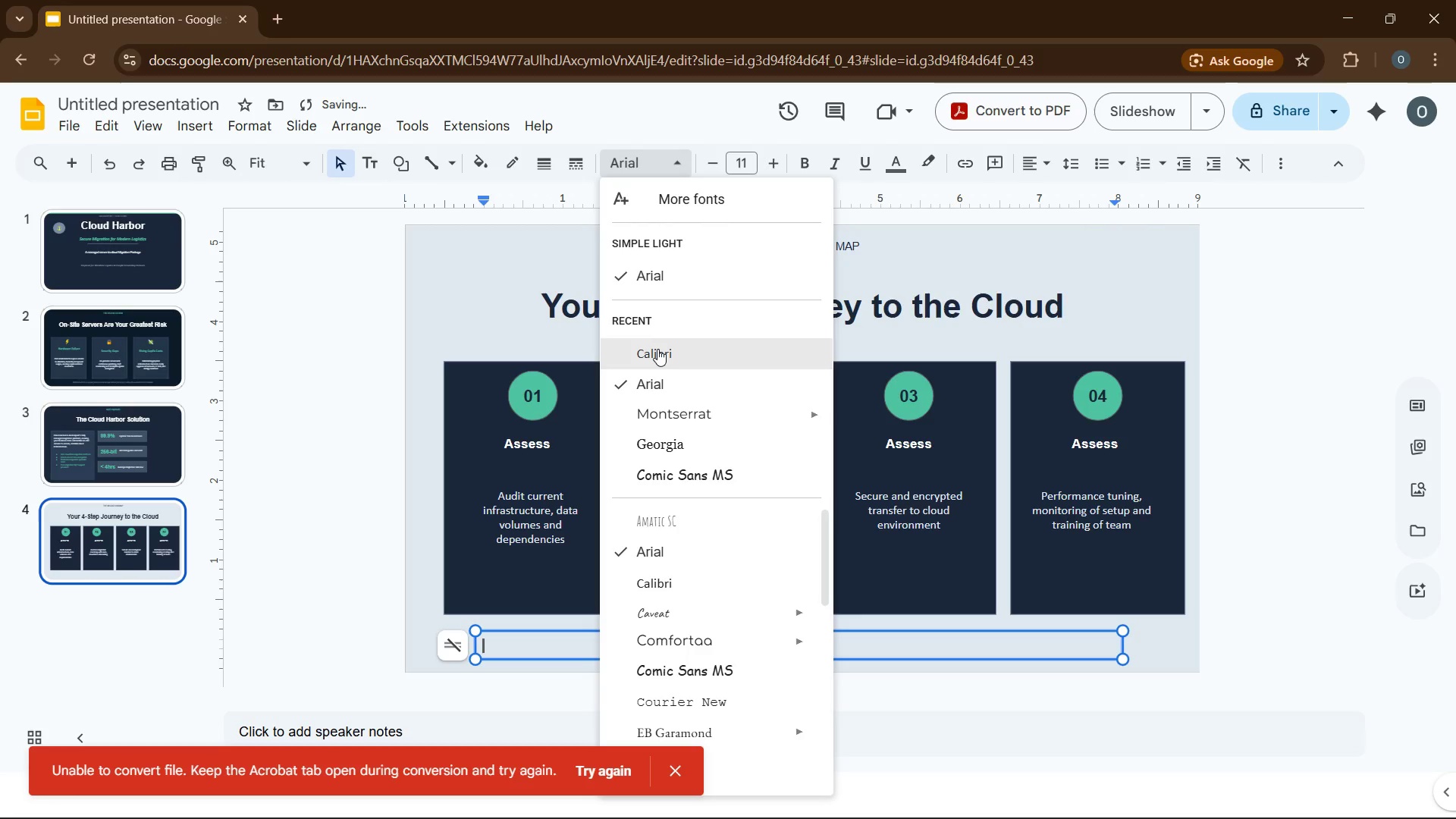 
left_click([657, 349])
 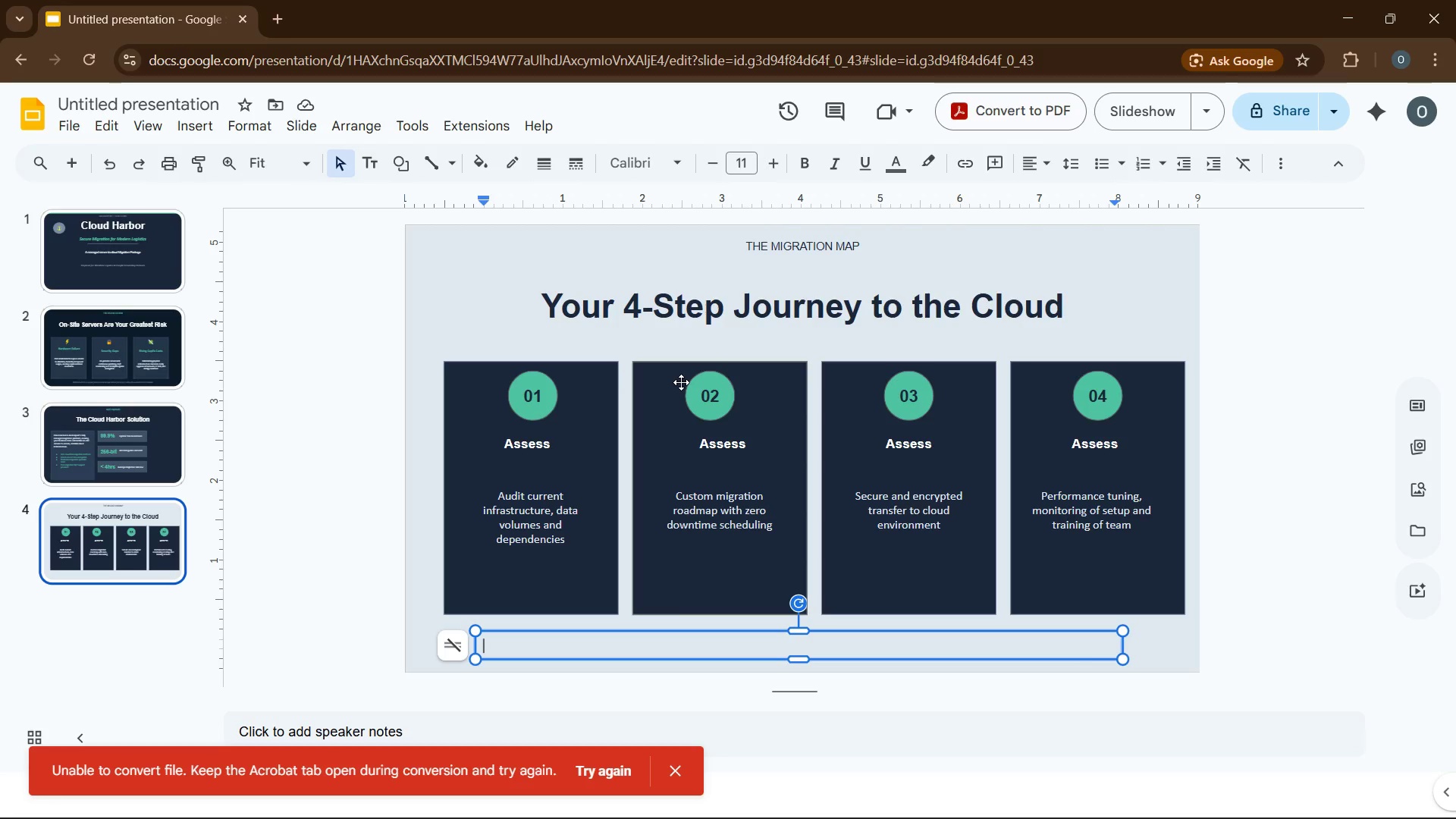 
wait(15.36)
 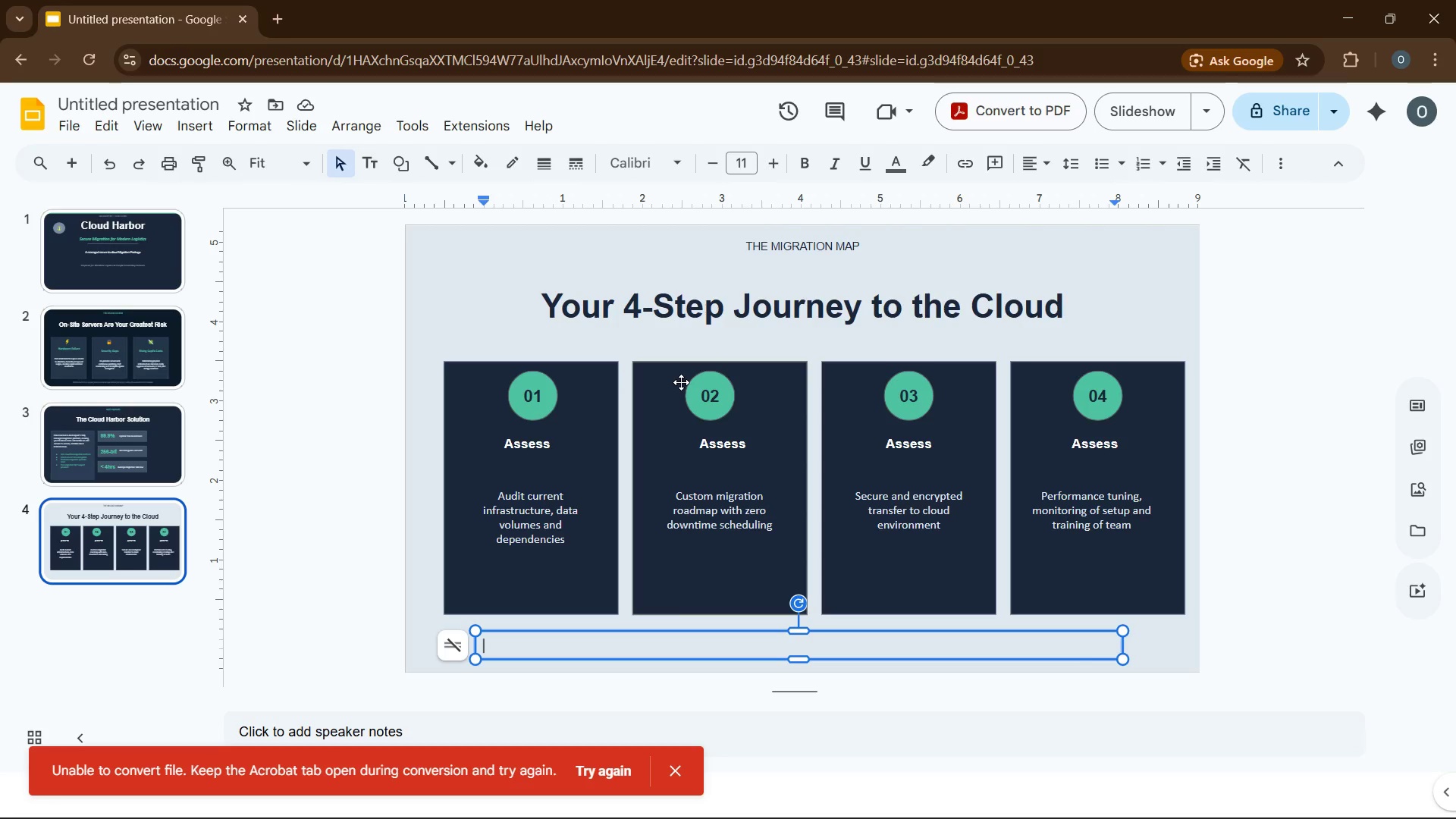 
left_click([830, 167])
 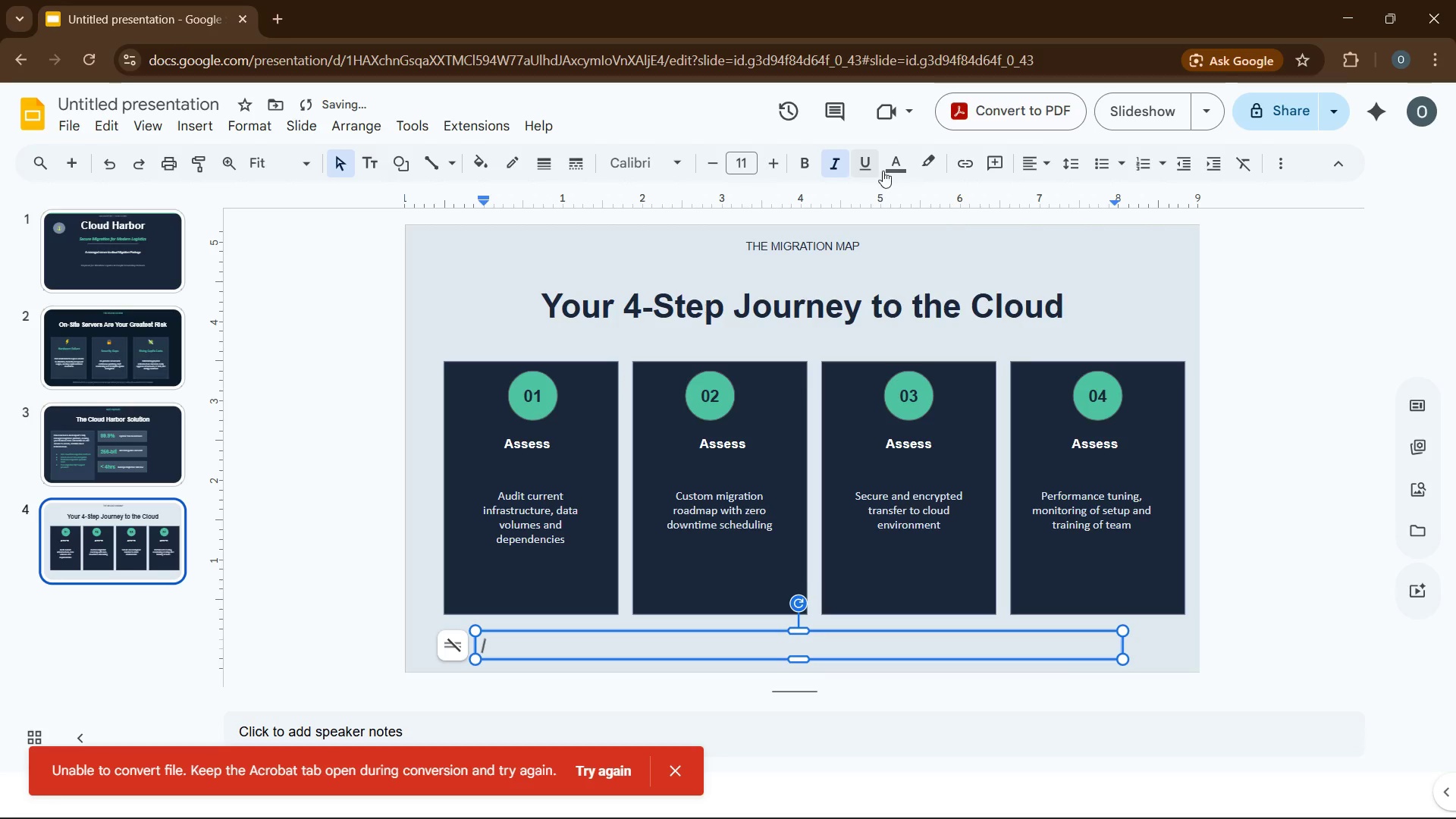 
left_click([890, 171])
 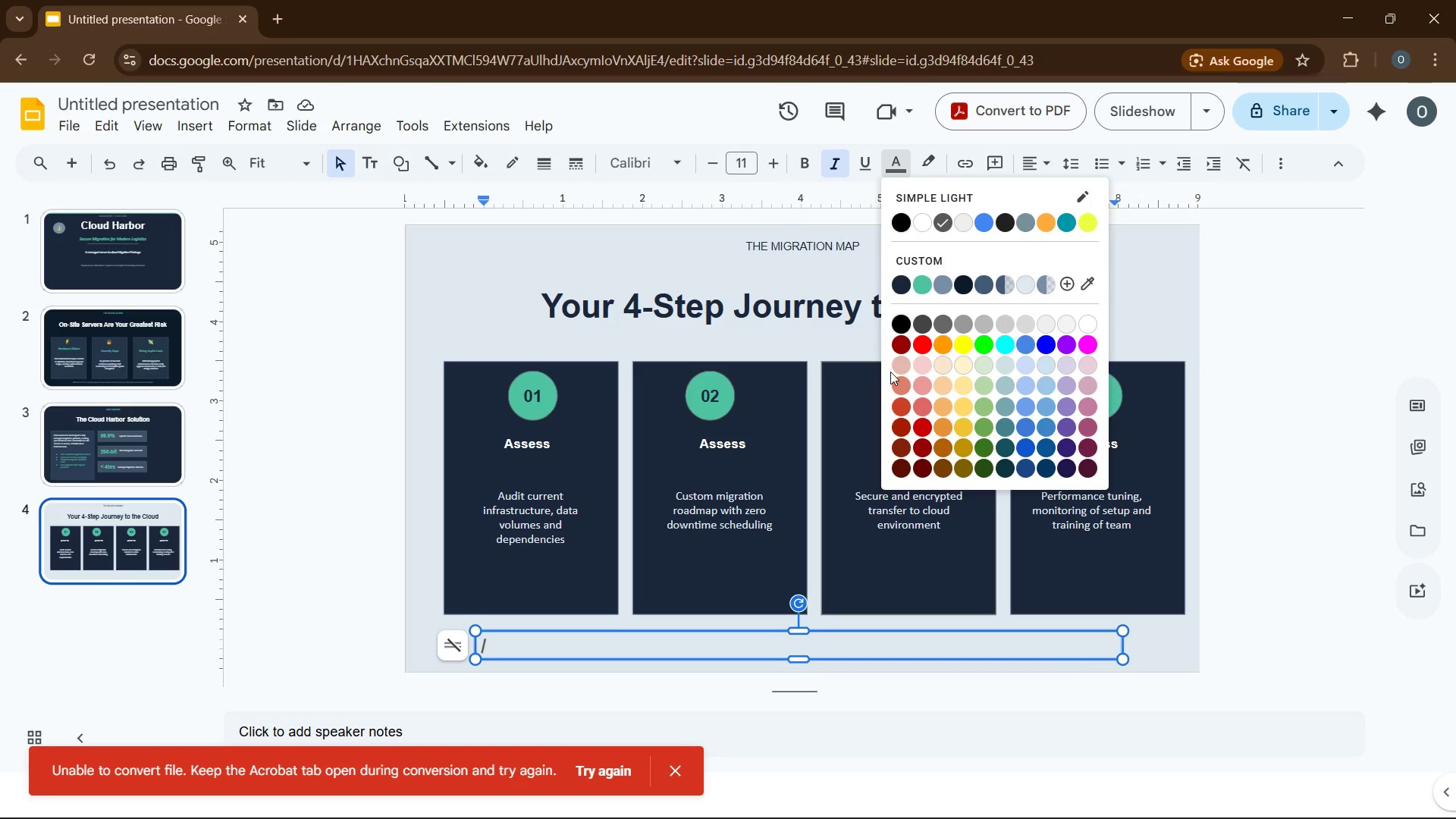 
wait(18.56)
 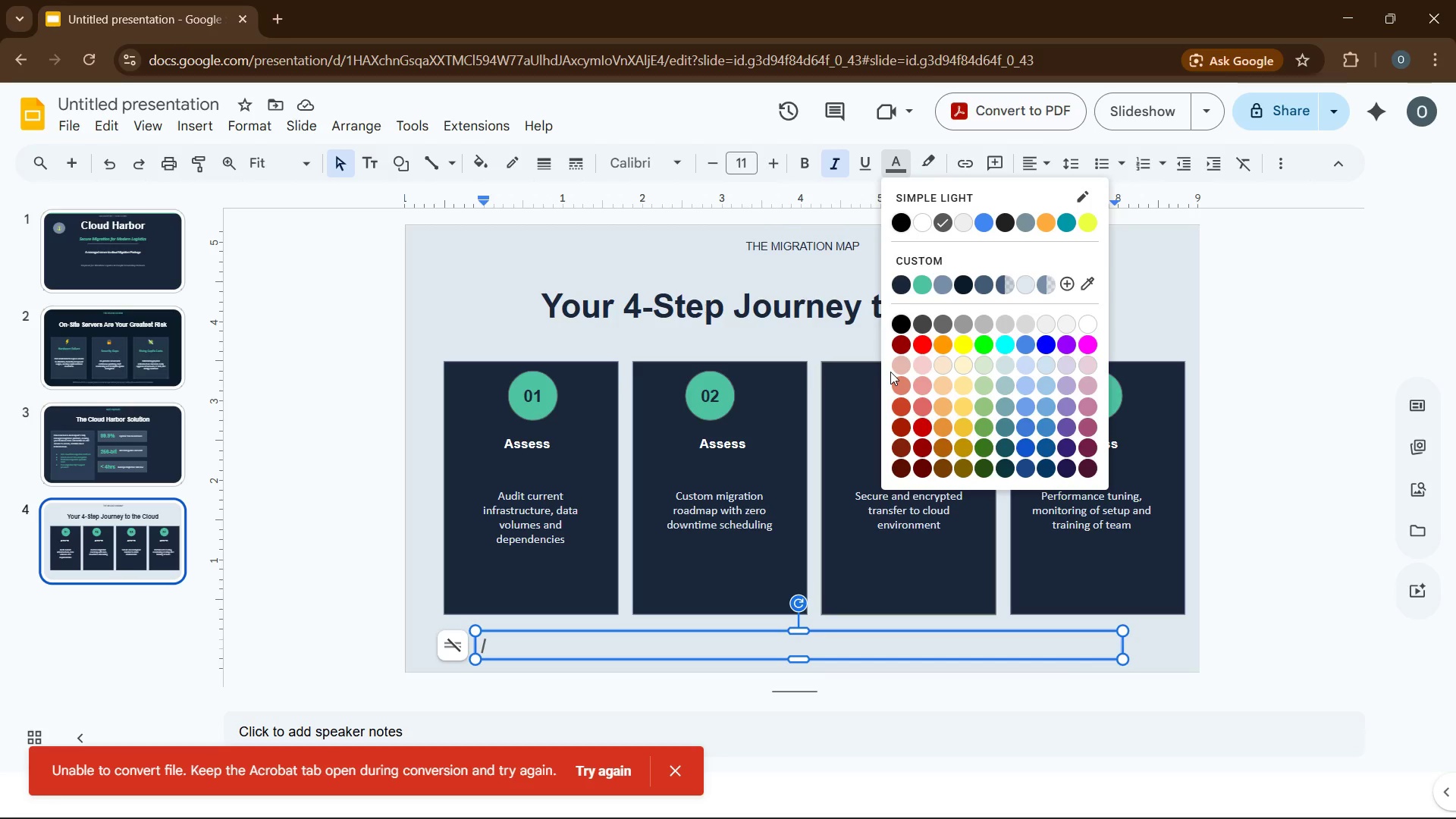 
left_click([981, 287])
 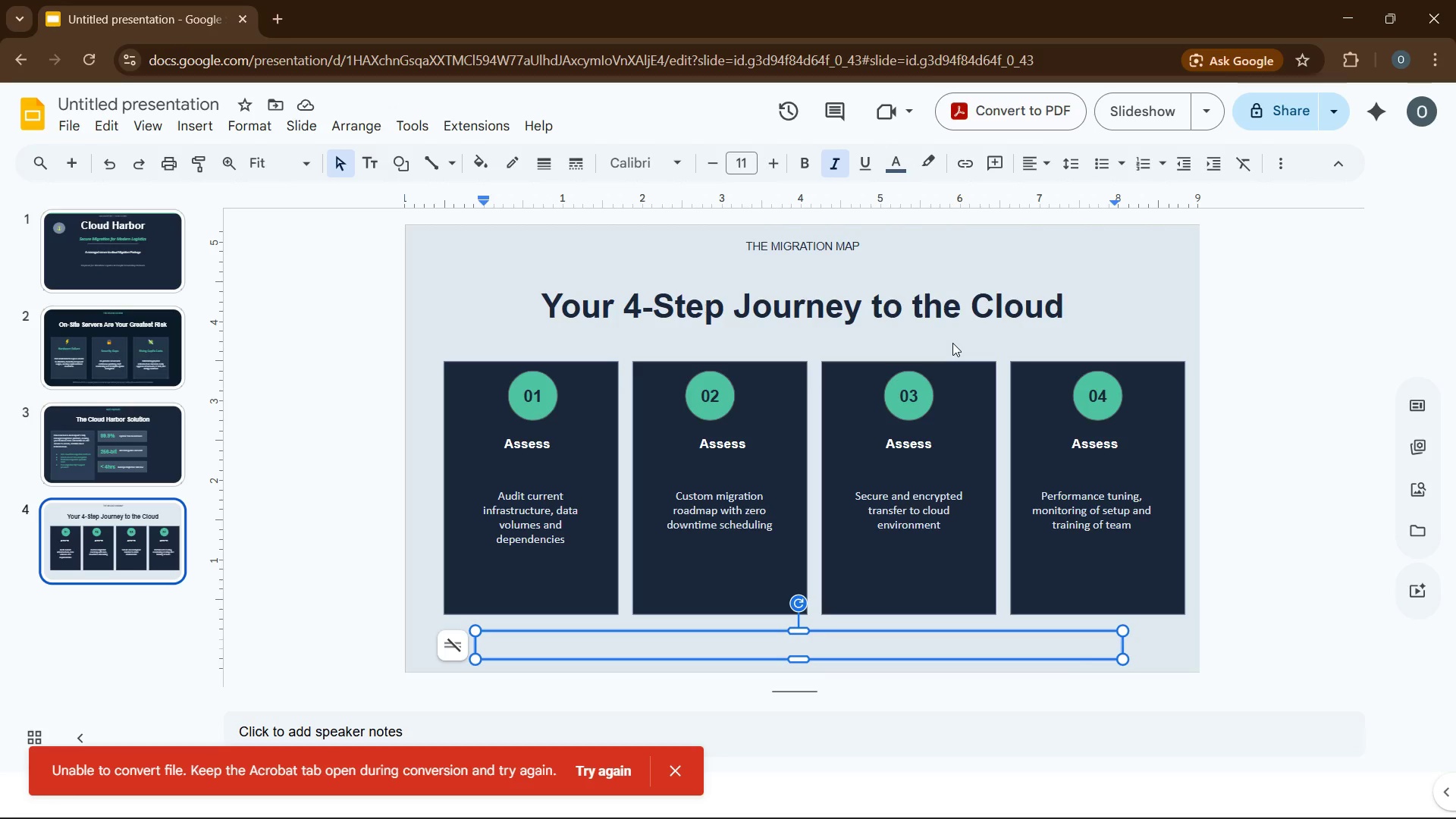 
wait(17.81)
 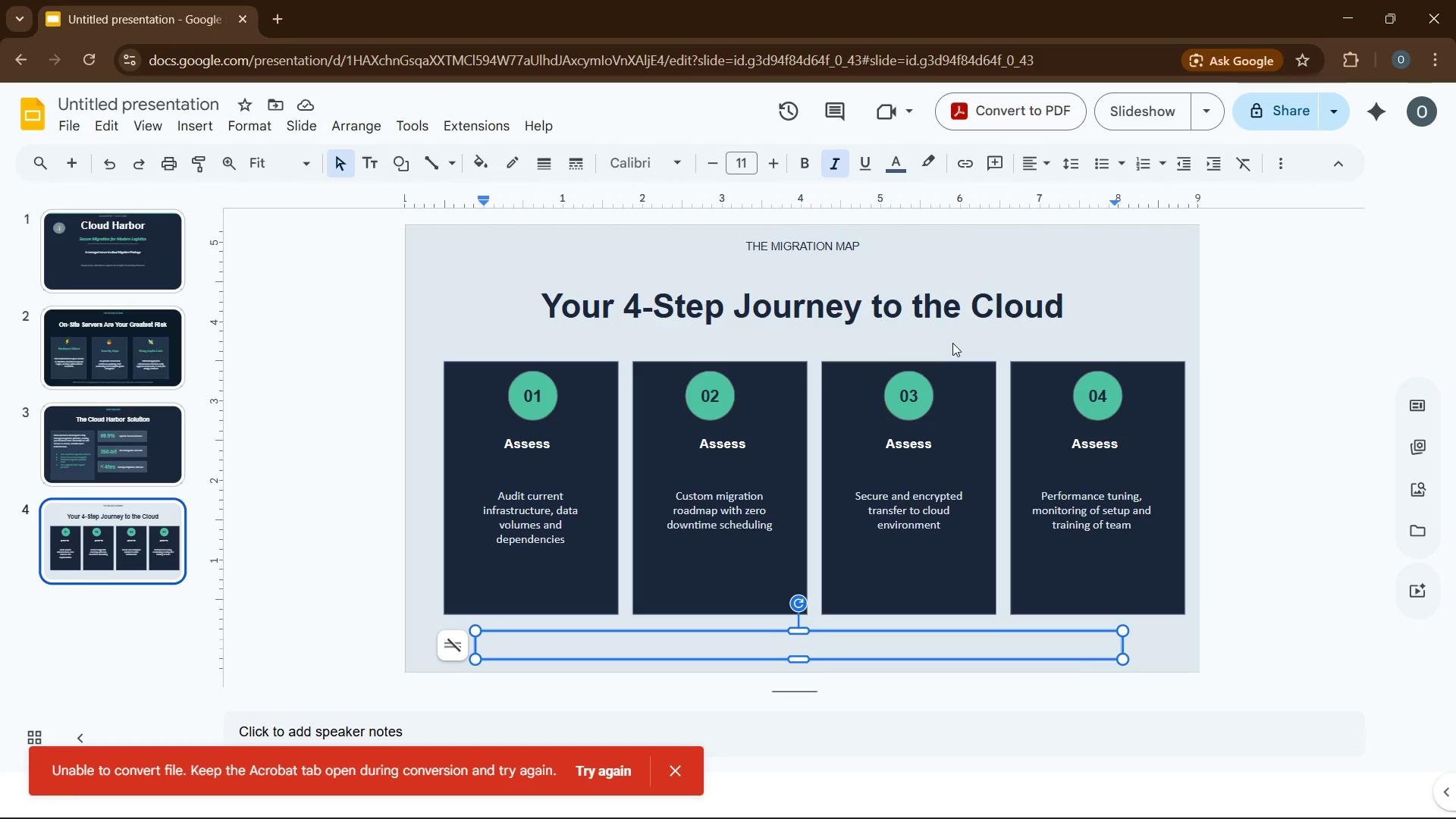 
type(average complete migration takes 2-6 weeks depending on the volume of data)
 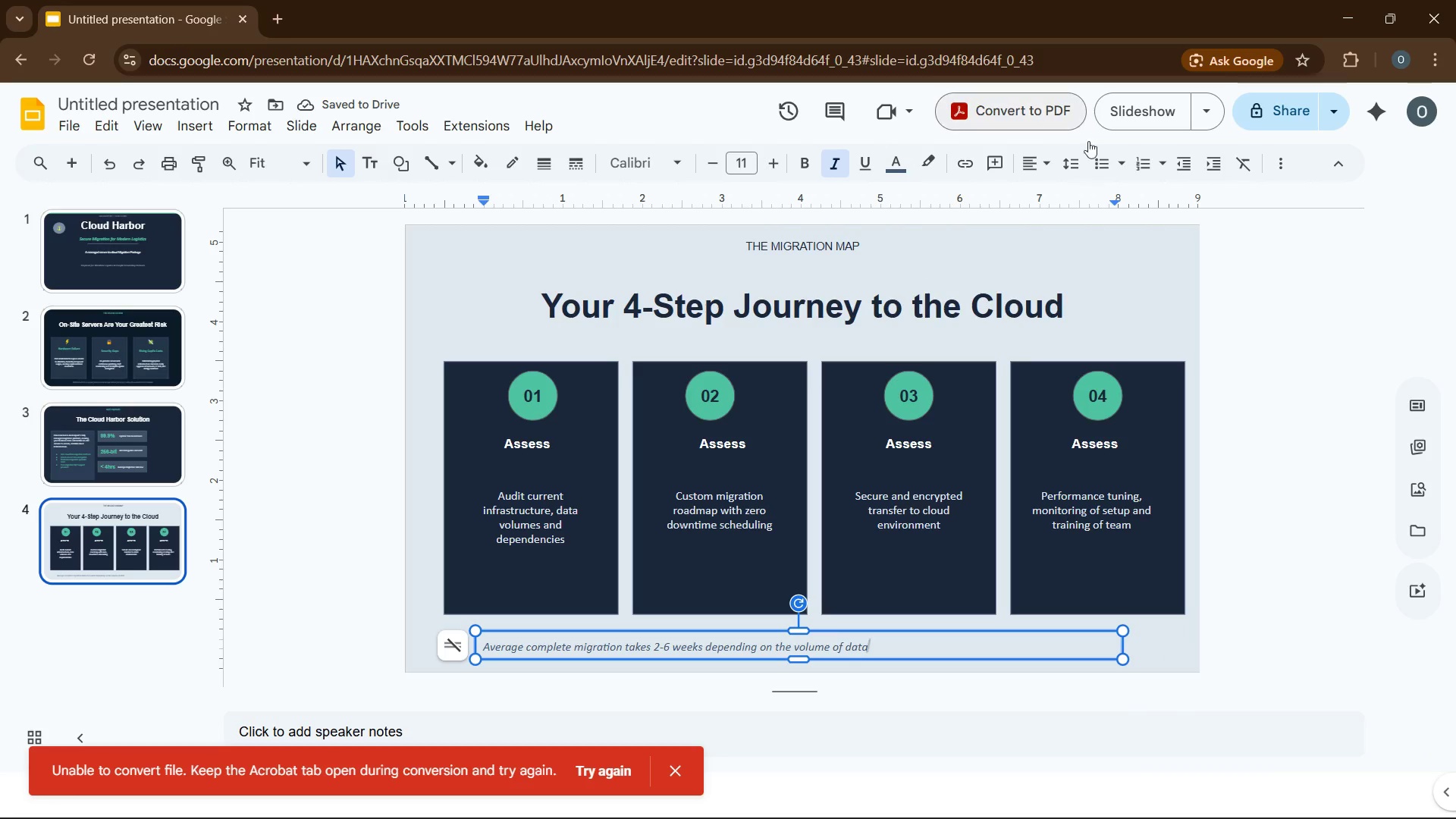 
left_click([1056, 159])
 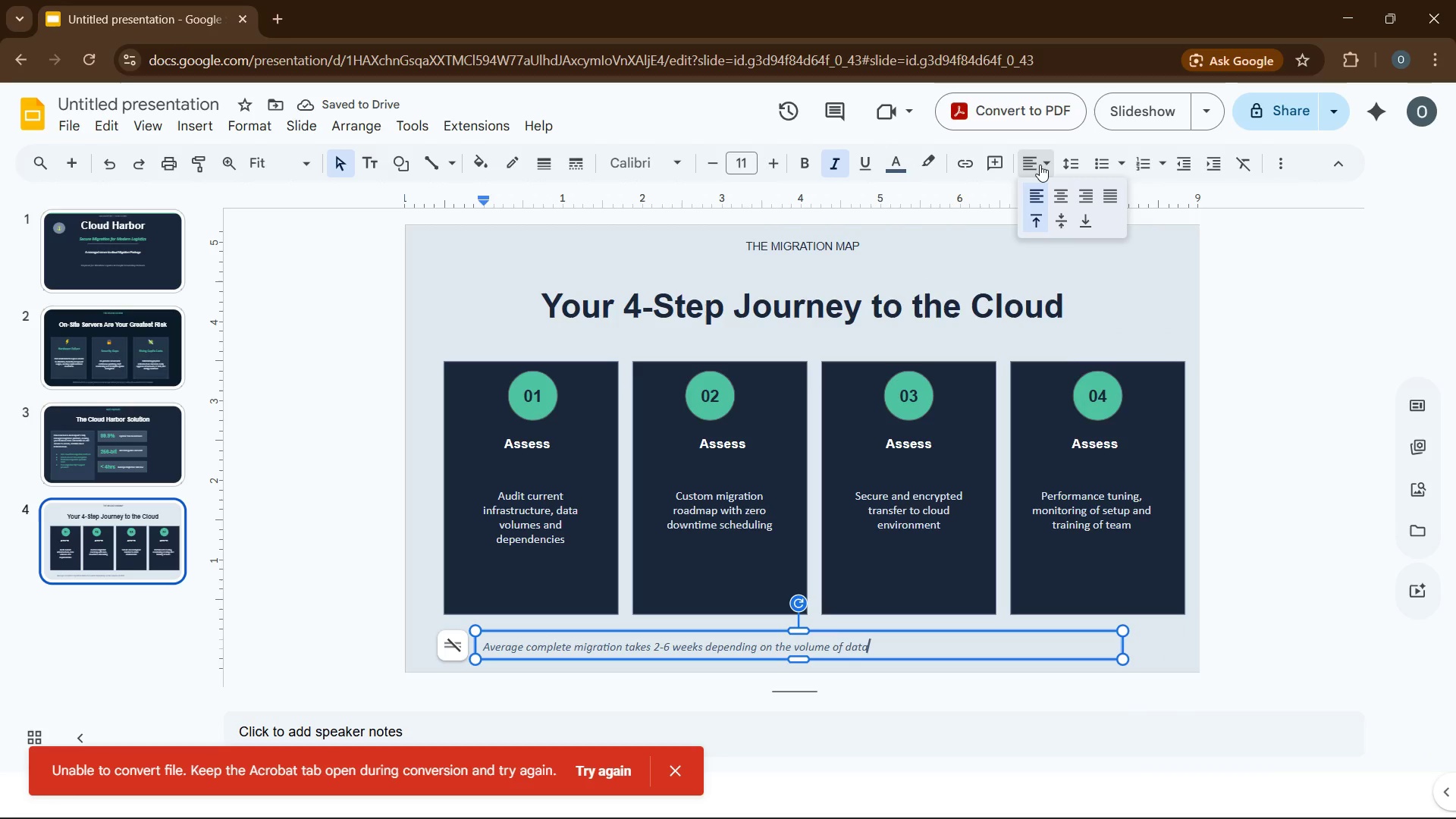 
left_click([1040, 165])
 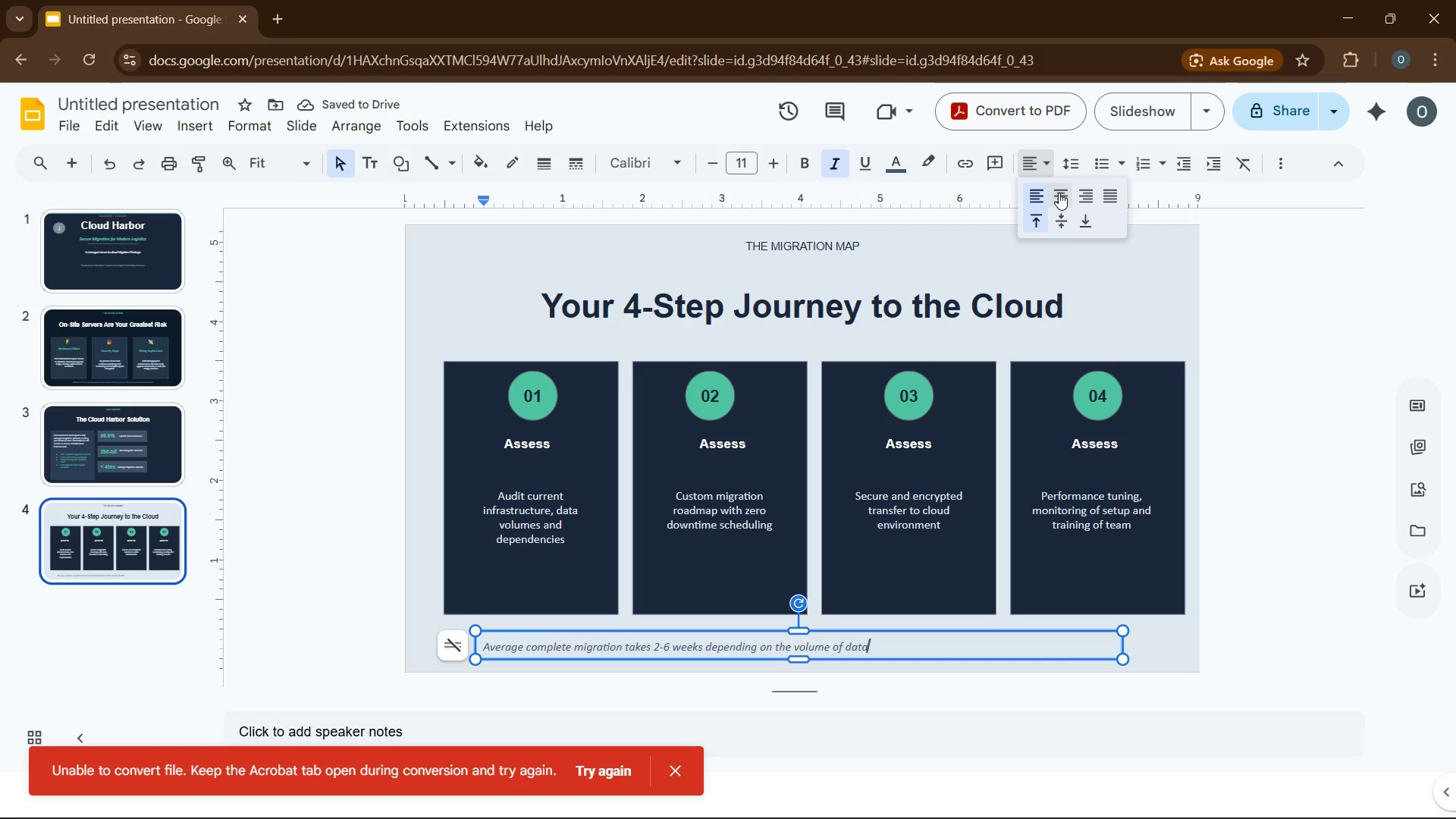 
left_click([1059, 193])
 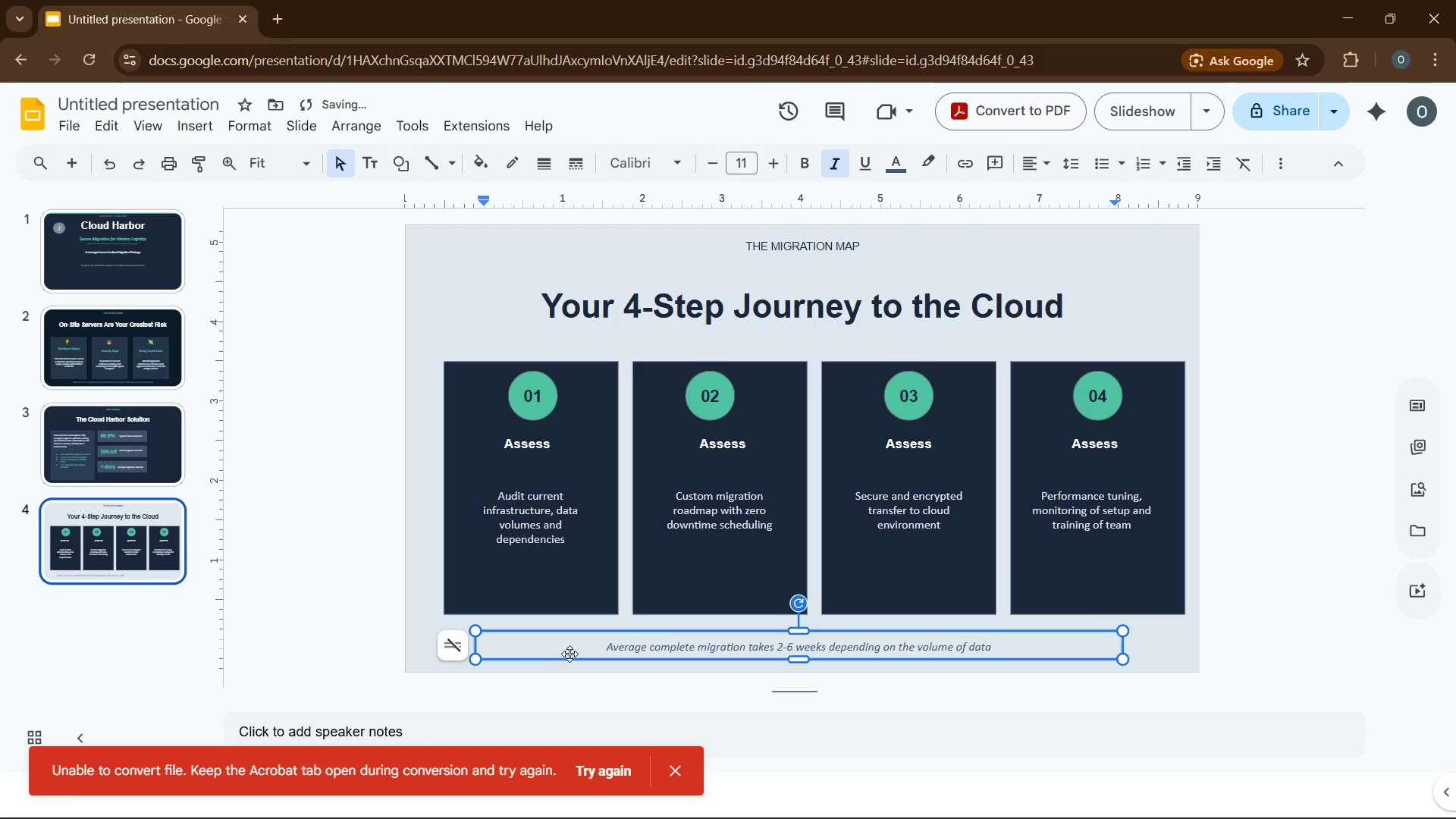 
left_click([563, 651])
 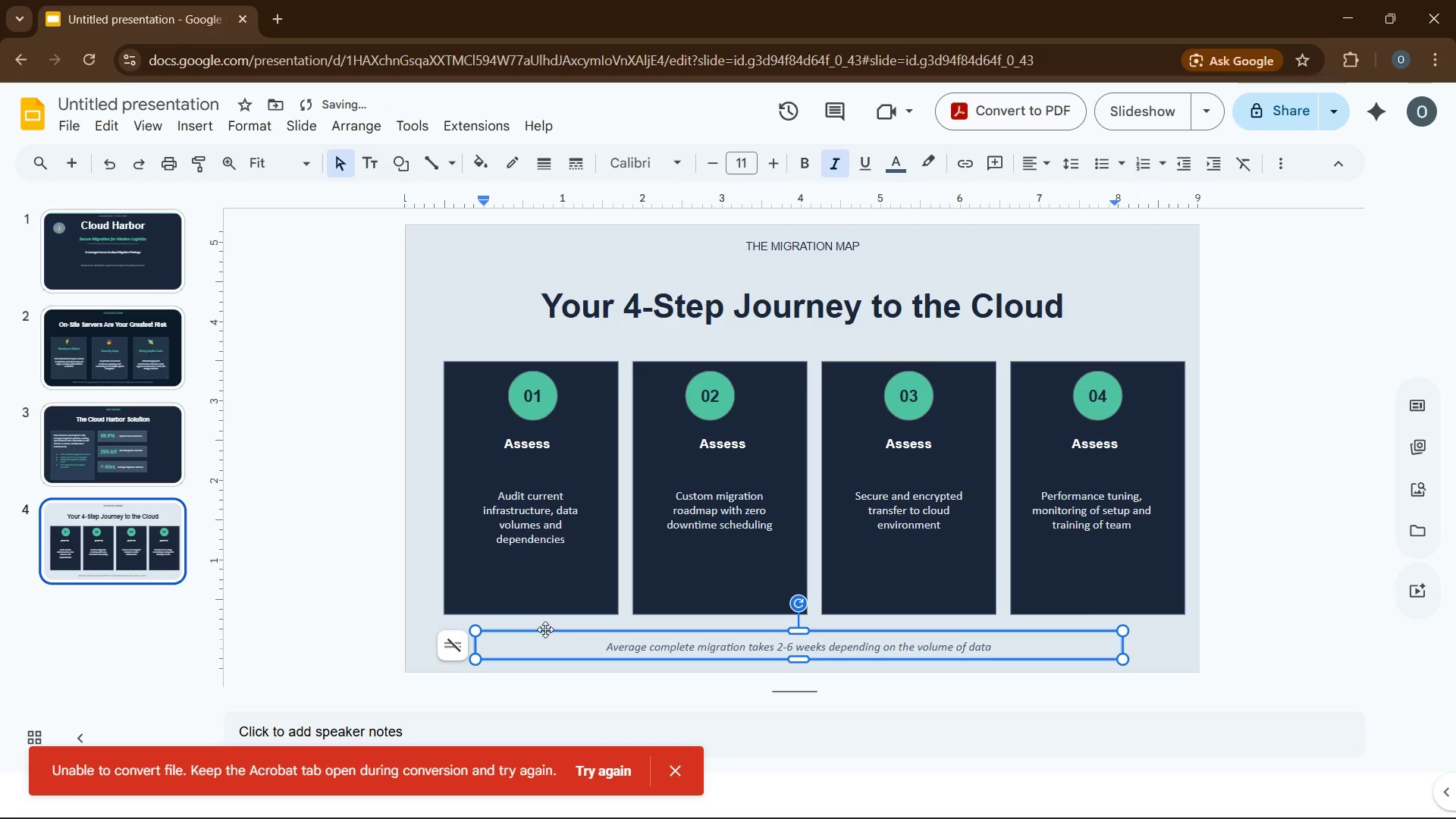 
left_click([545, 629])
 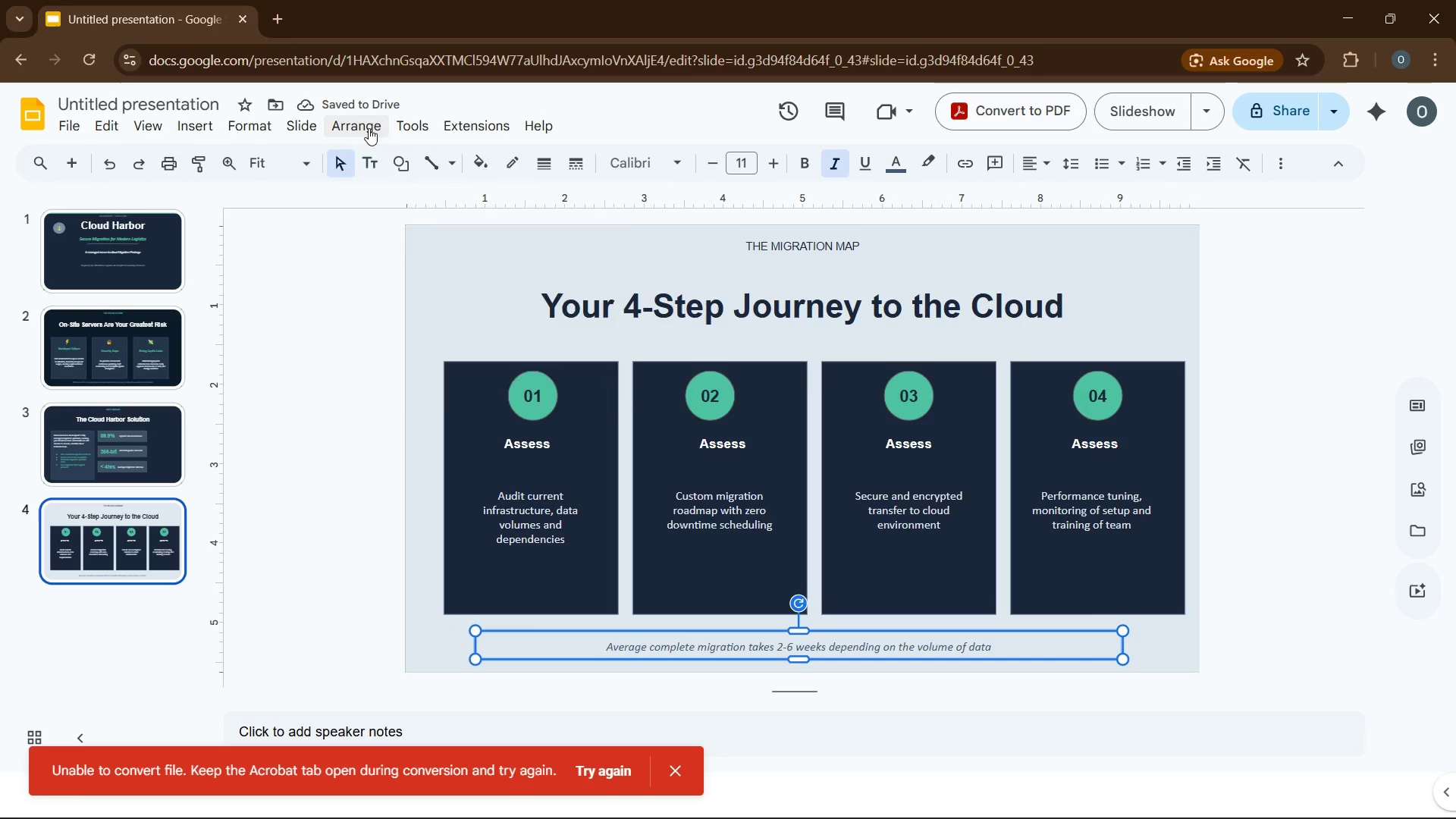 
left_click([369, 128])
 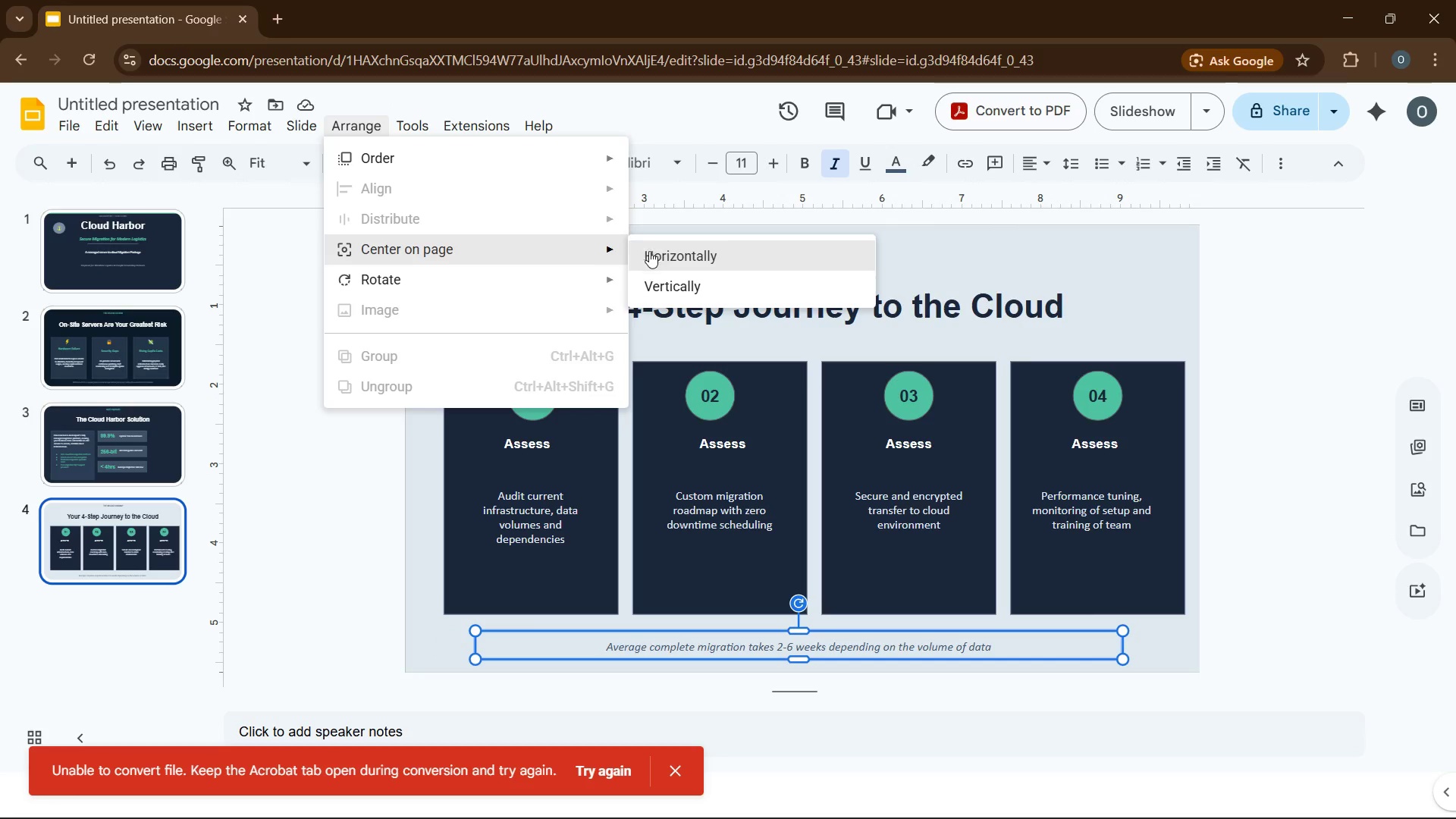 
left_click([667, 278])
 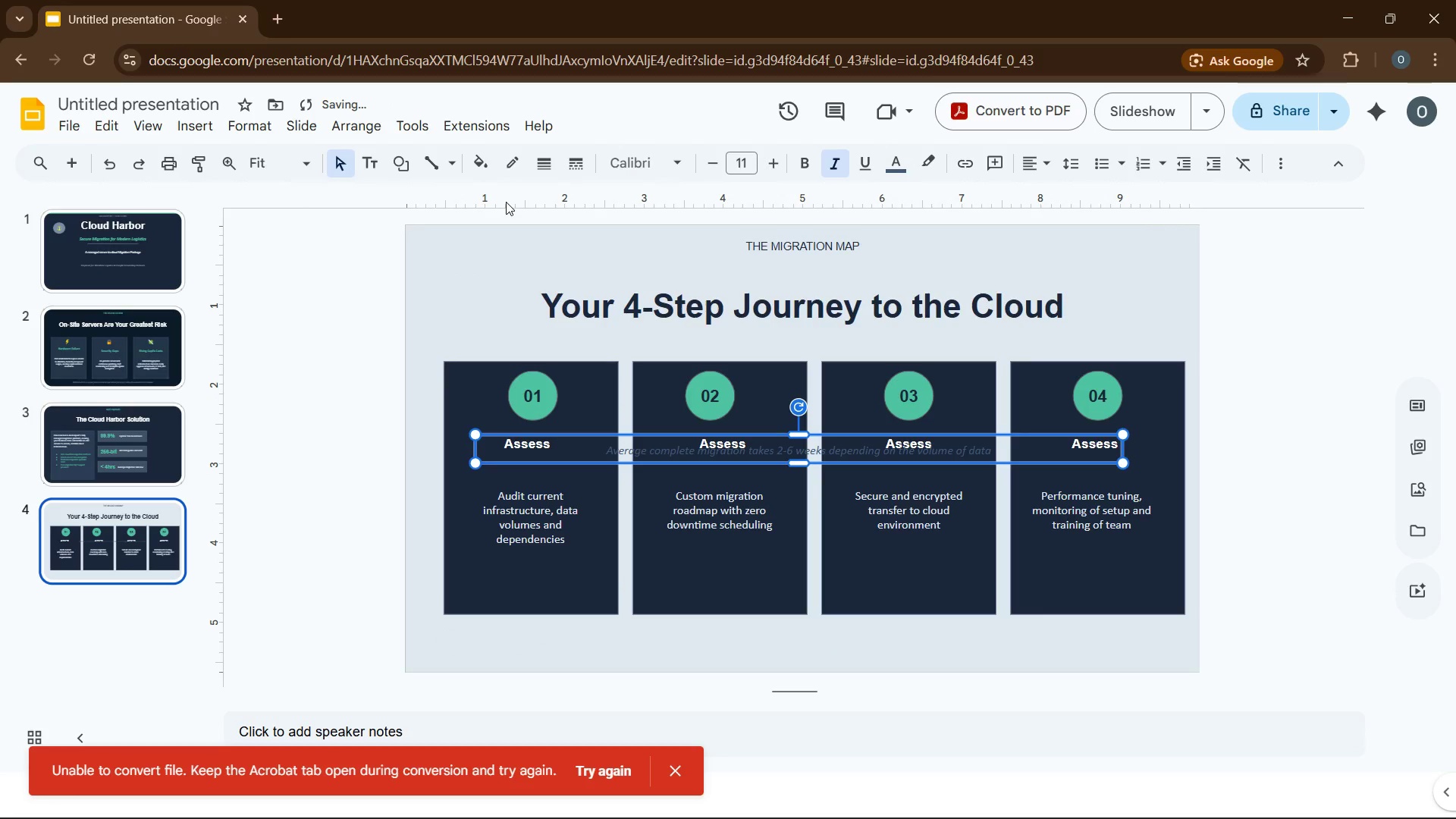 
key(Control+Z)
 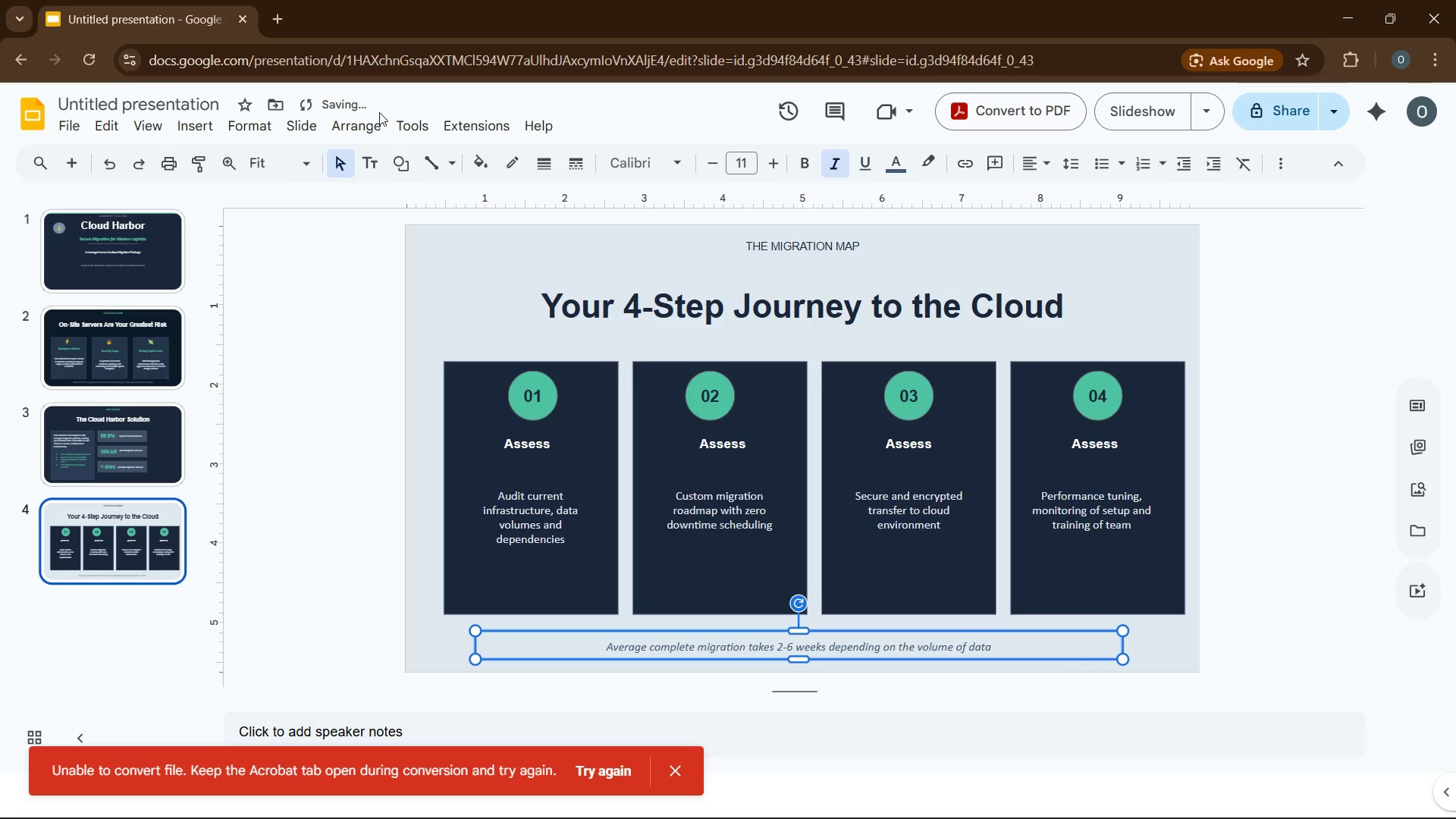 
left_click([376, 118])
 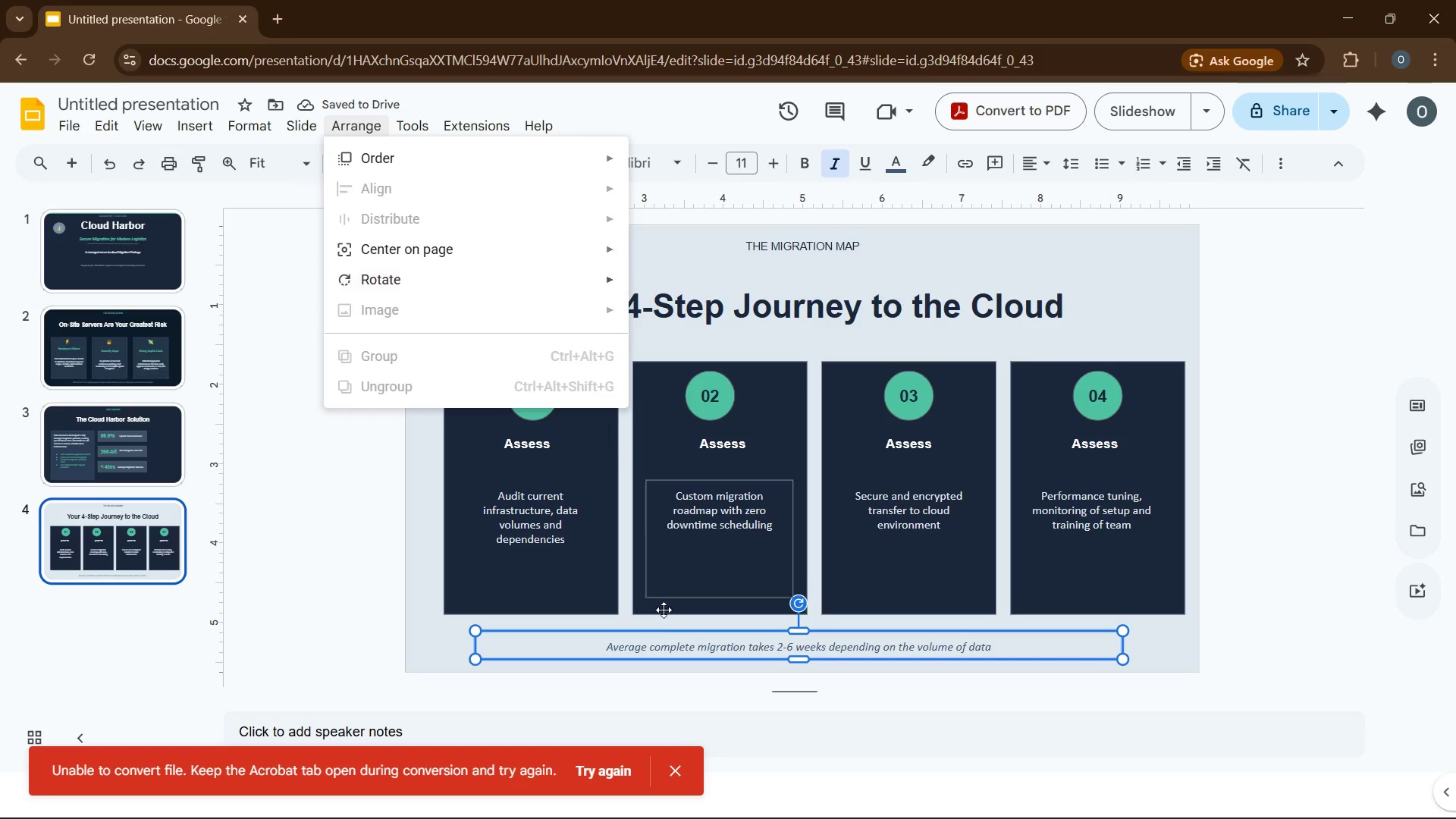 
left_click_drag(start_coordinate=[606, 632], to_coordinate=[620, 617])
 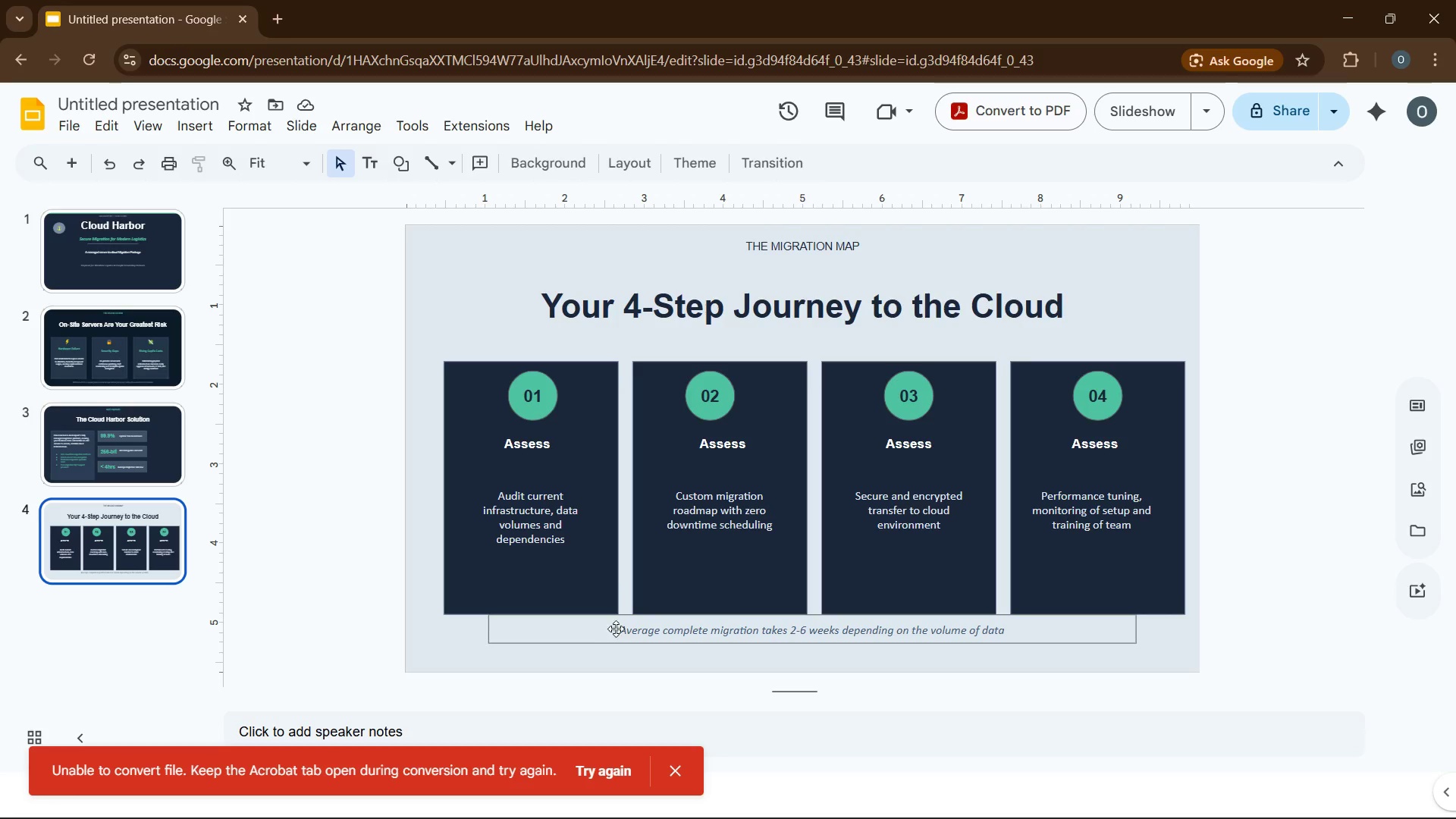 
wait(12.7)
 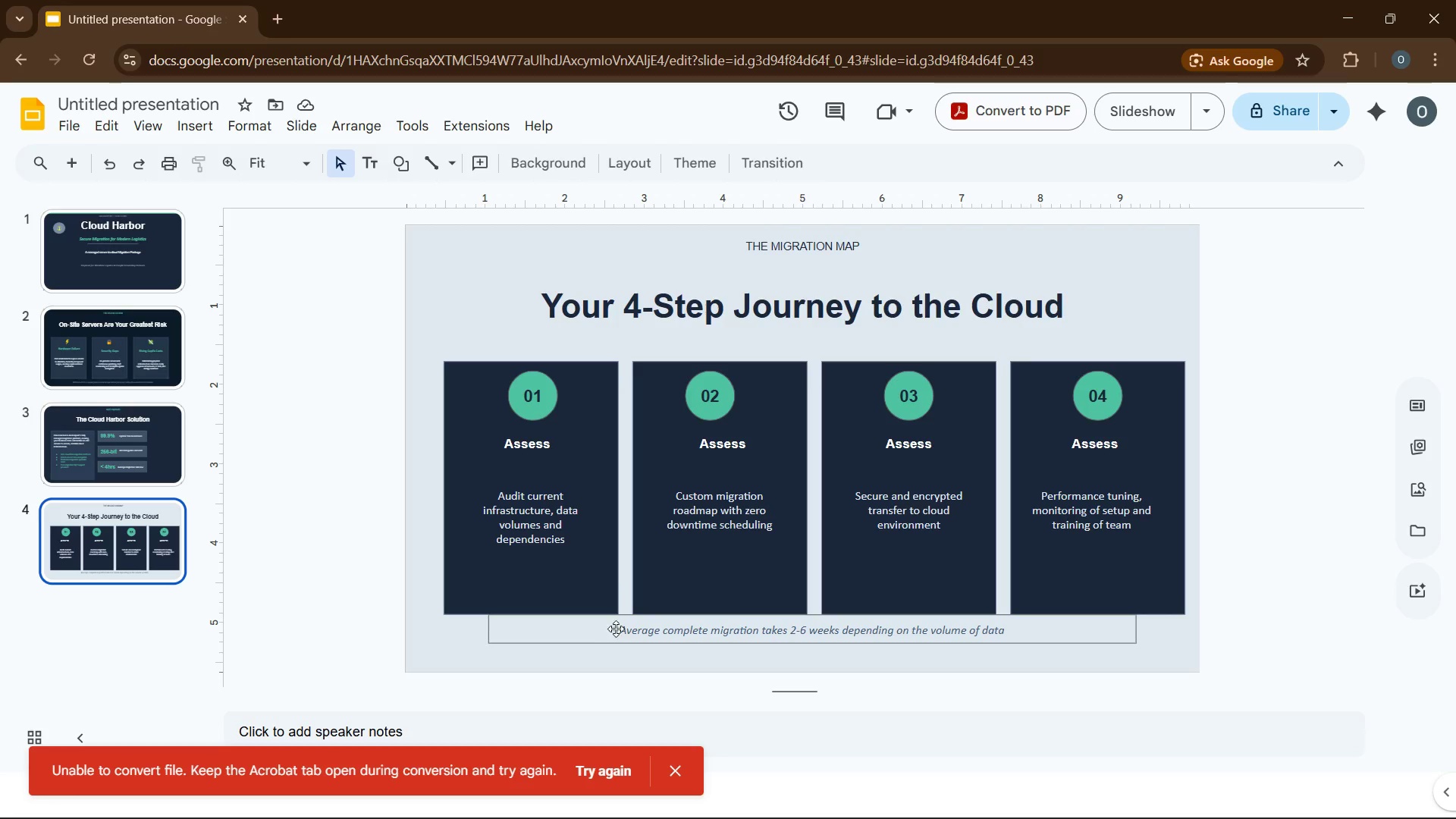 
left_click([673, 253])
 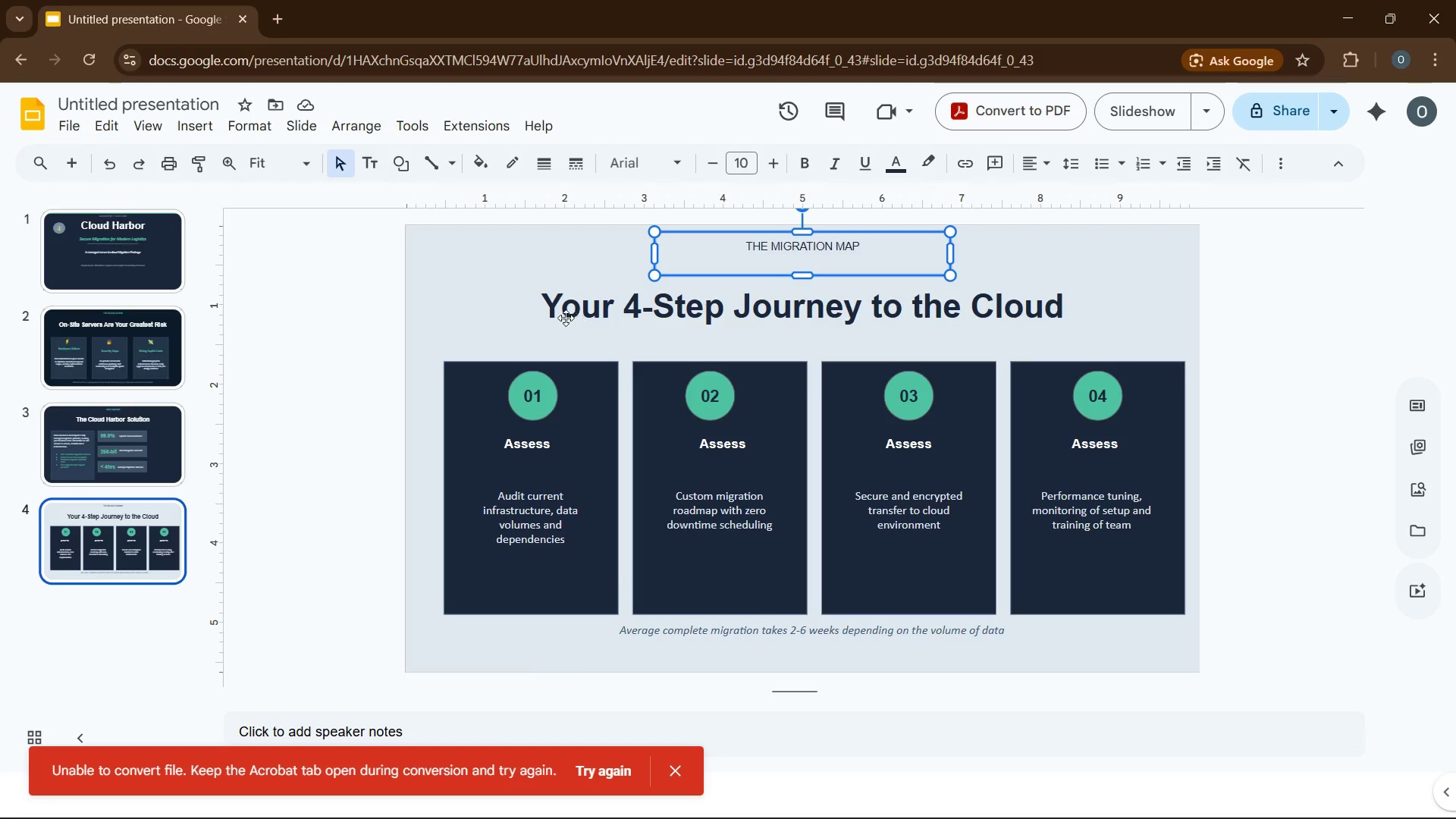 
hold_key(key=ControlLeft, duration=0.62)
left_click([527, 322])
 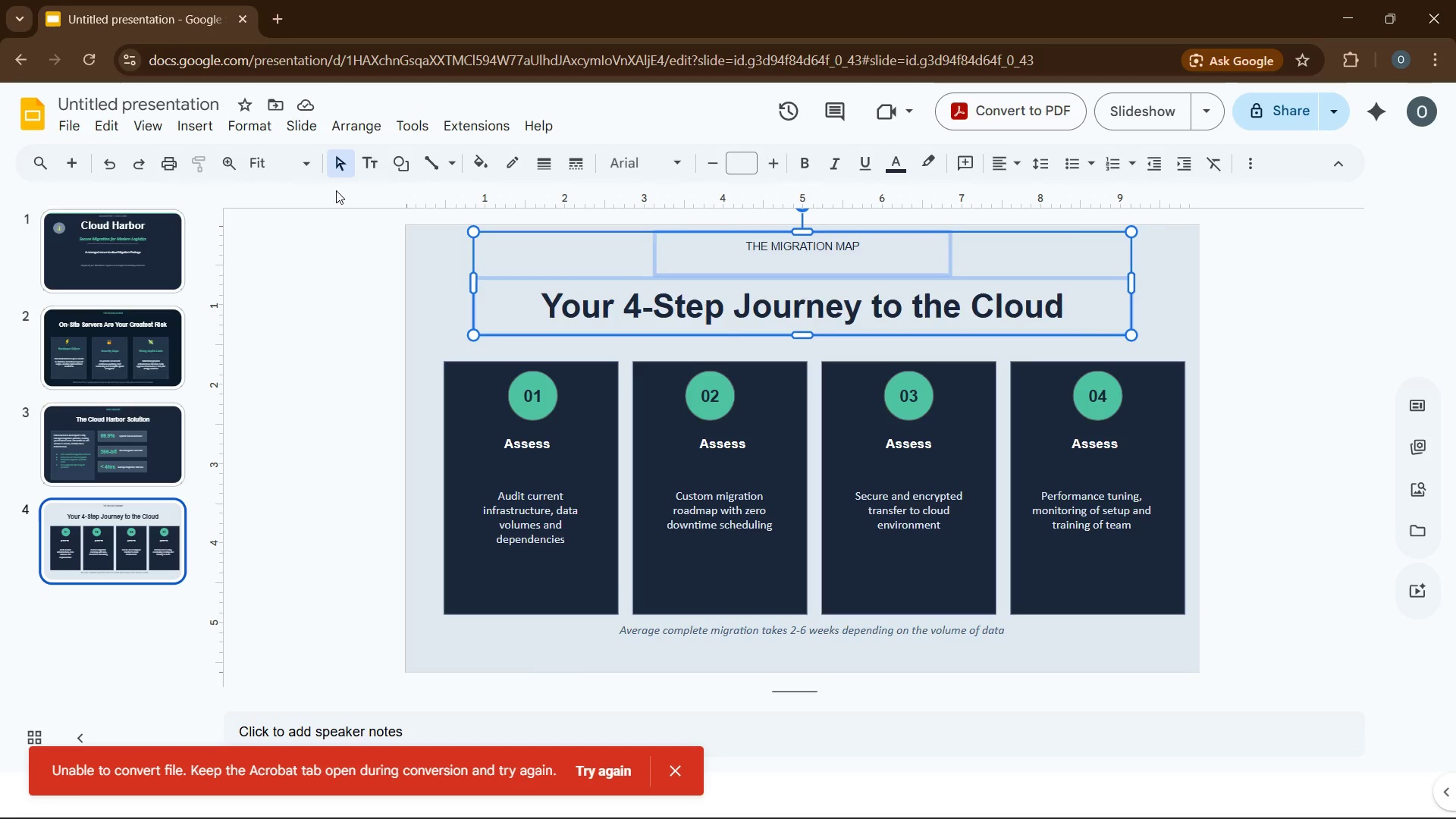 
key(Control+C)
 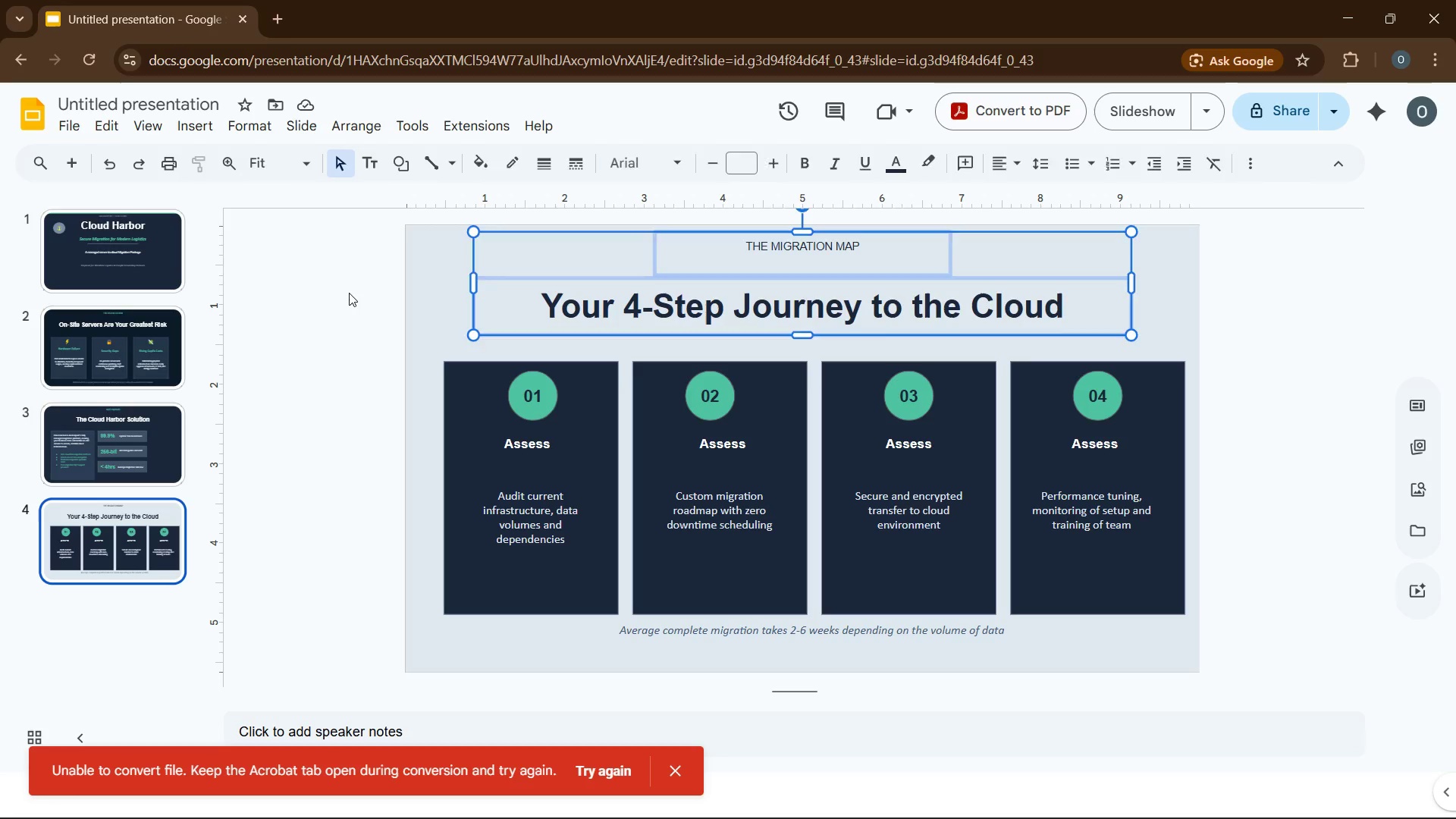 
left_click([349, 293])
 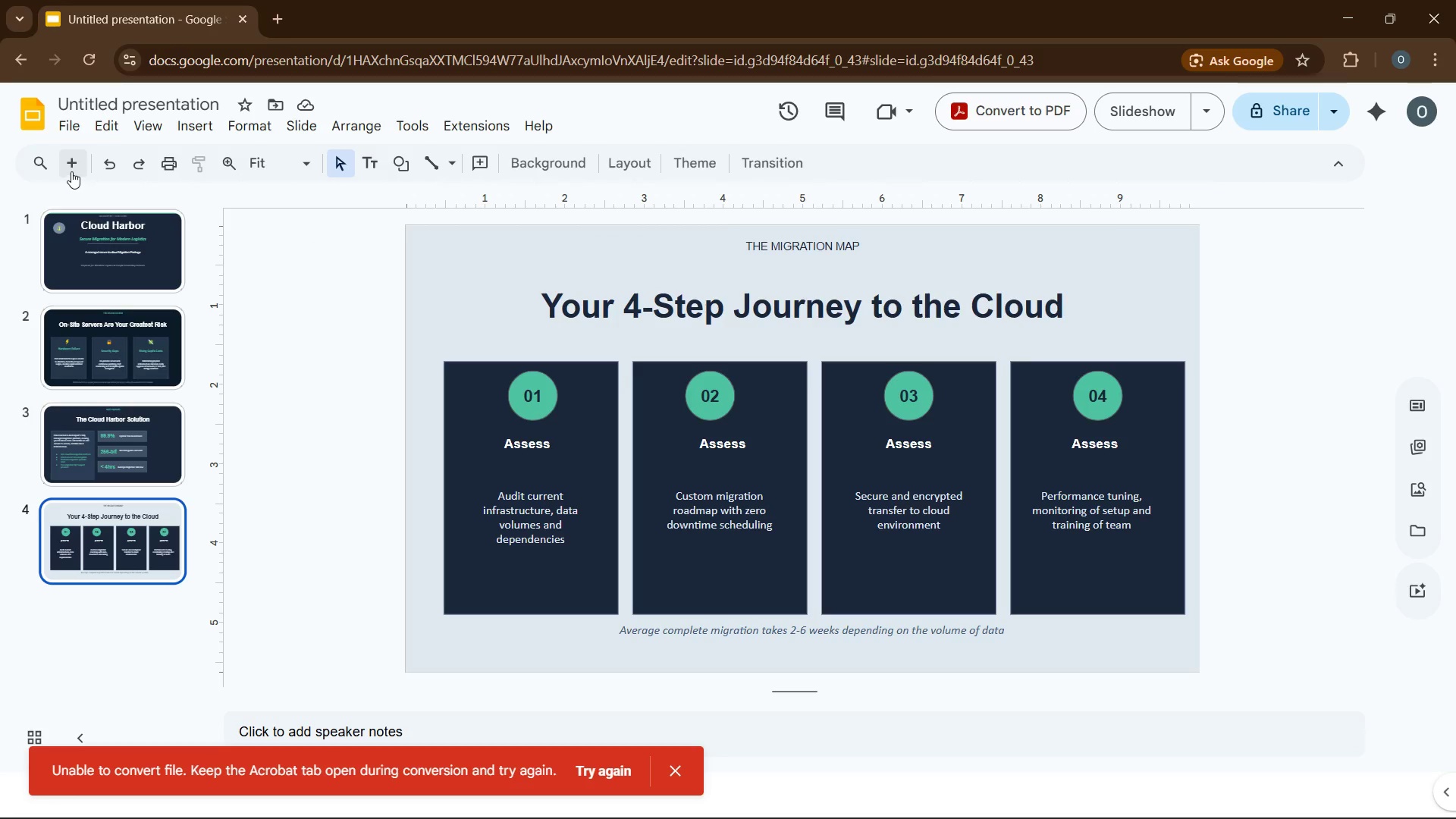 
left_click([71, 171])
 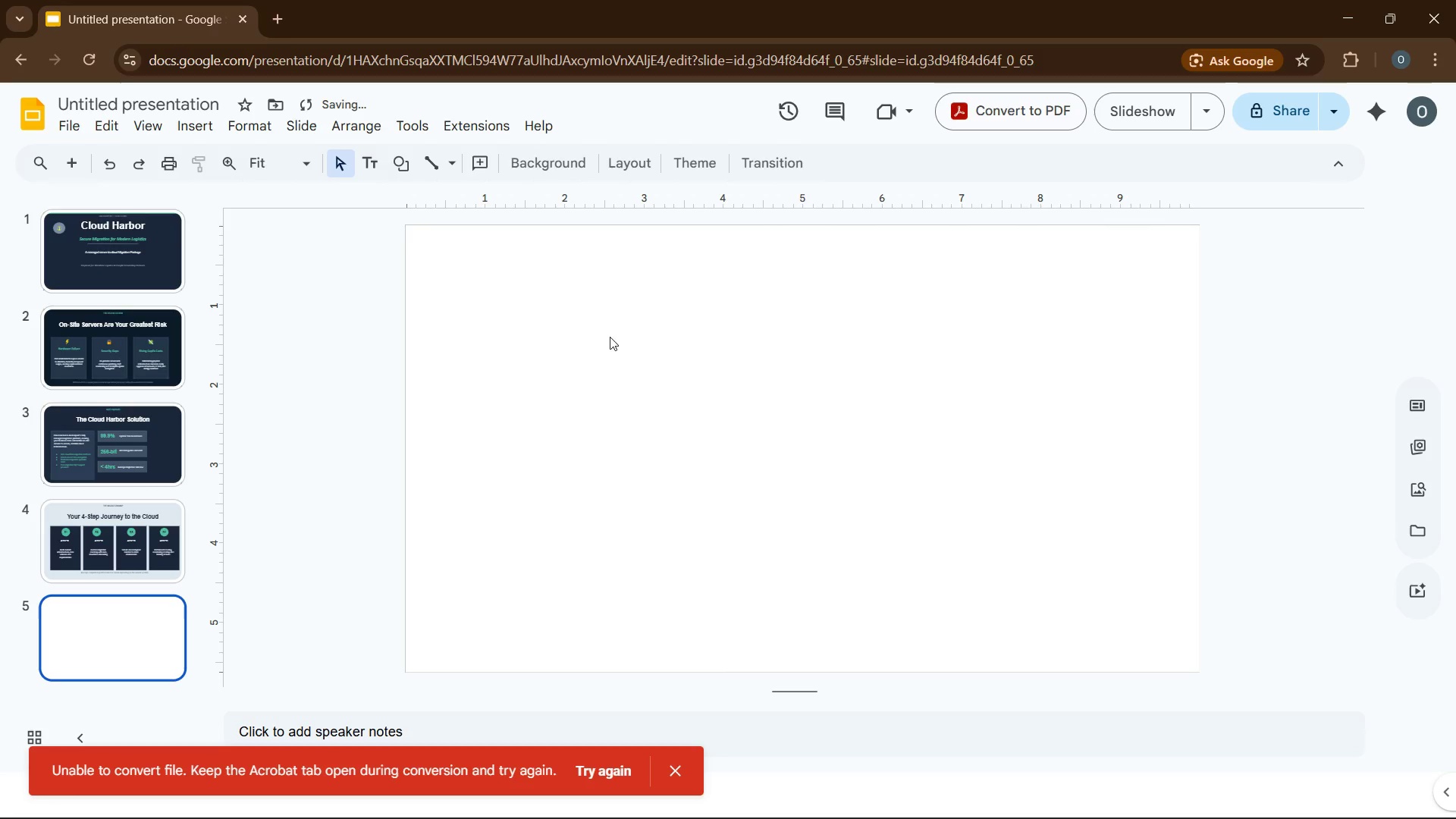 
left_click([631, 361])
 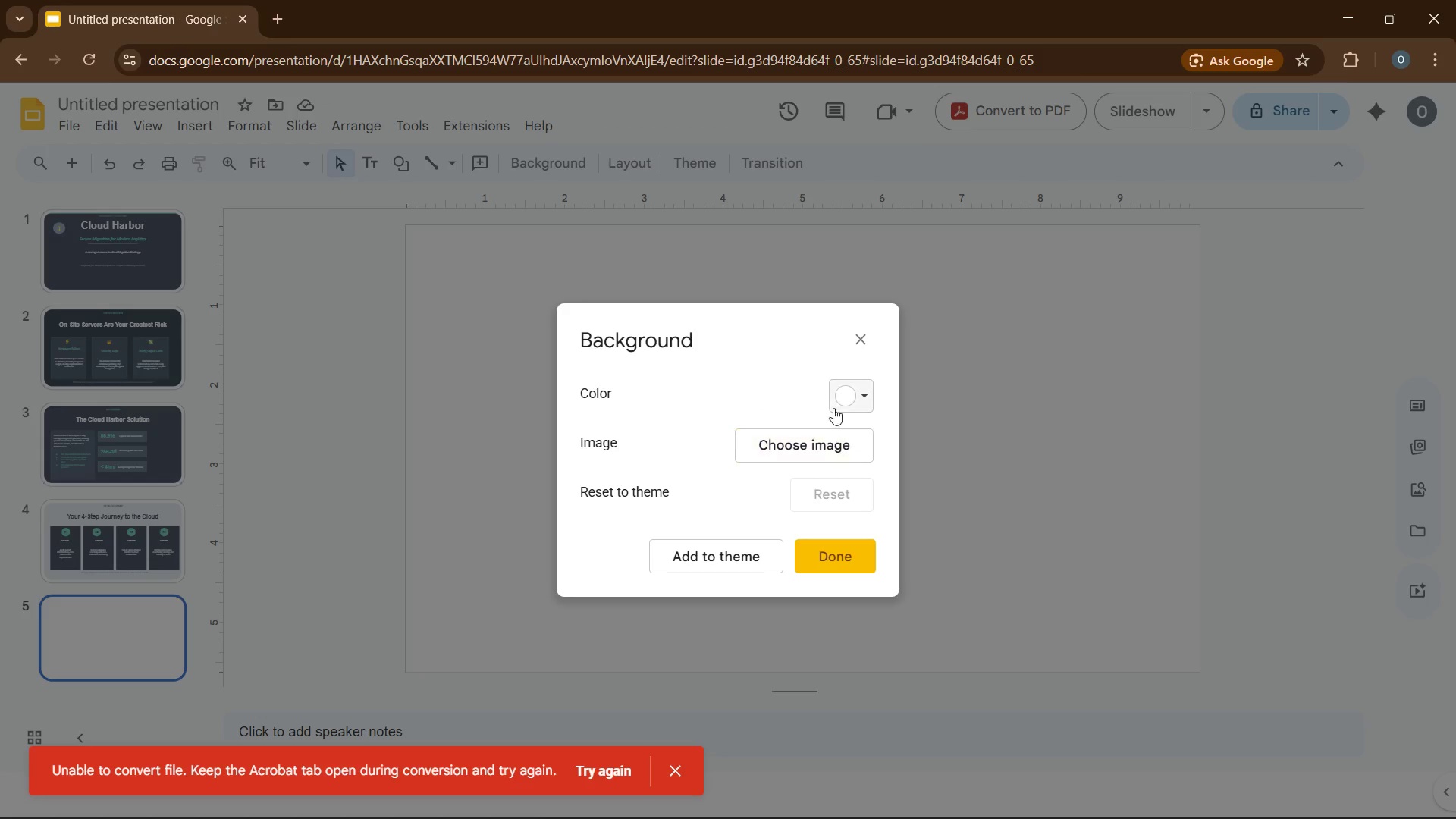 
left_click([842, 394])
 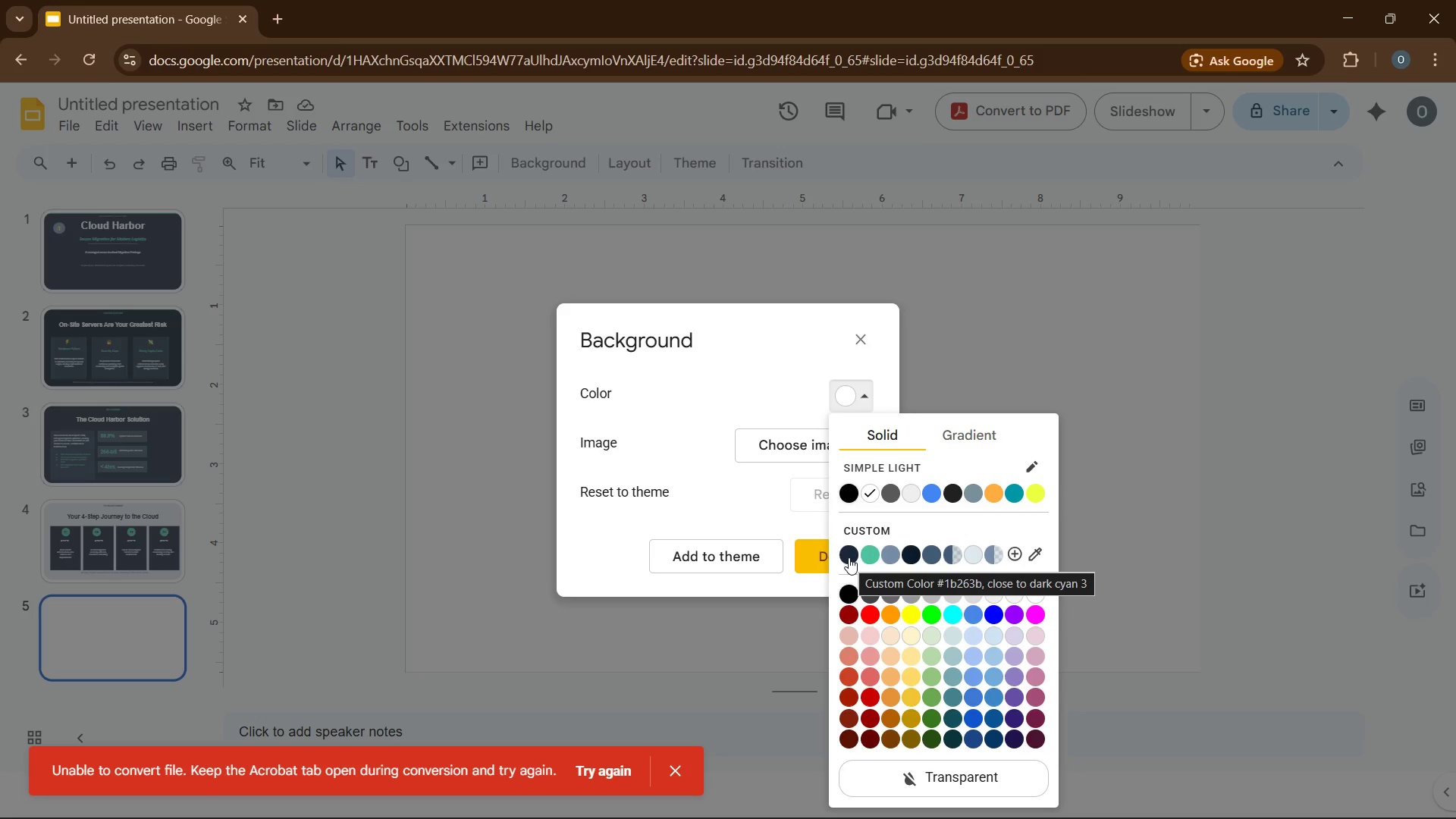 
left_click([849, 557])
 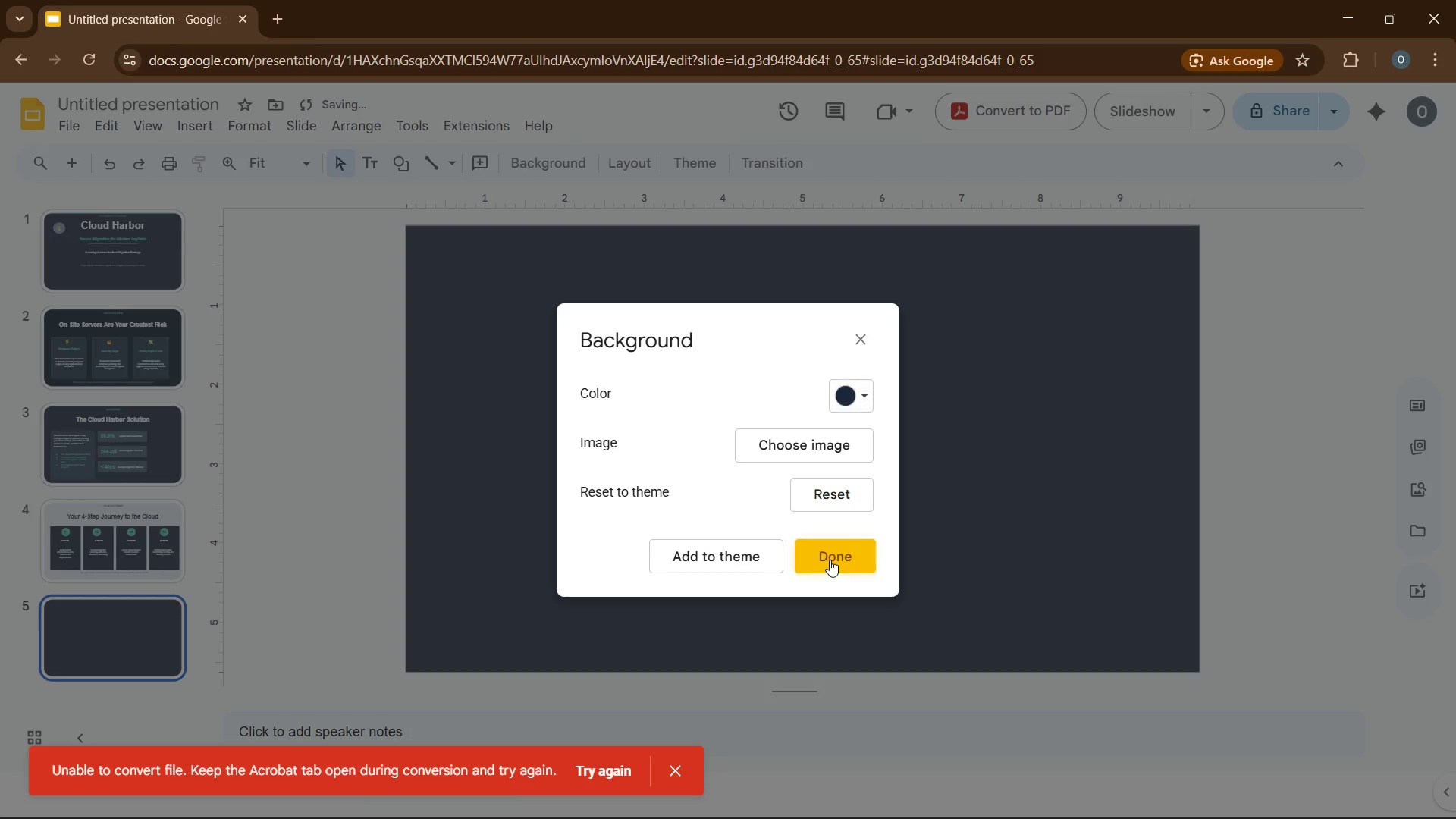 
left_click([830, 560])
 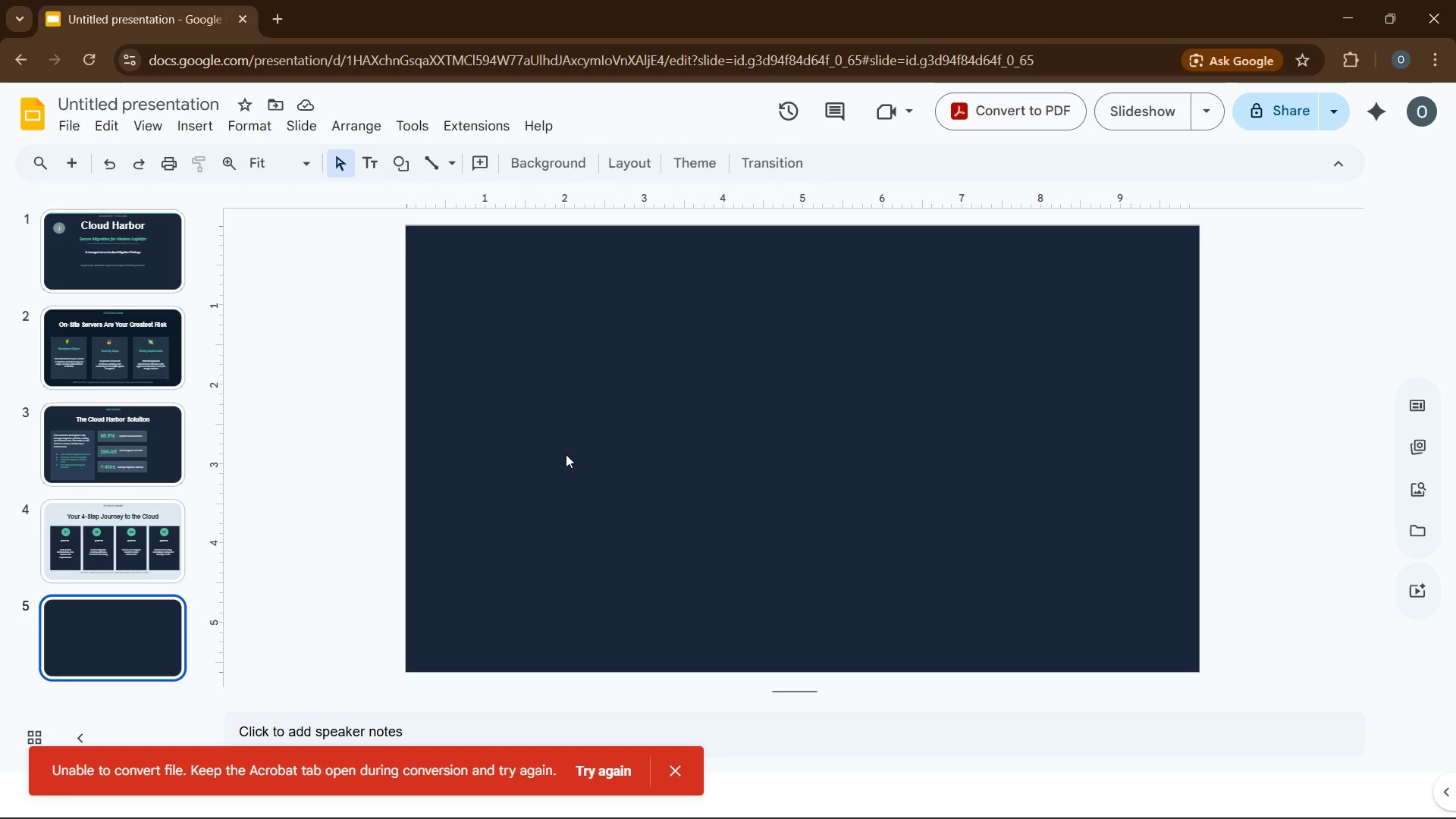 
wait(6.91)
 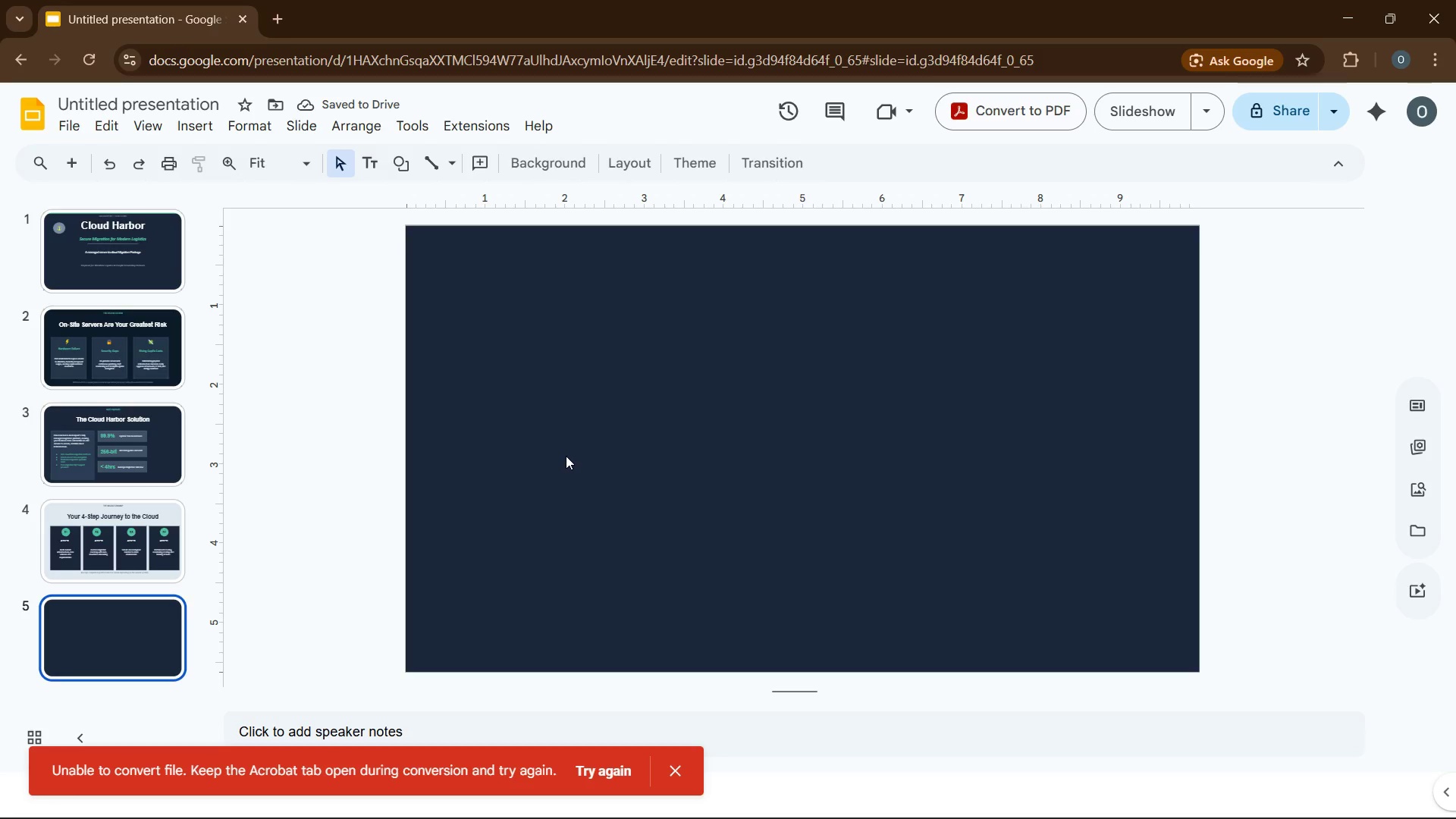 
left_click([617, 302])
 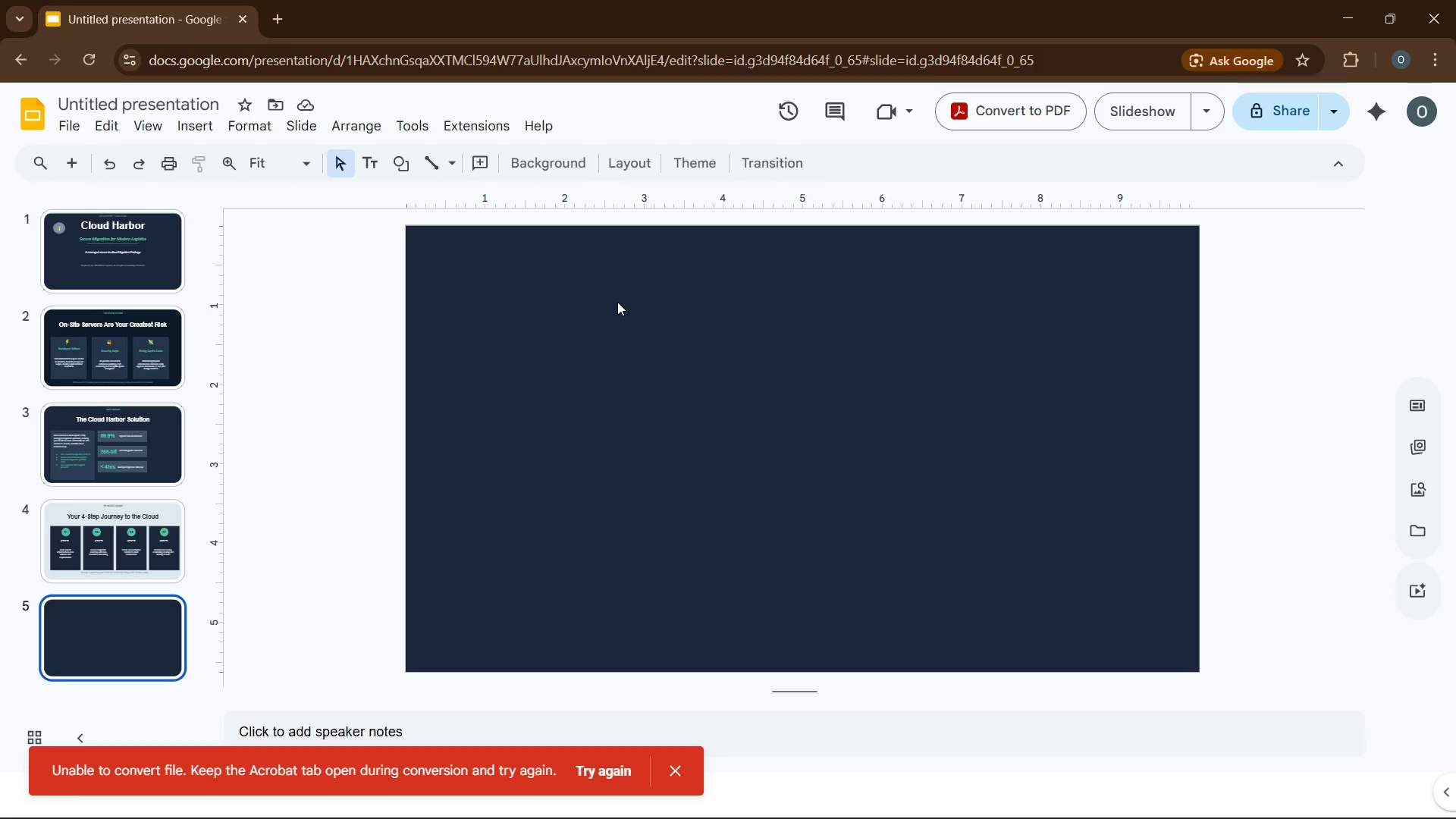 
key(Control+V)
 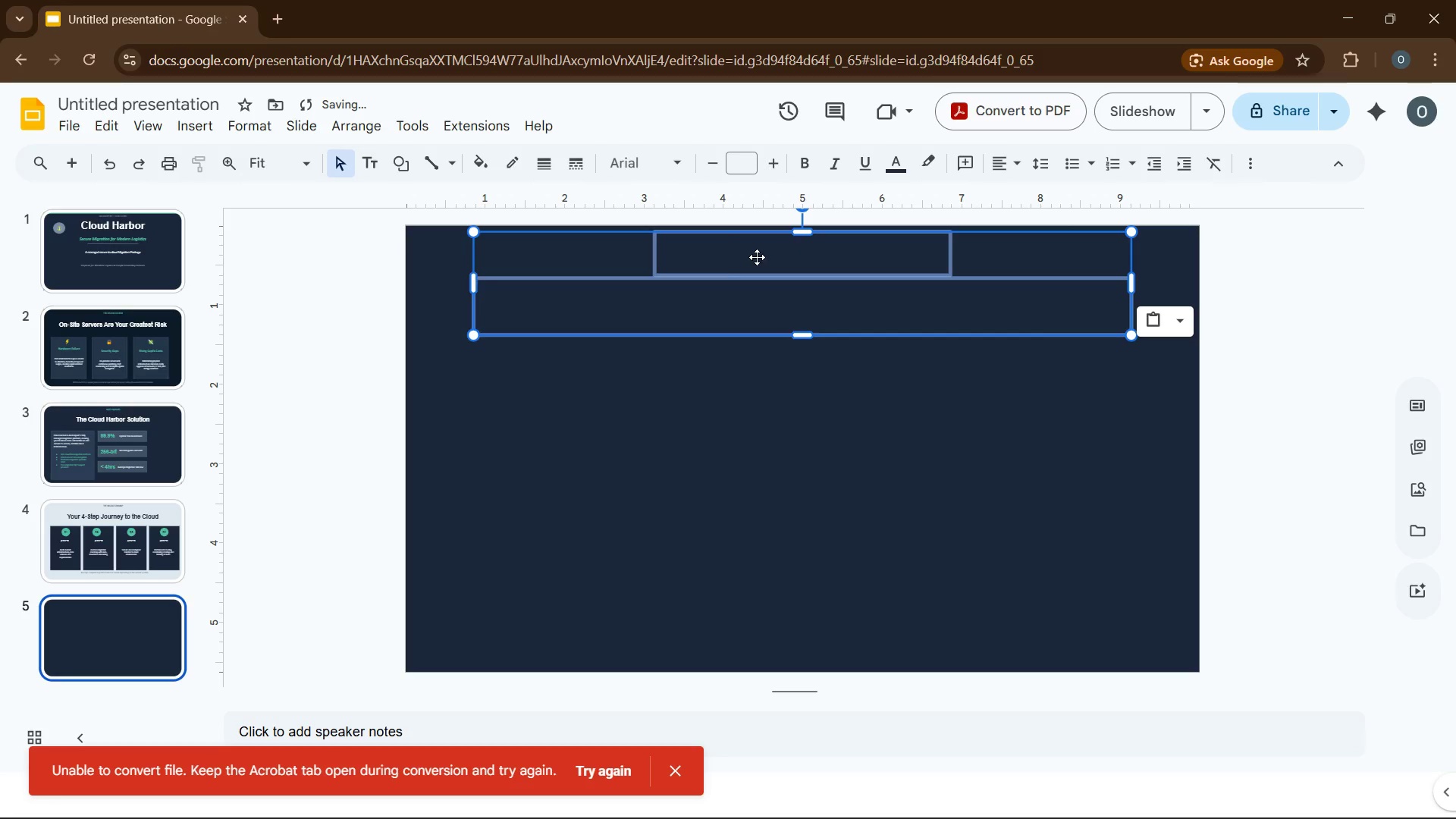 
left_click([757, 257])
 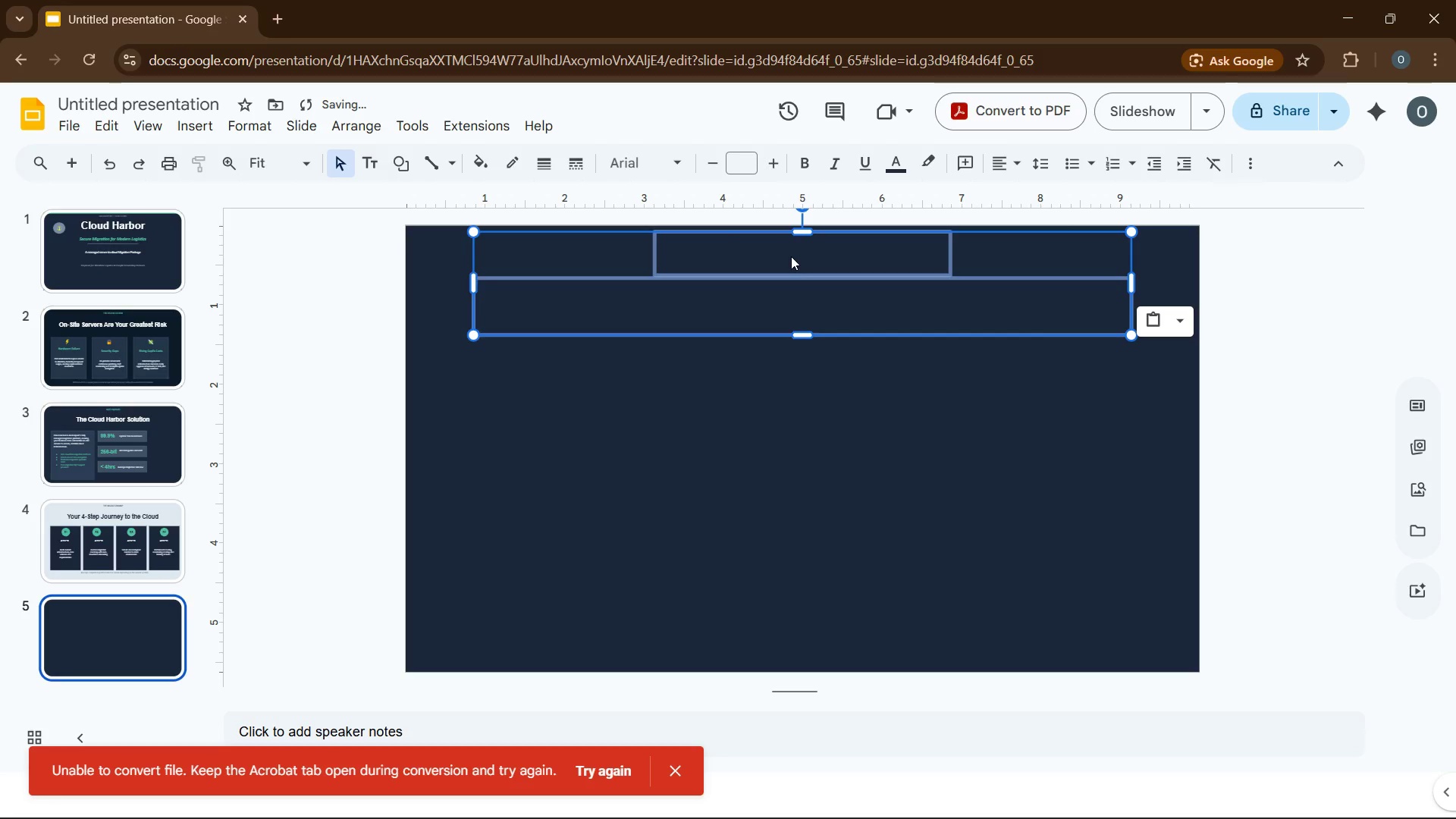 
double_click([791, 256])
 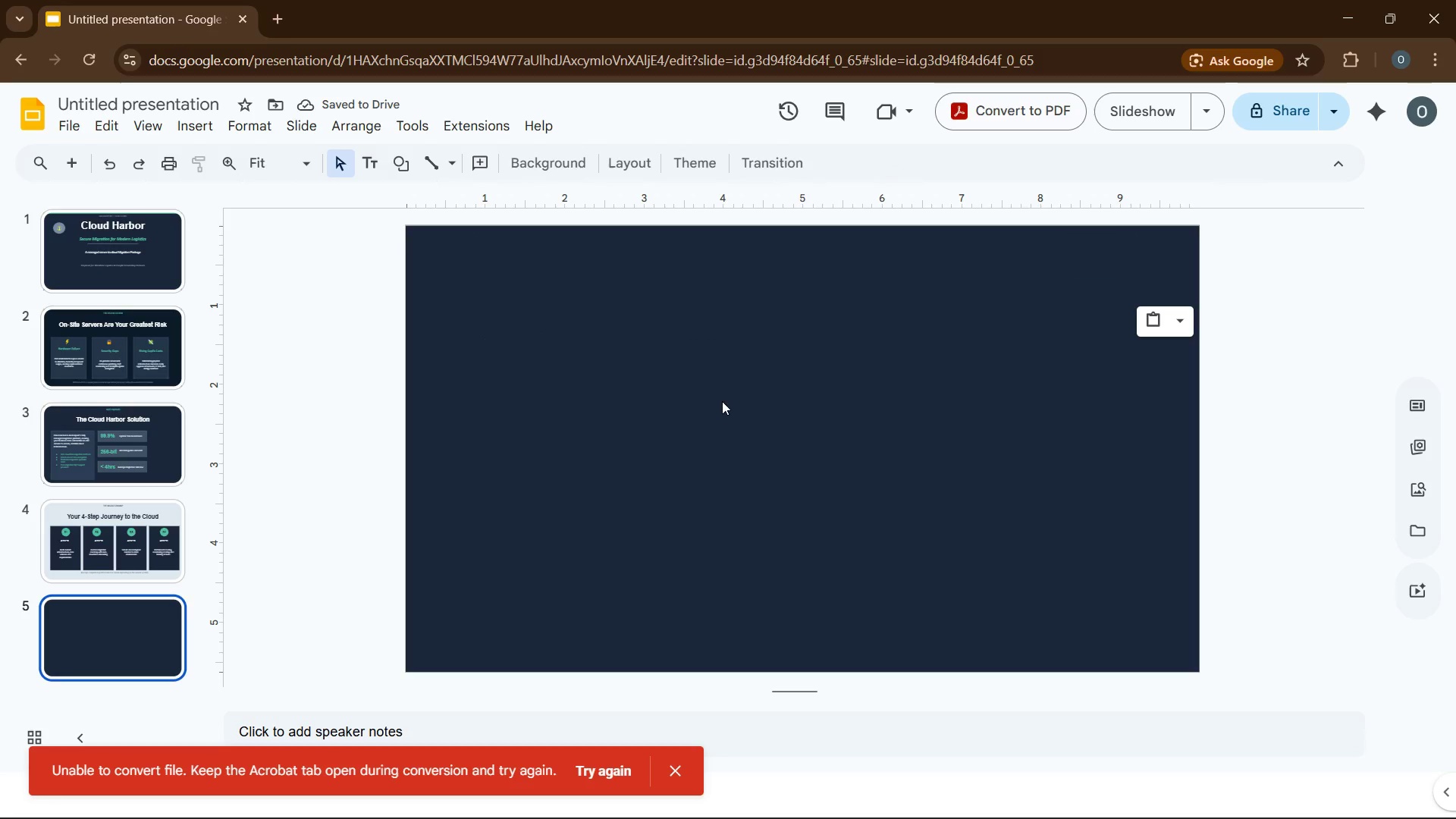 
triple_click([720, 406])
 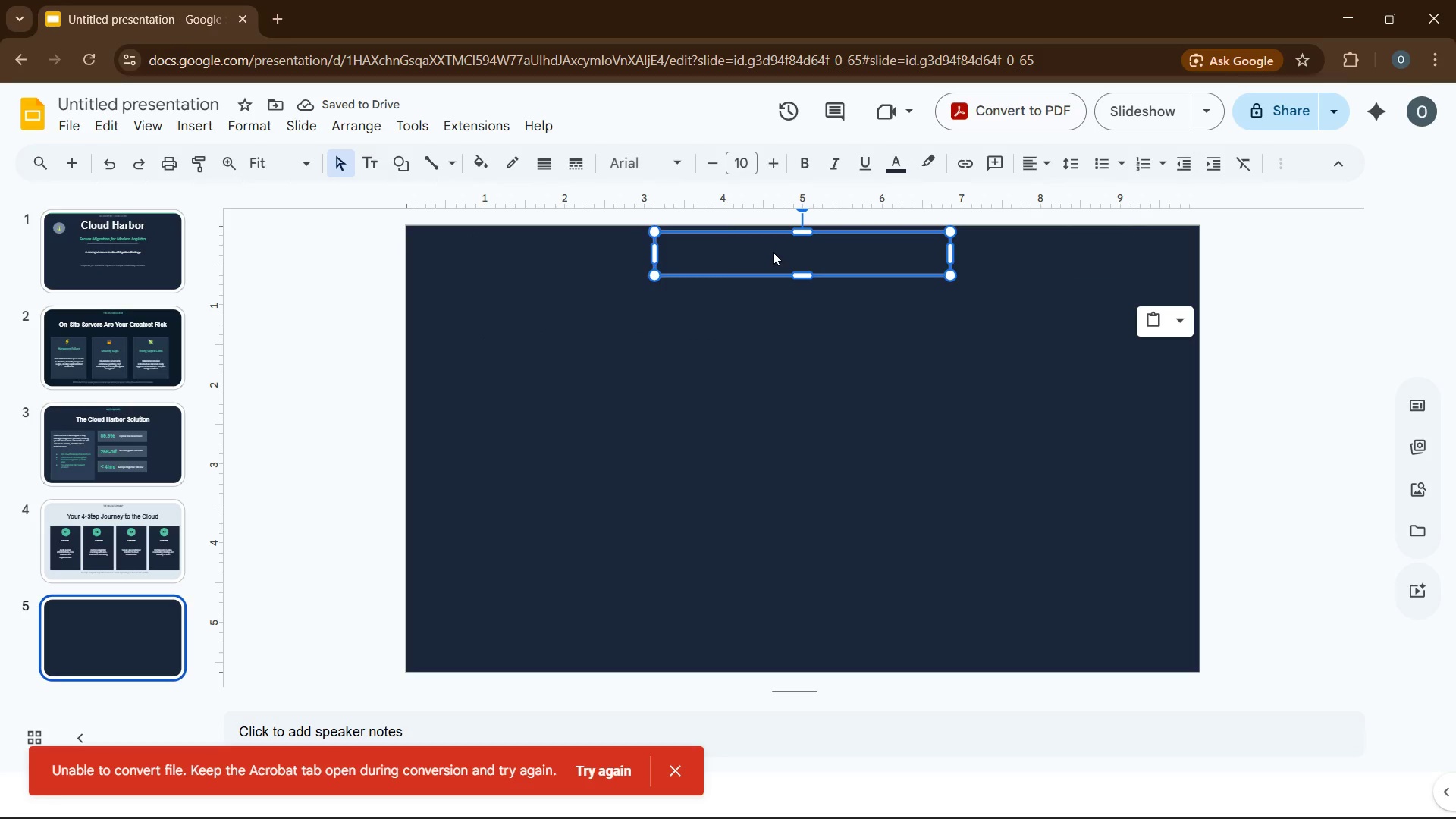 
double_click([773, 252])
 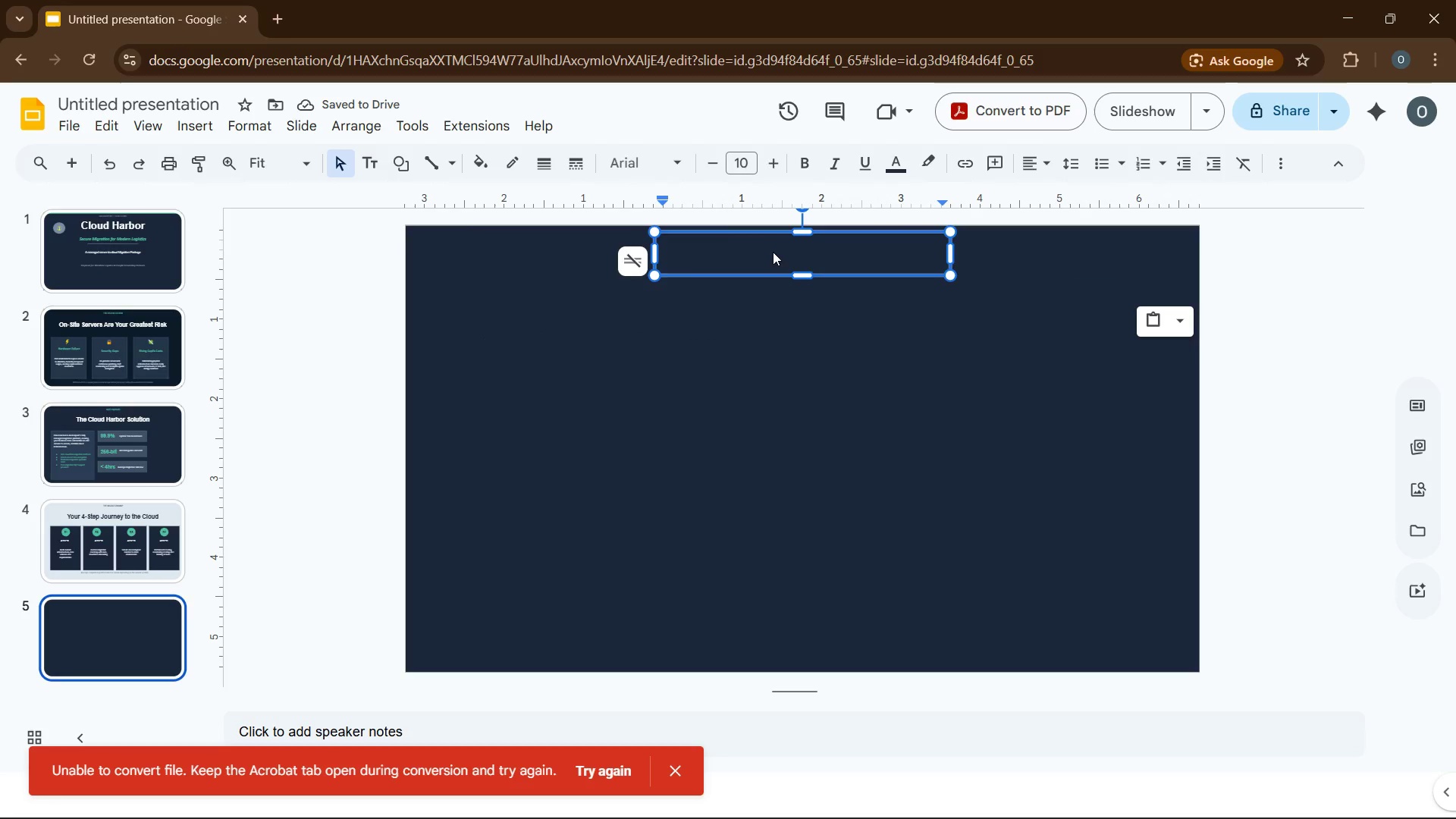 
key(Control+A)
 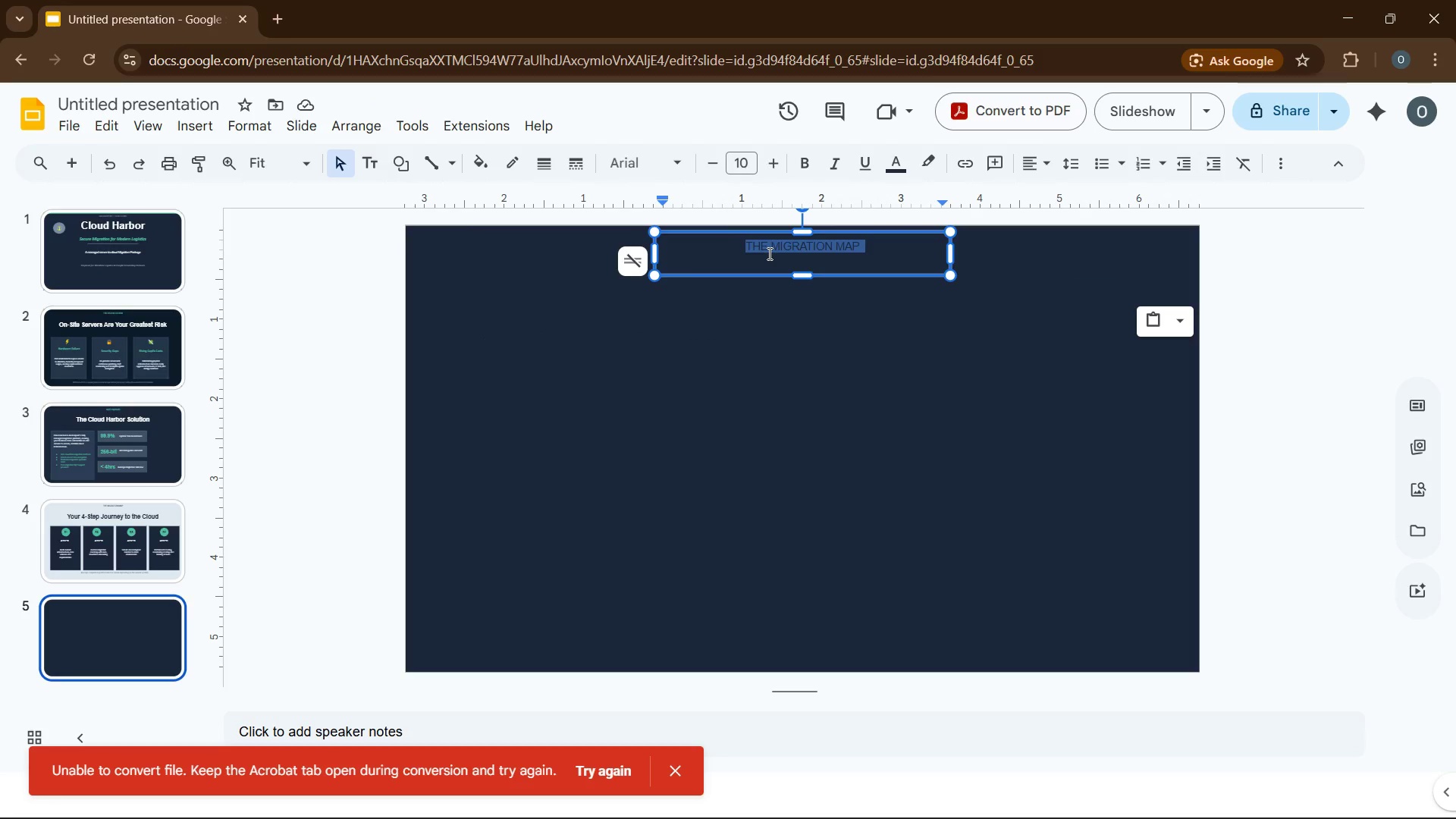 
type(SECURITY LIGHTHOUSE)
 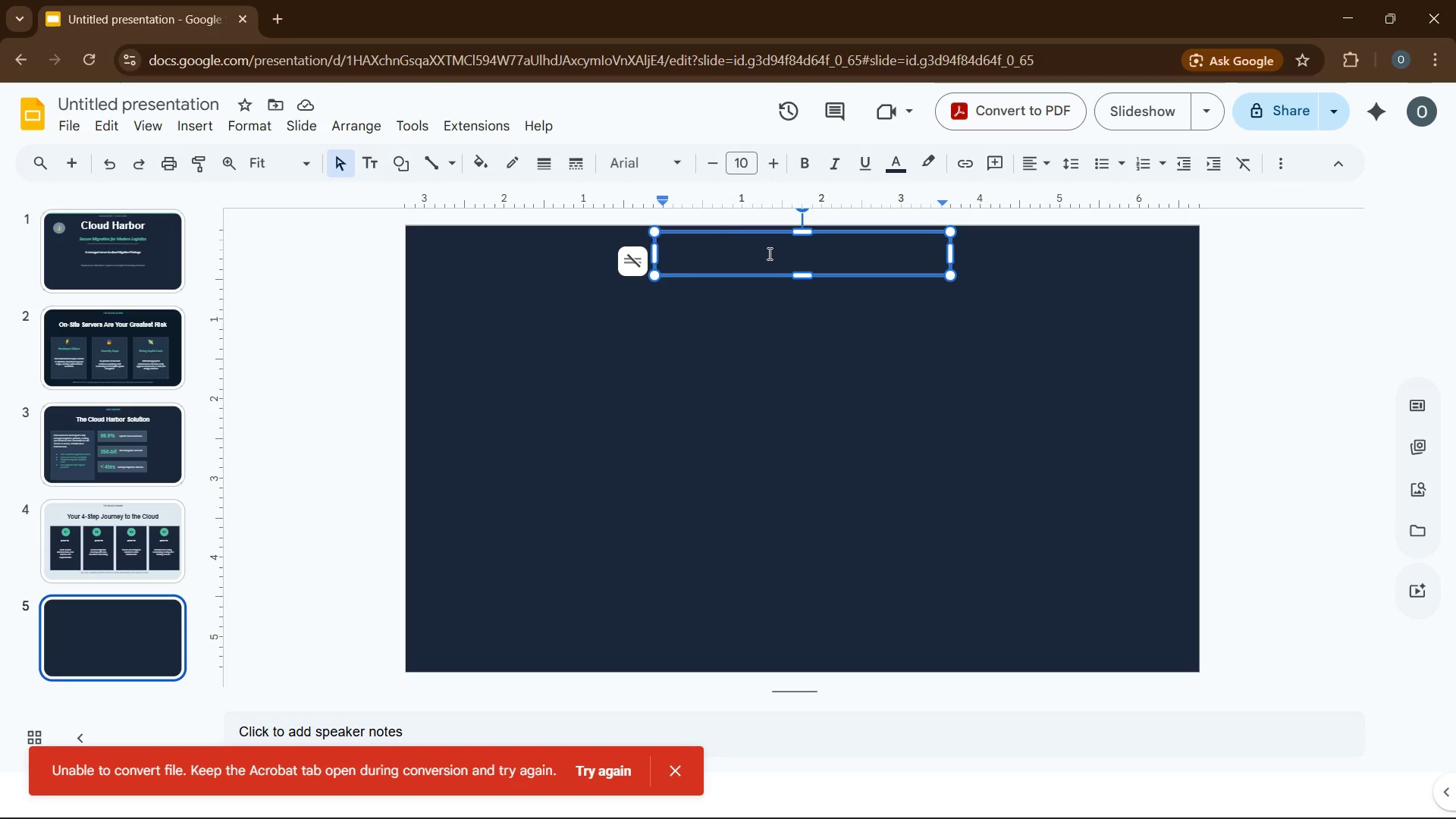 
wait(17.11)
 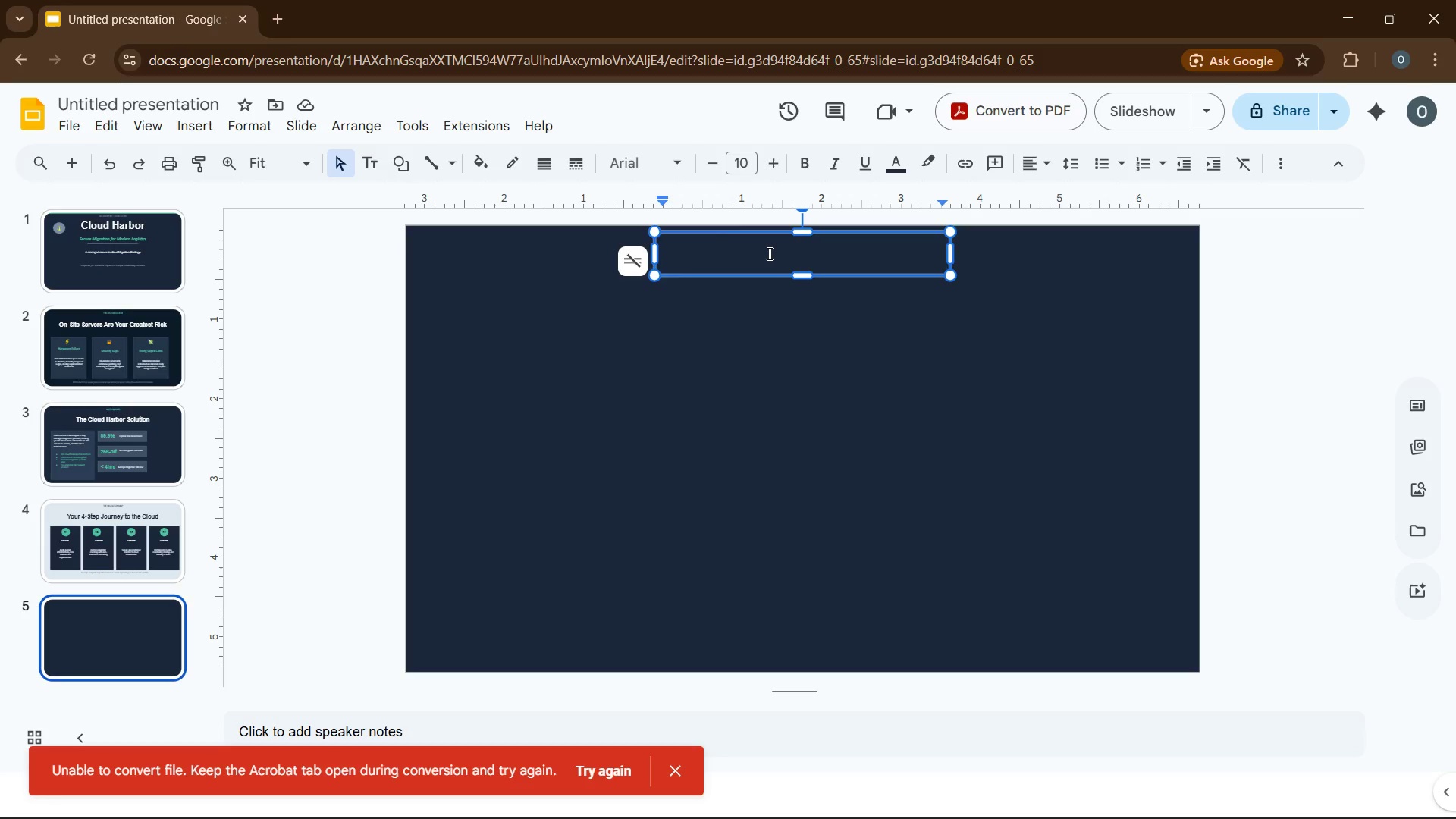 
left_click([158, 237])
 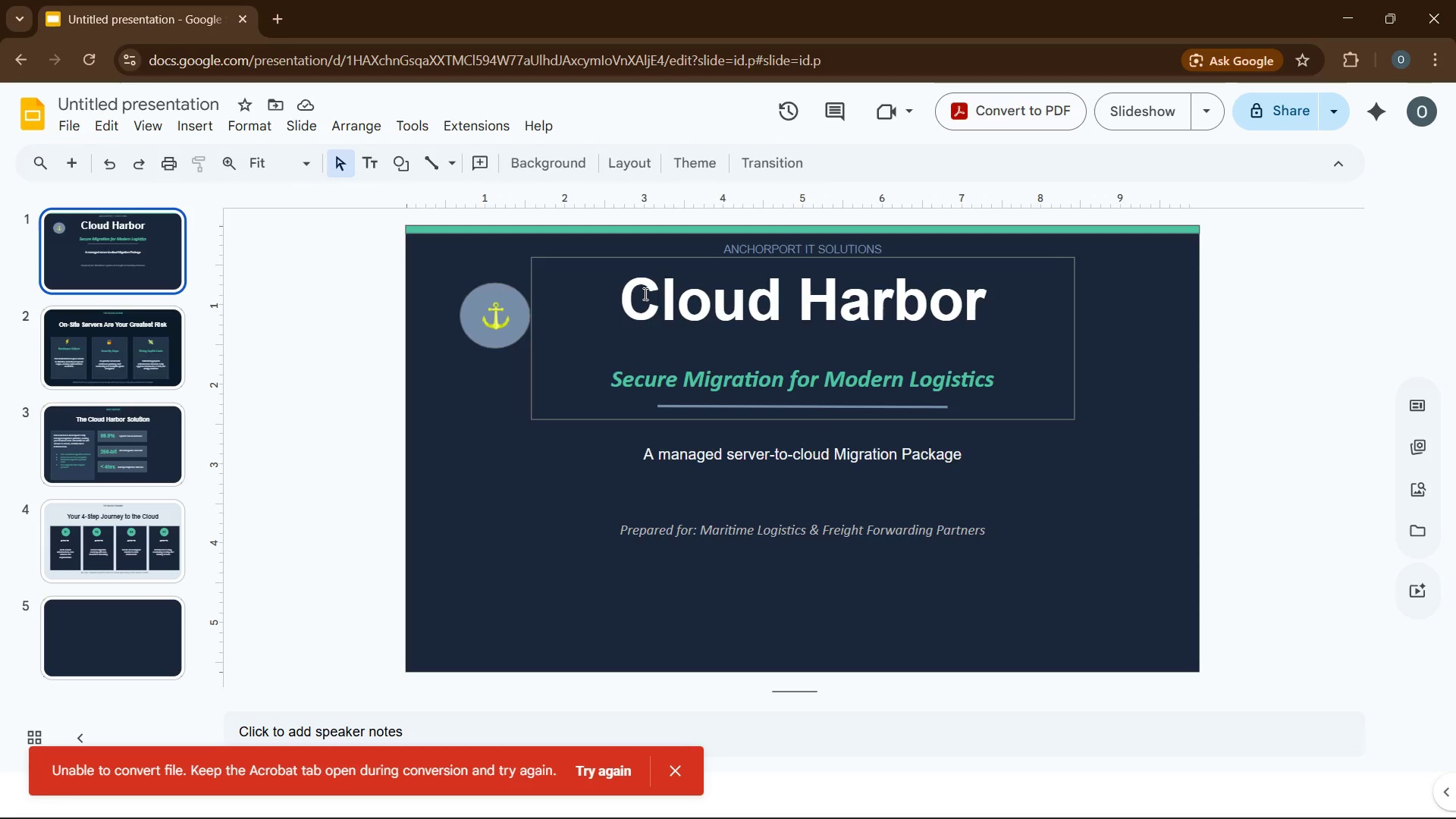 
left_click([644, 293])
 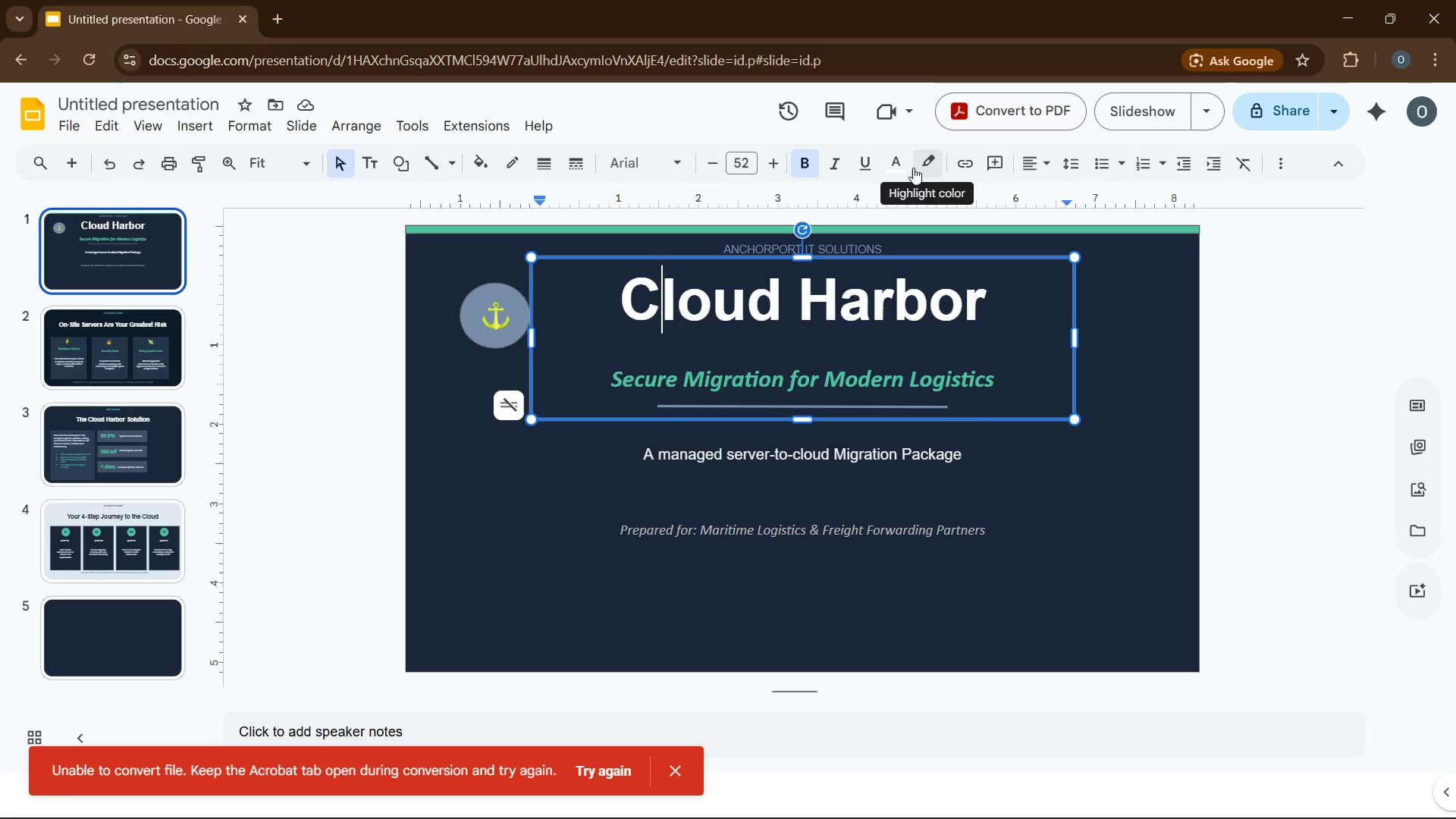 
left_click([902, 167])
 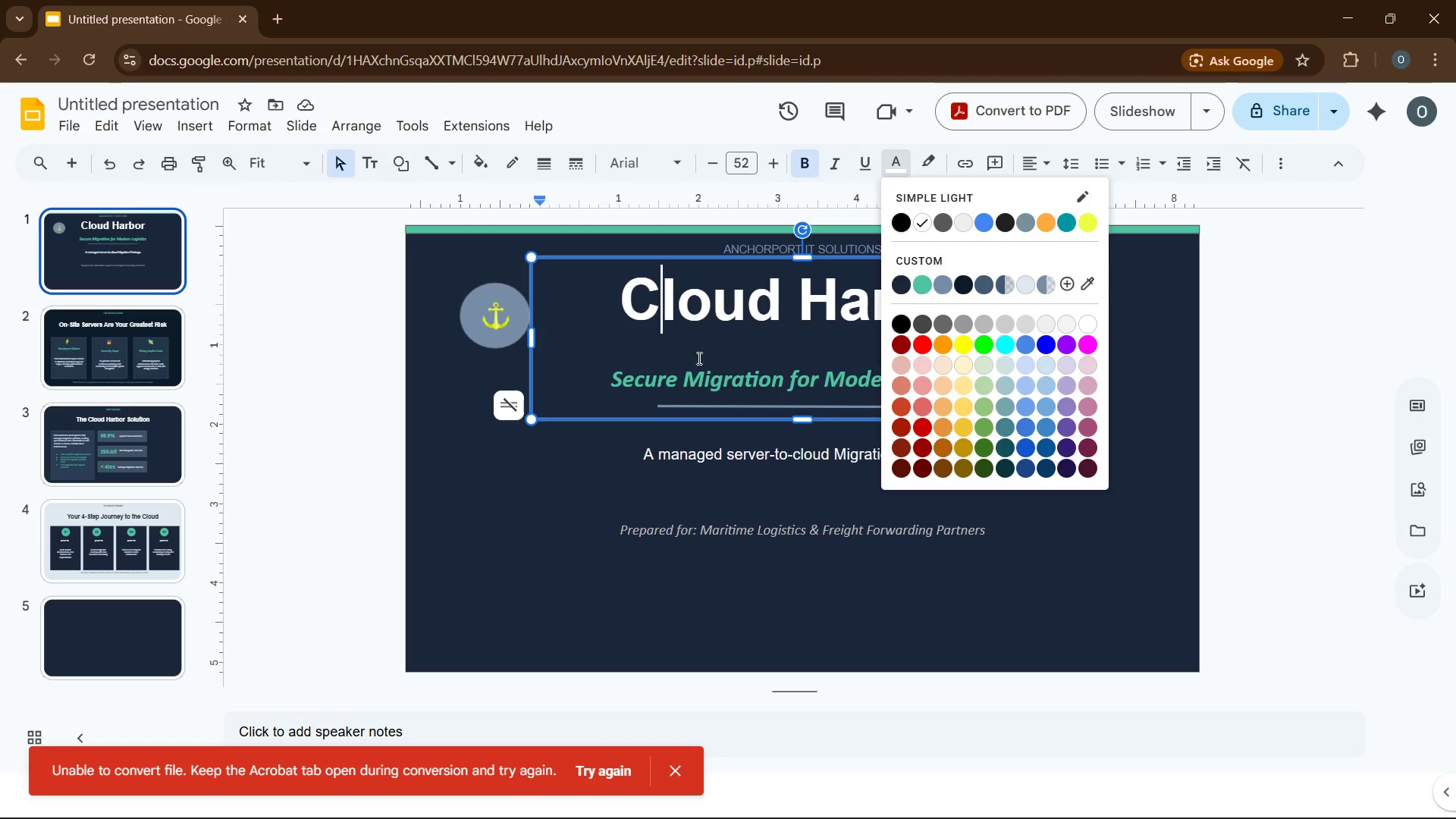 
left_click([148, 350])
 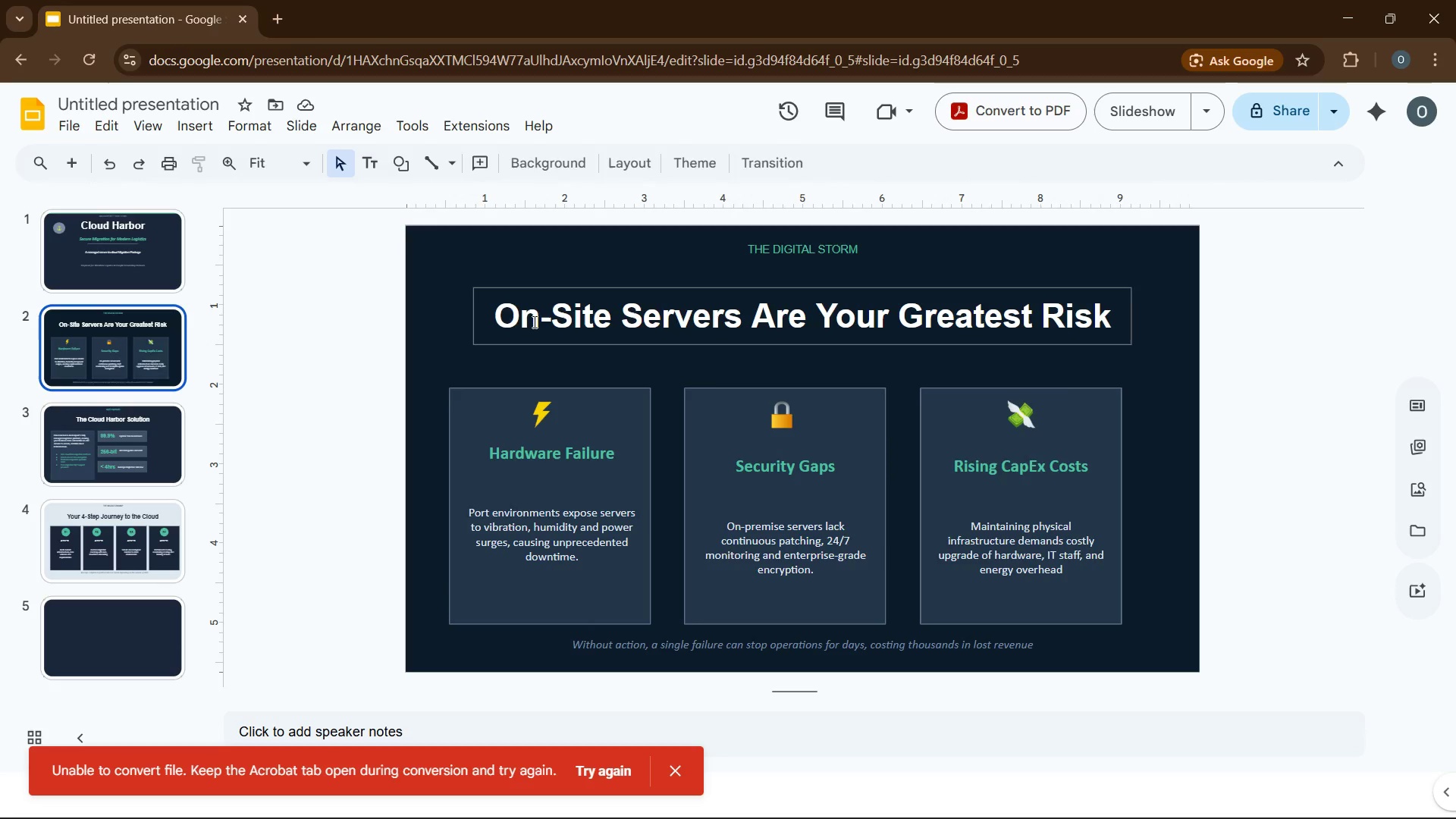 
left_click([533, 322])
 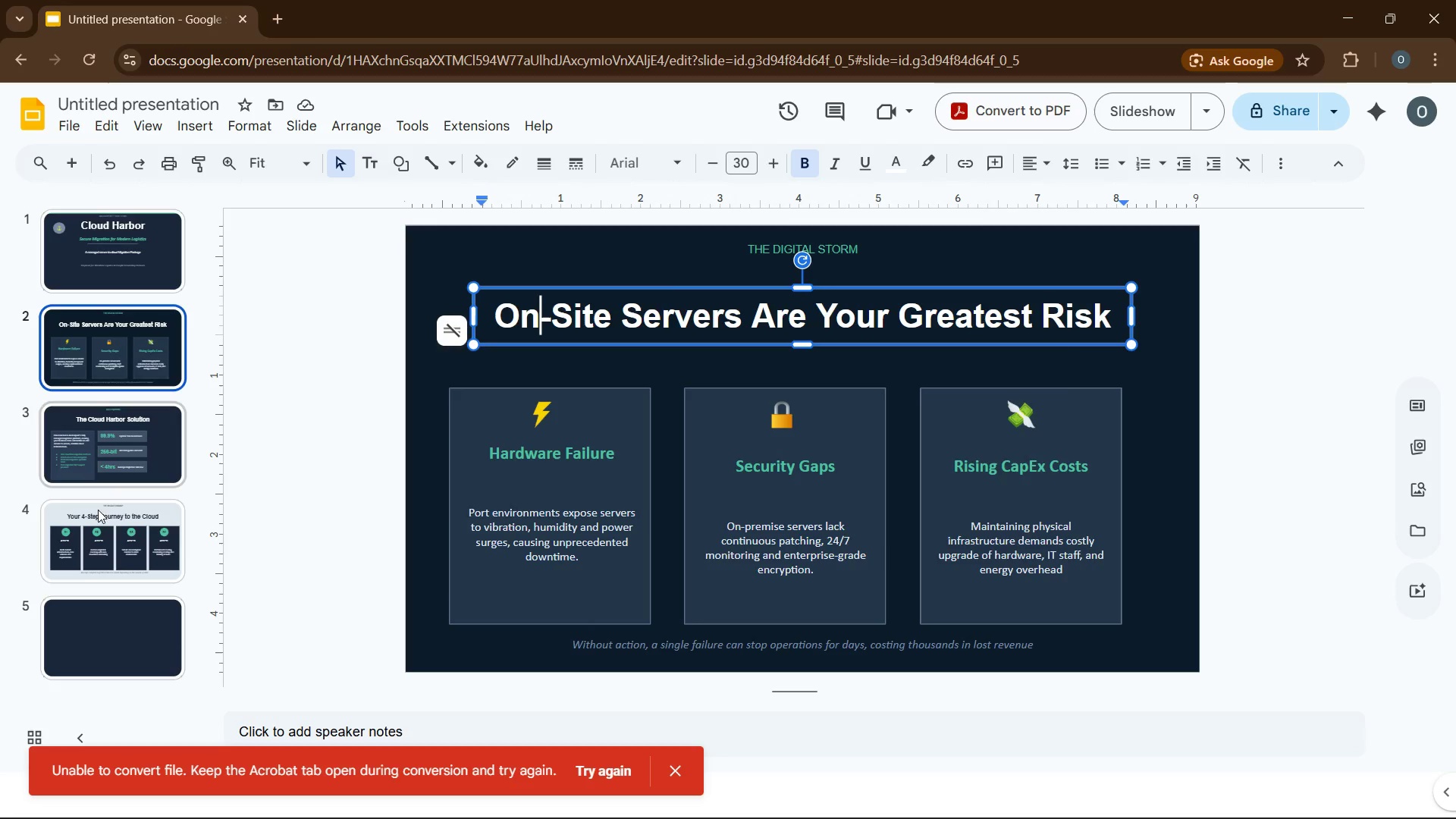 
left_click([97, 620])
 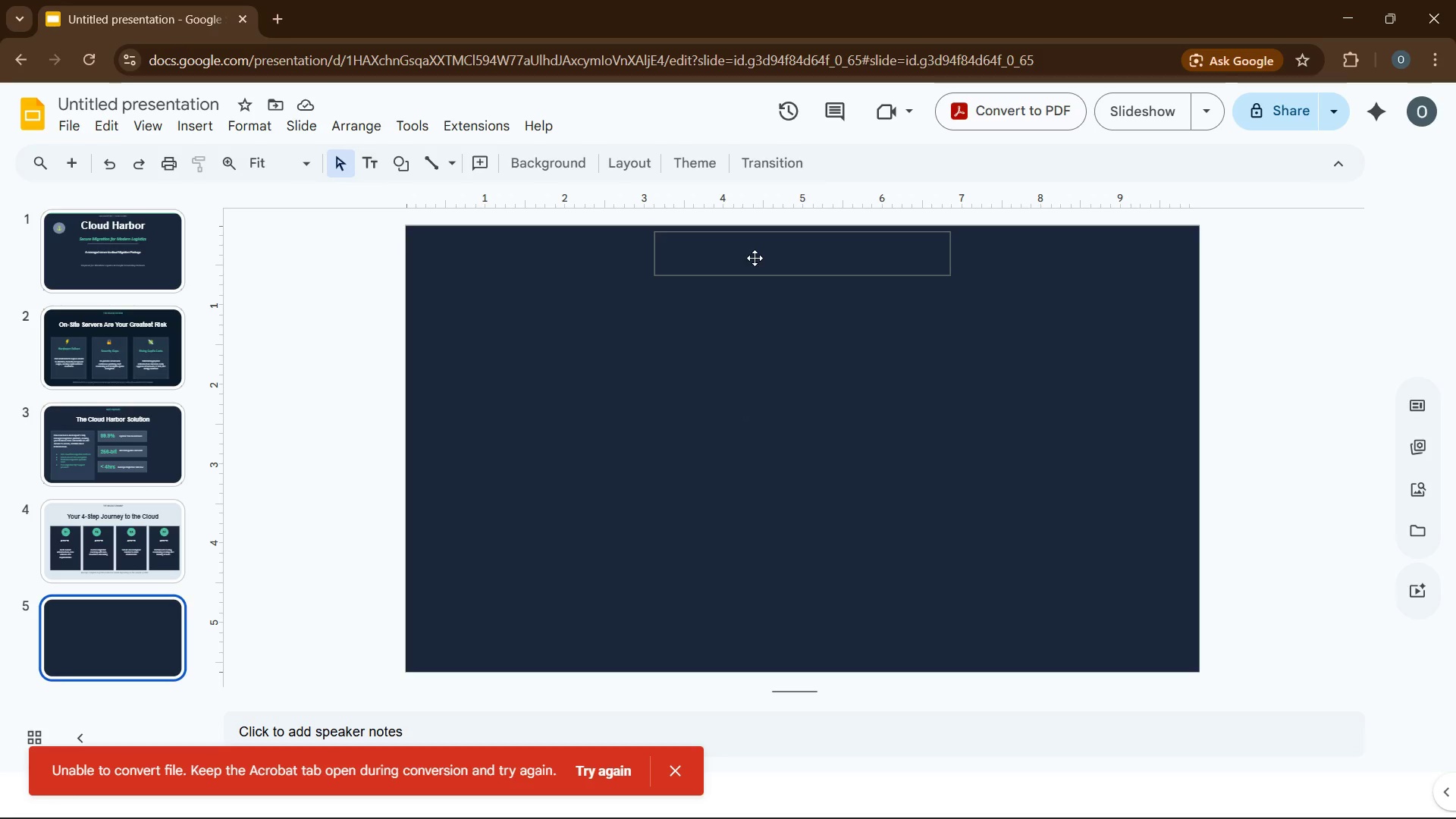 
left_click([755, 258])
 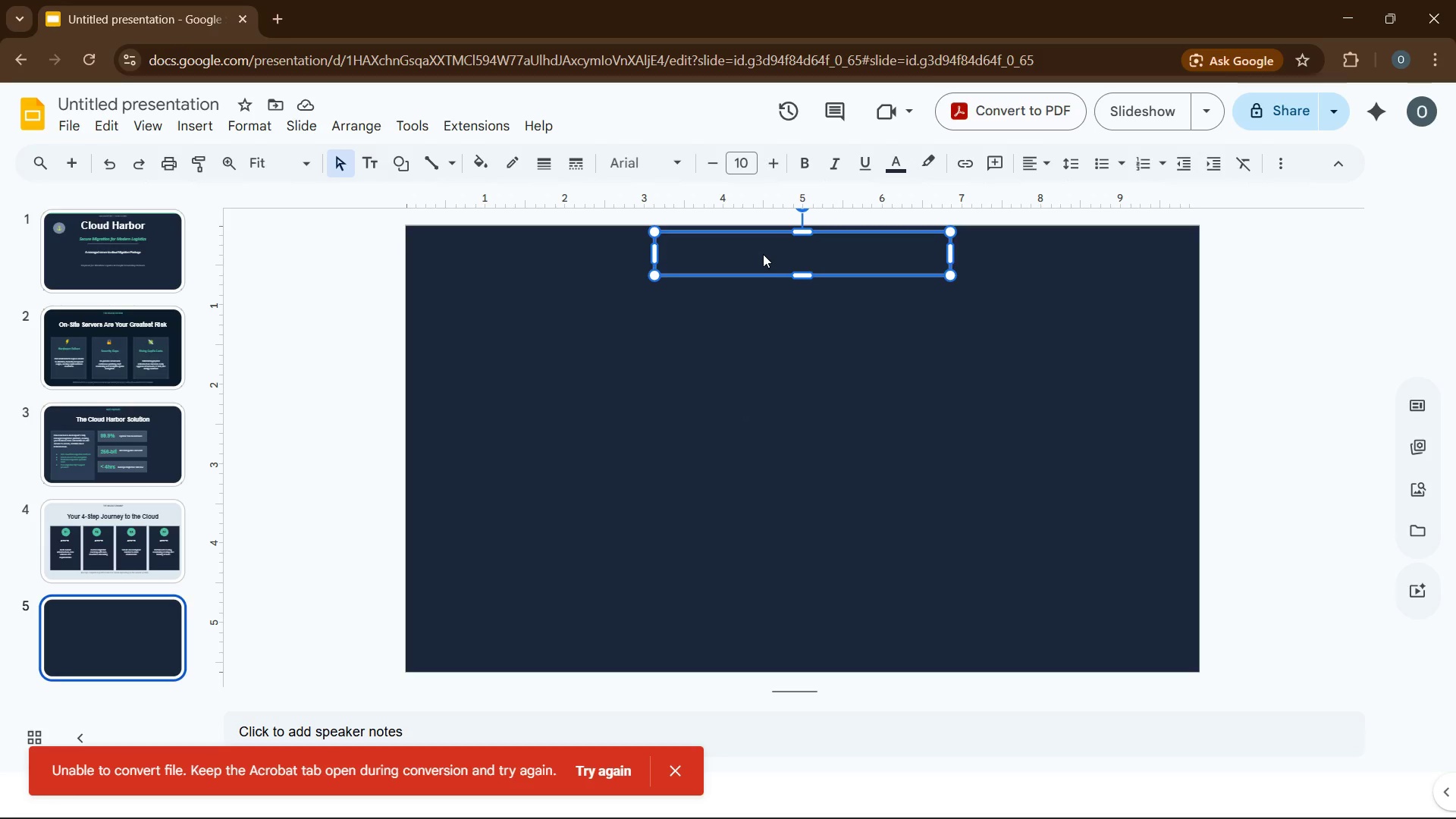 
double_click([763, 254])
 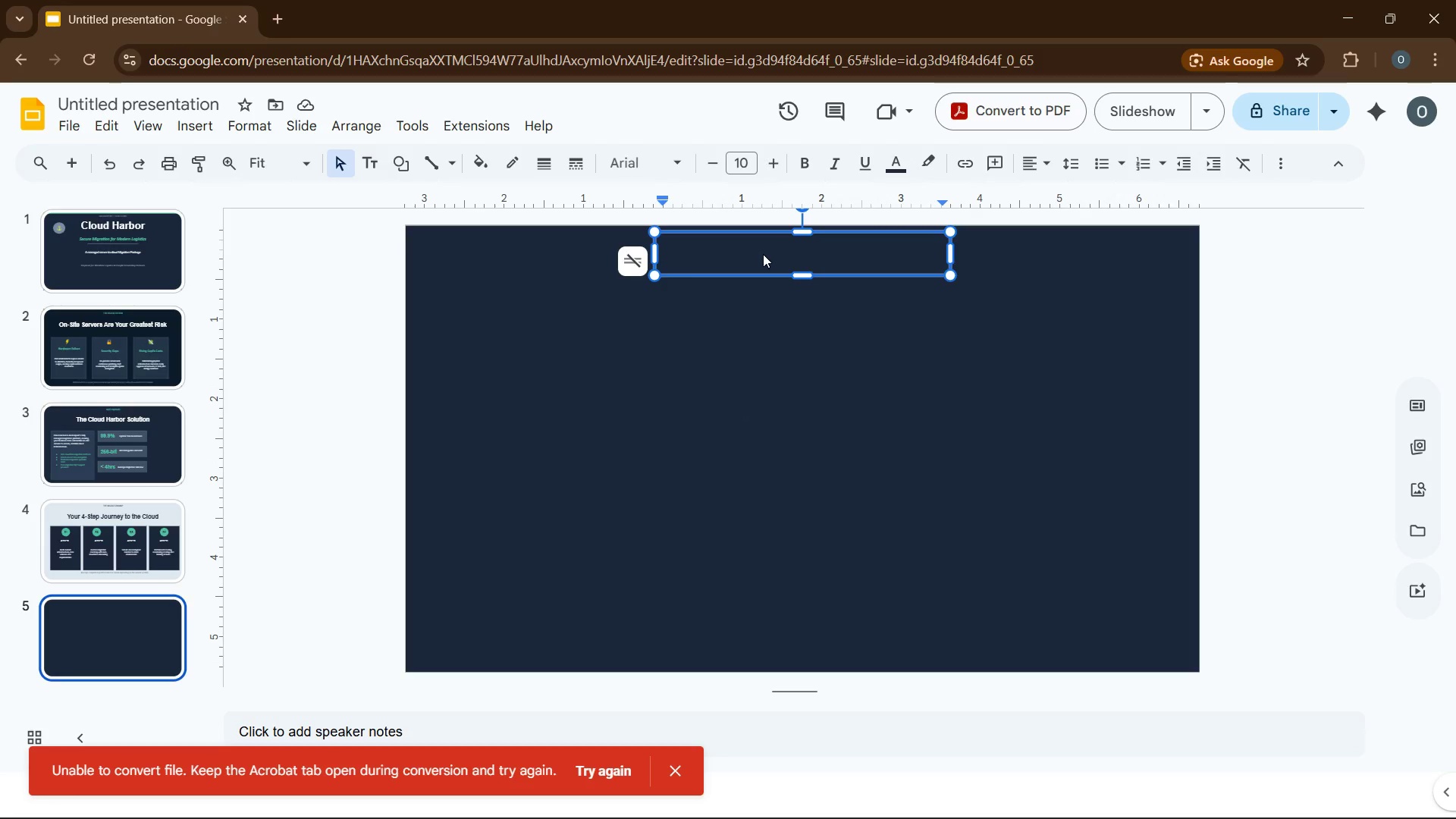 
key(Control+A)
 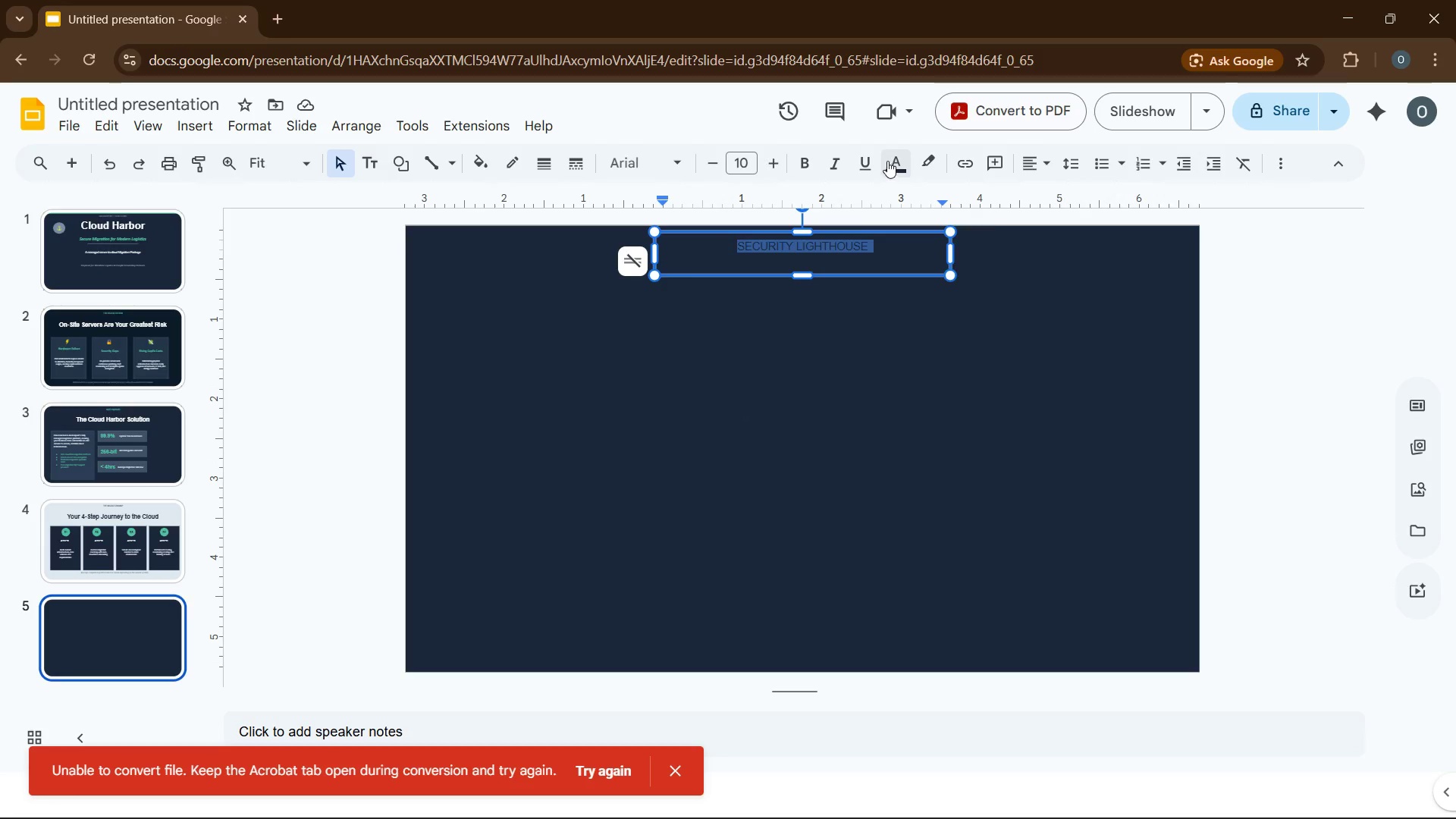 
left_click([887, 160])
 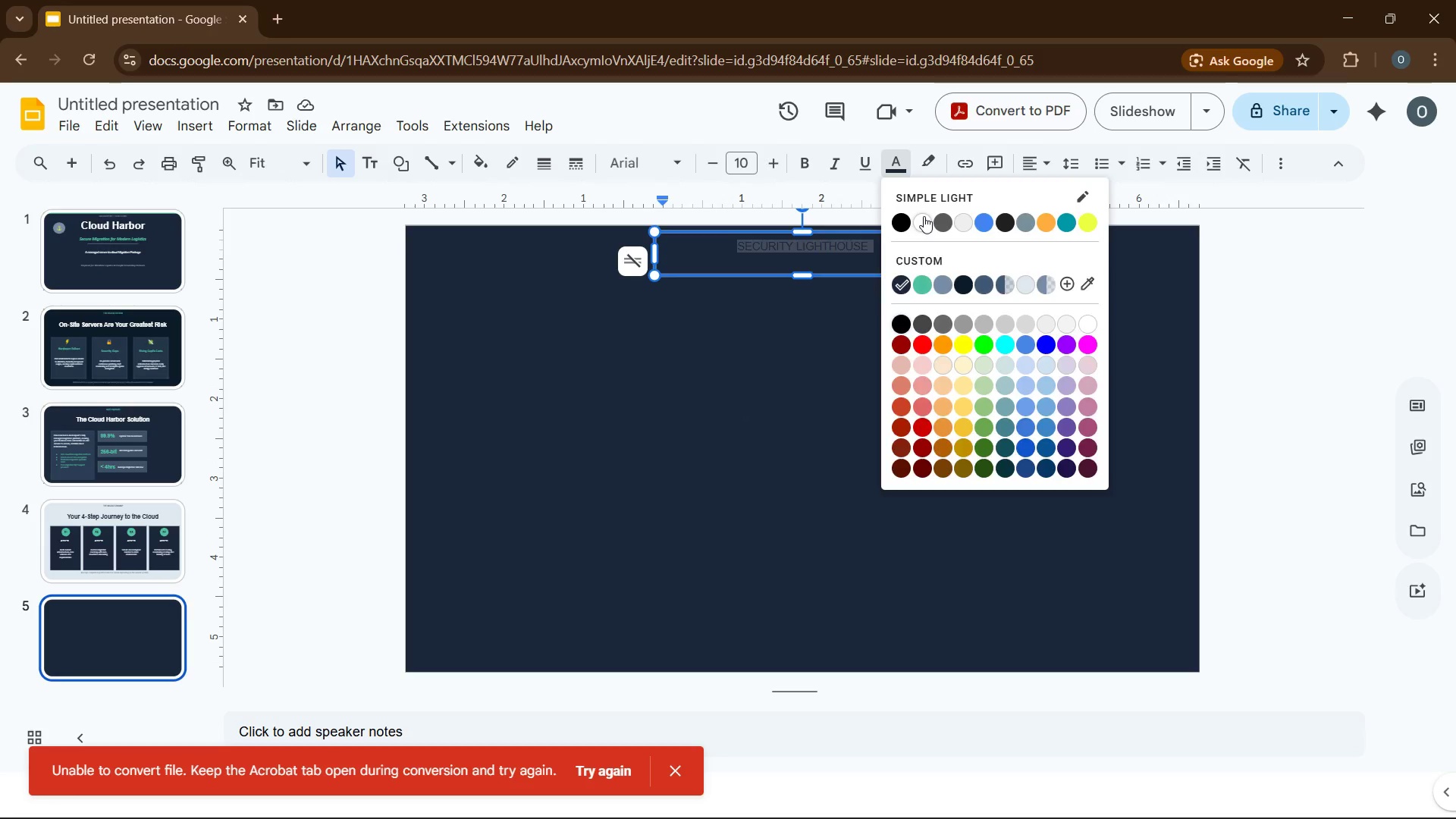 
left_click([924, 216])
 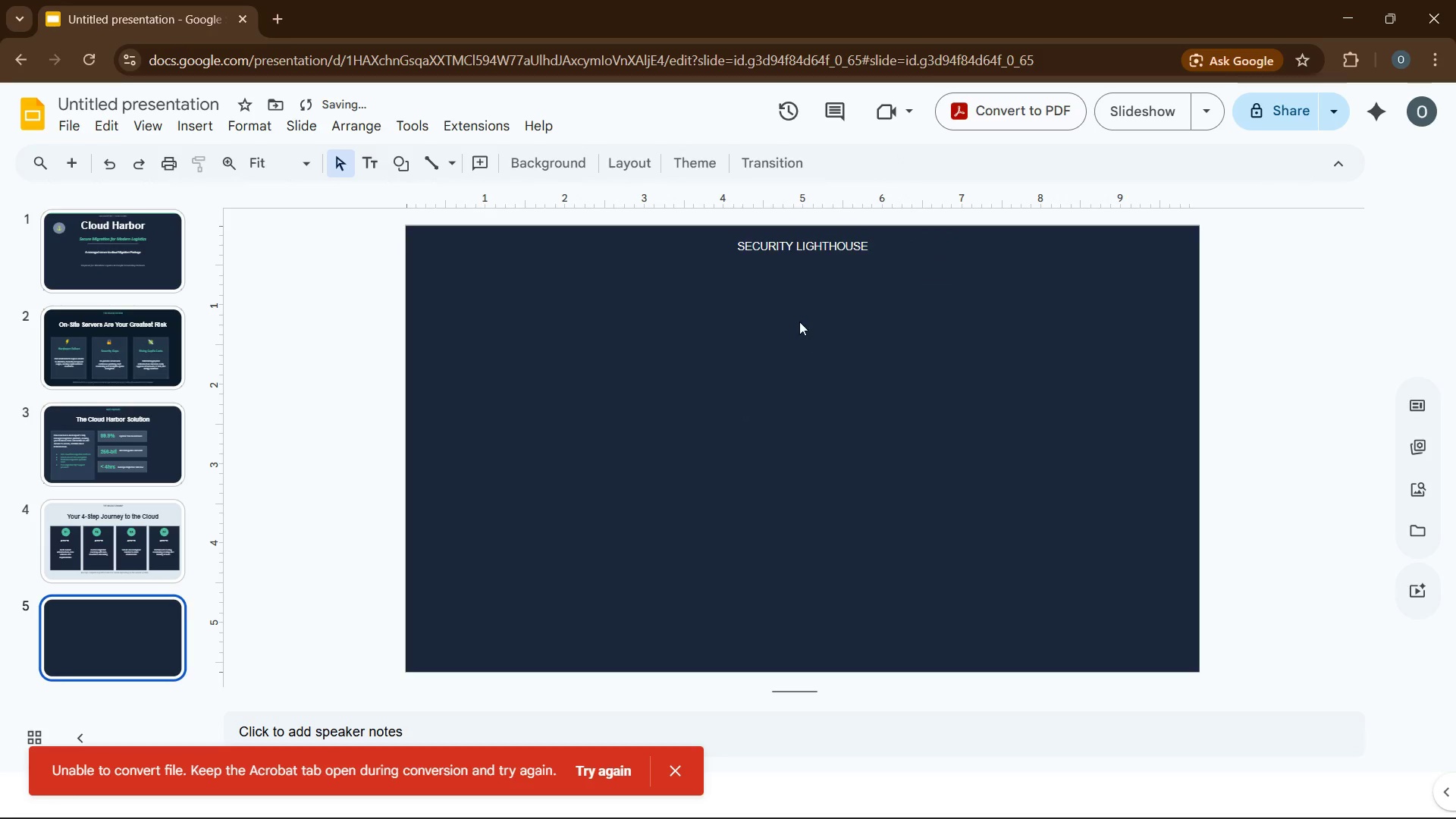 
double_click([799, 321])
 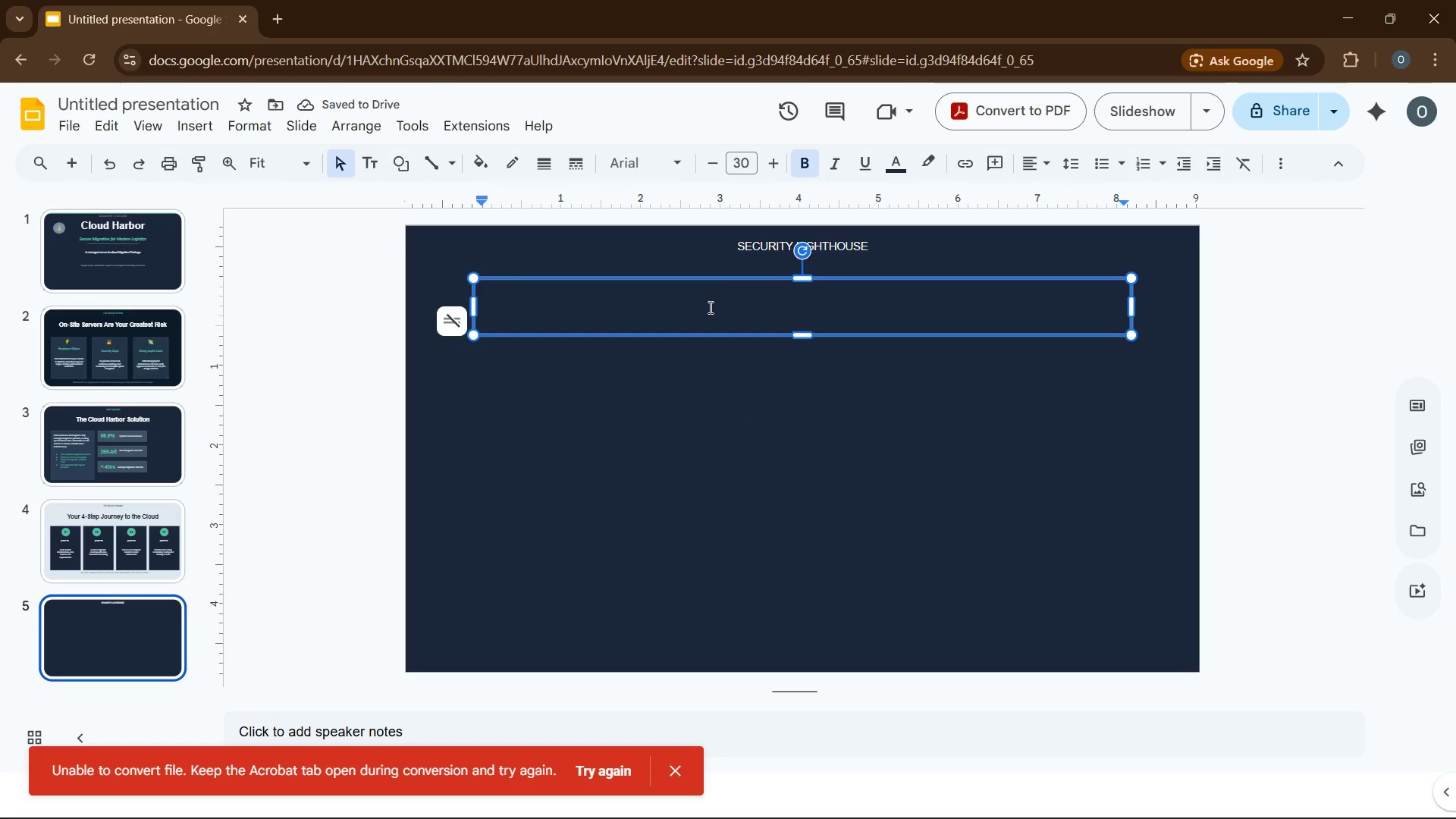 
double_click([709, 307])
 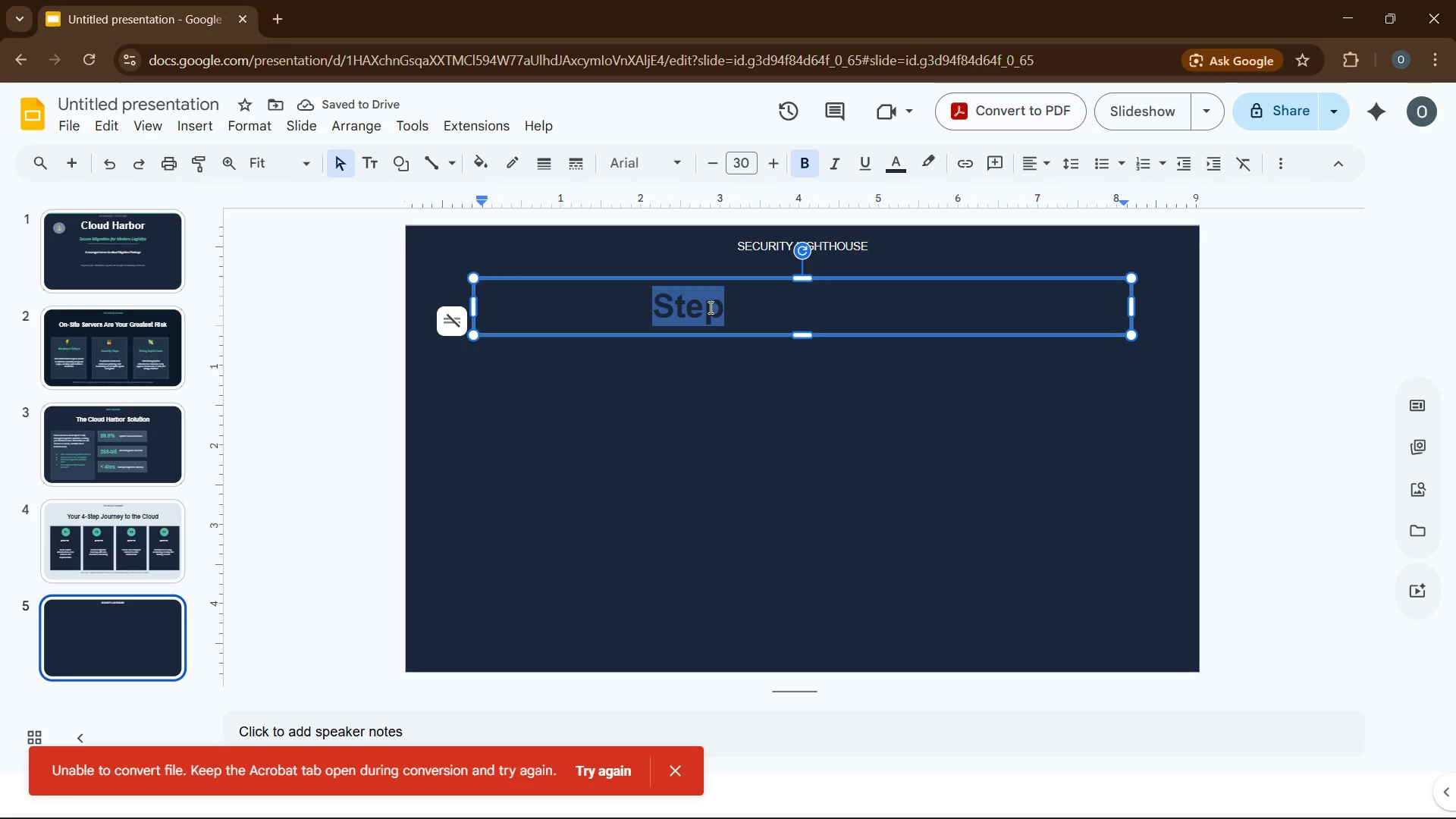 
key(Control+A)
 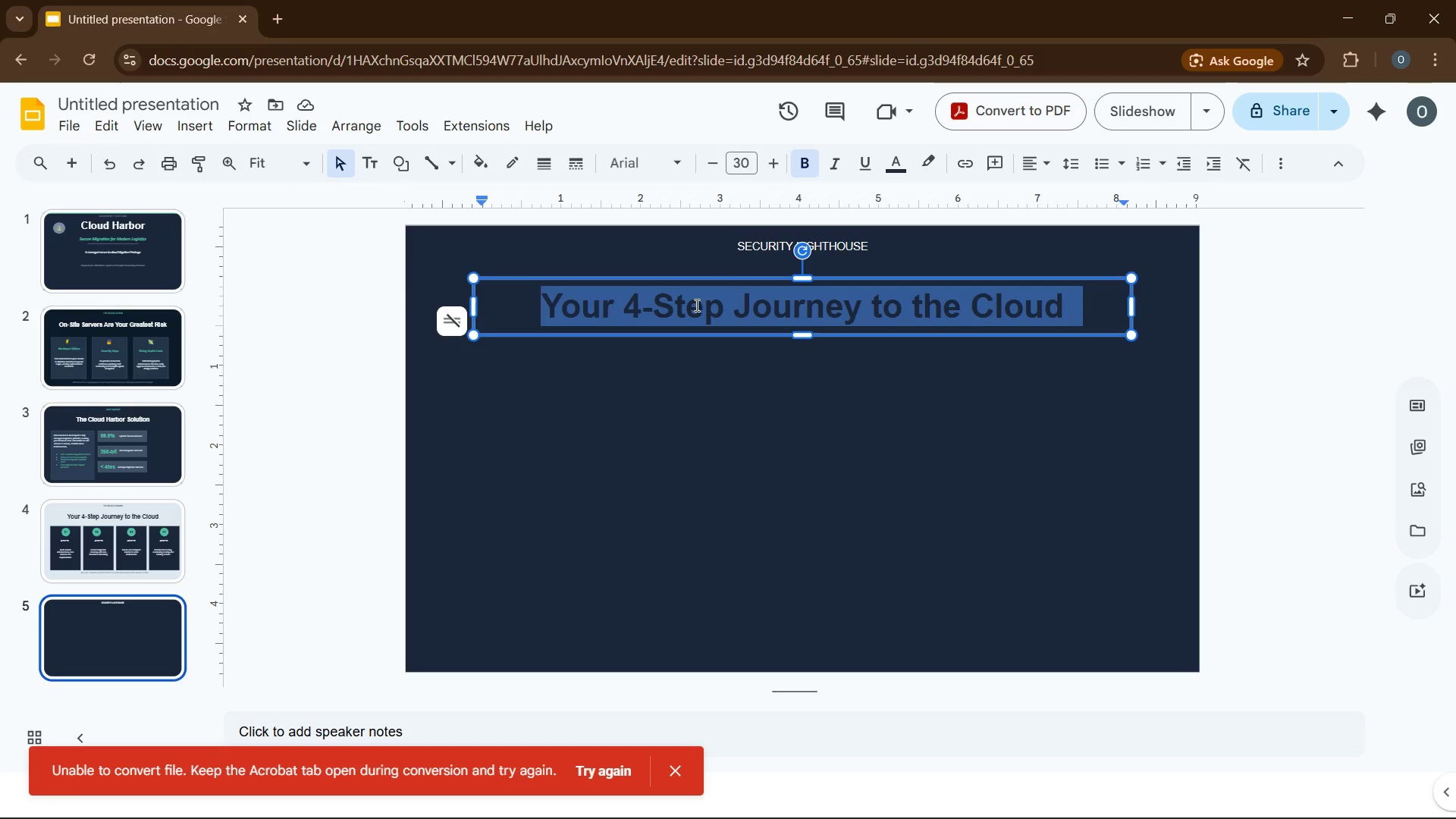 
type(Enterprise-Gras)
key(Backspace)
type(de Security, Always)
 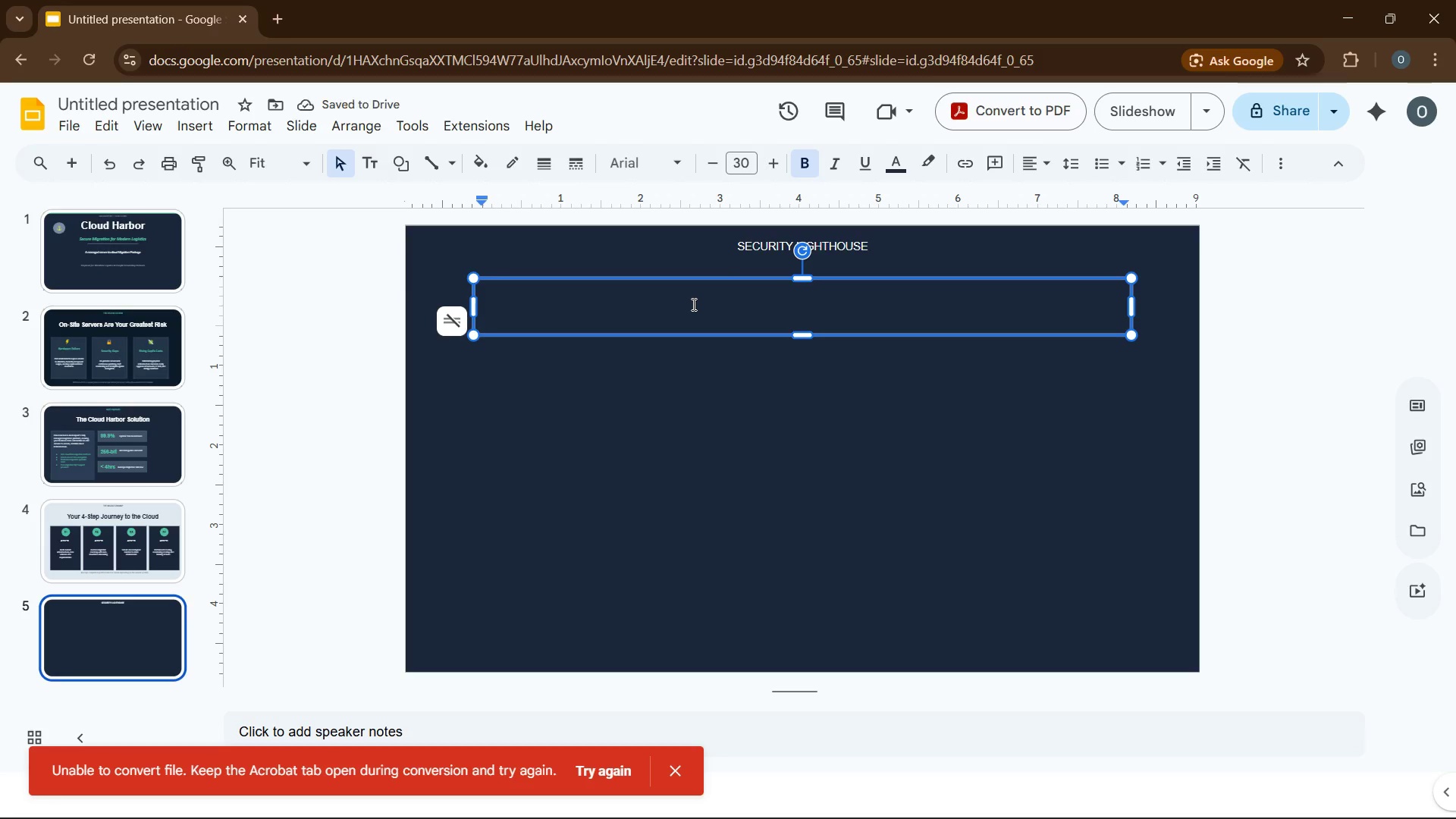 
key(CapsLock)
 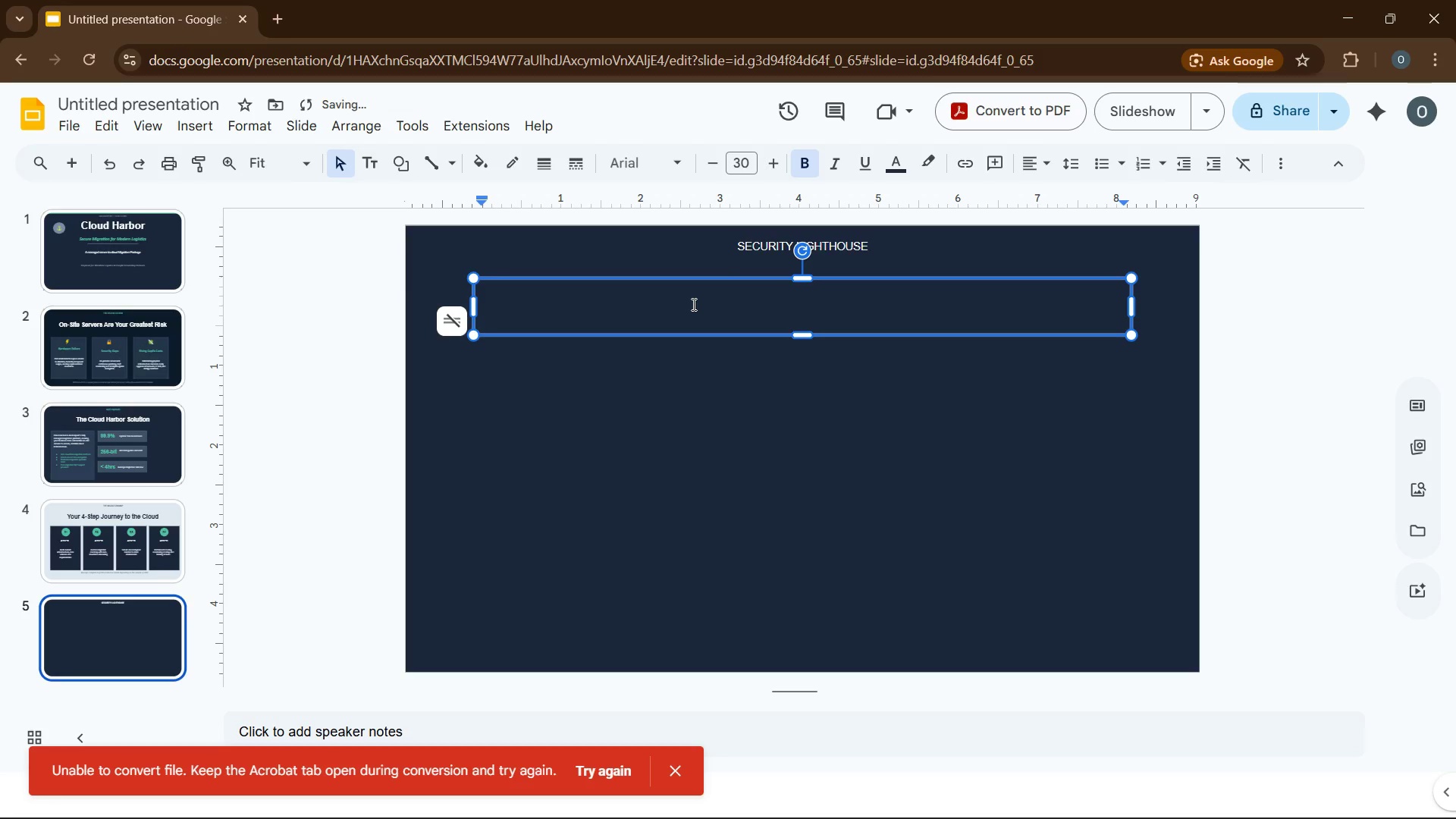 
key(O)
 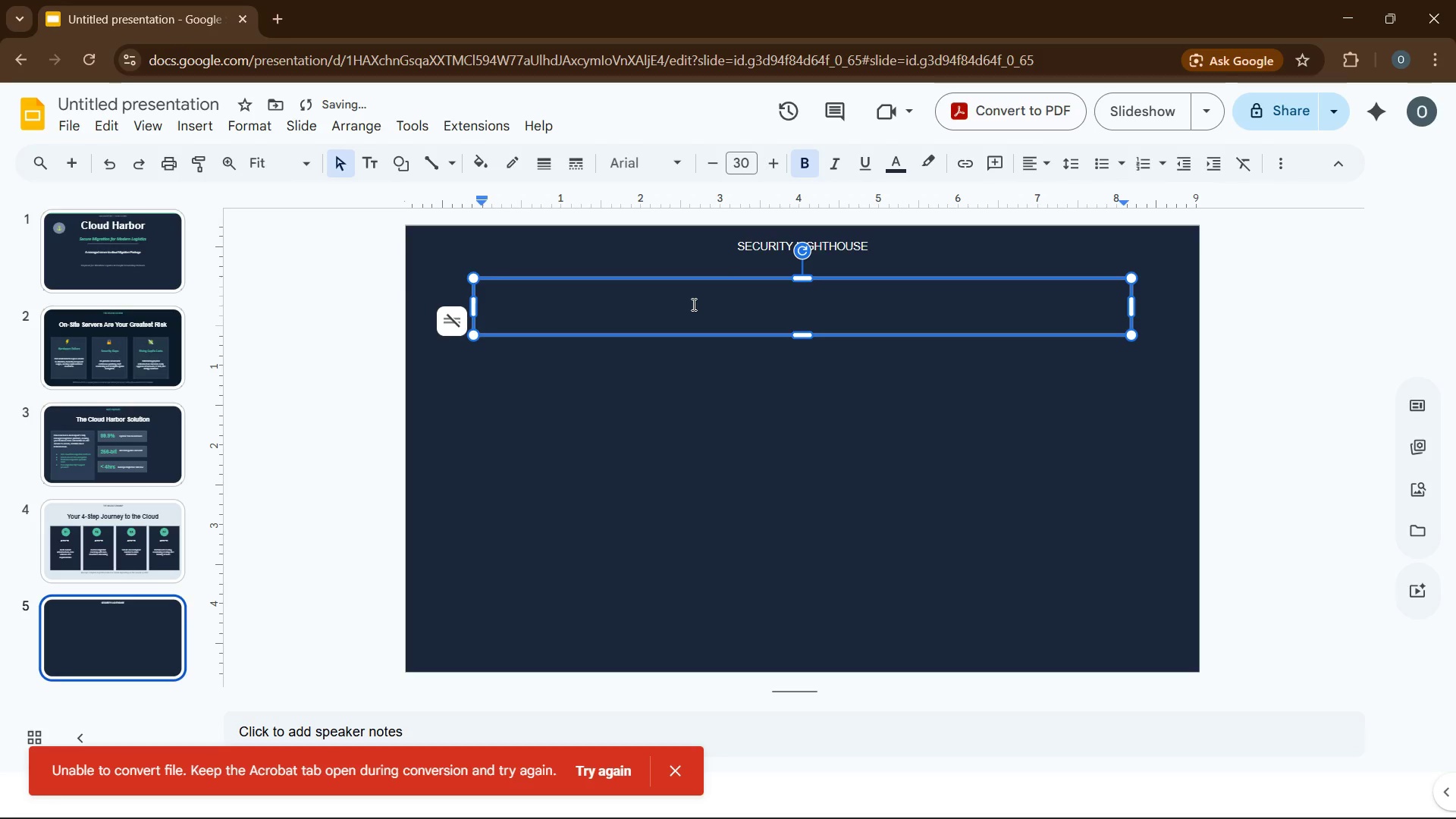 
key(CapsLock)
 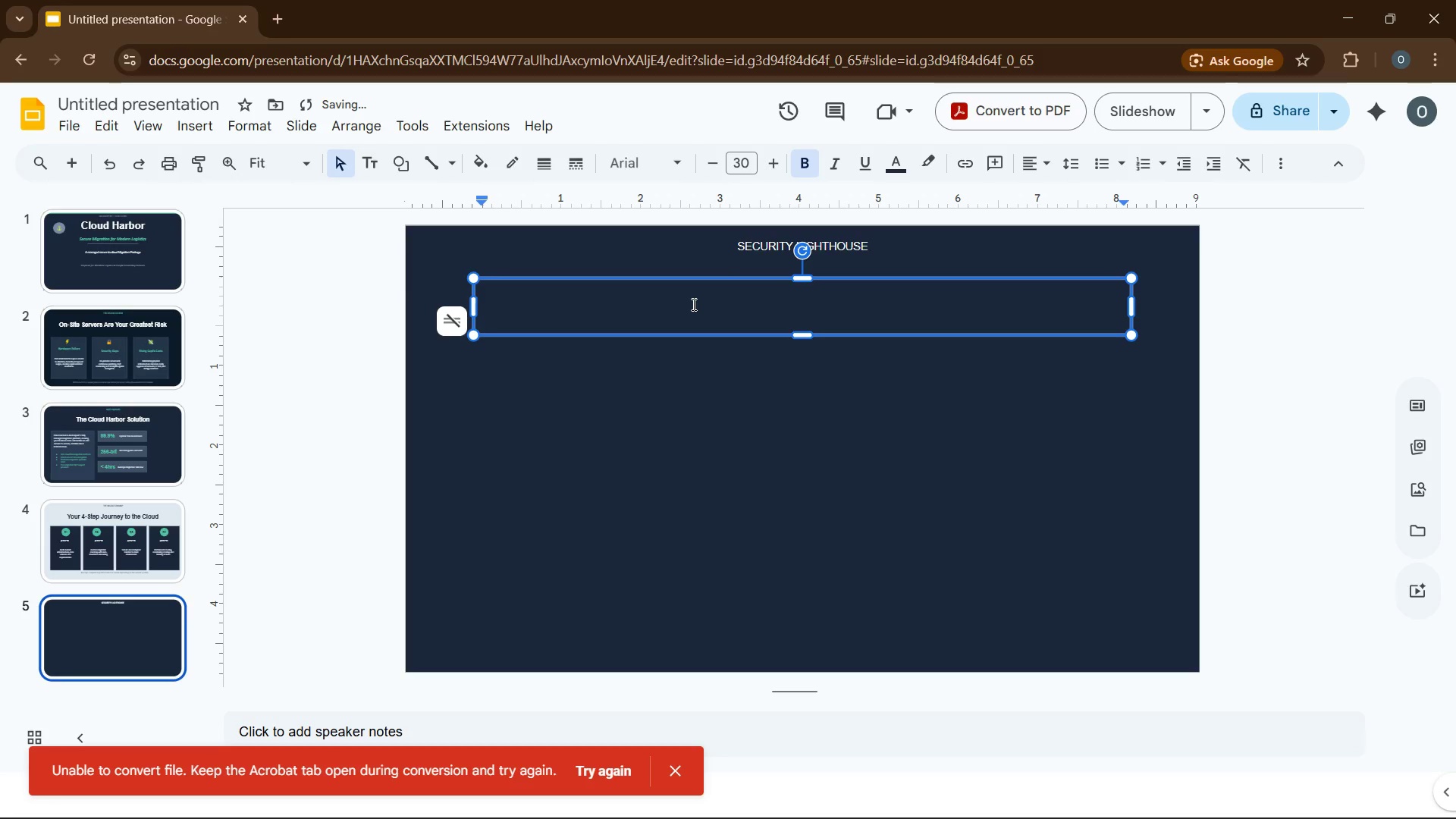 
key(N)
 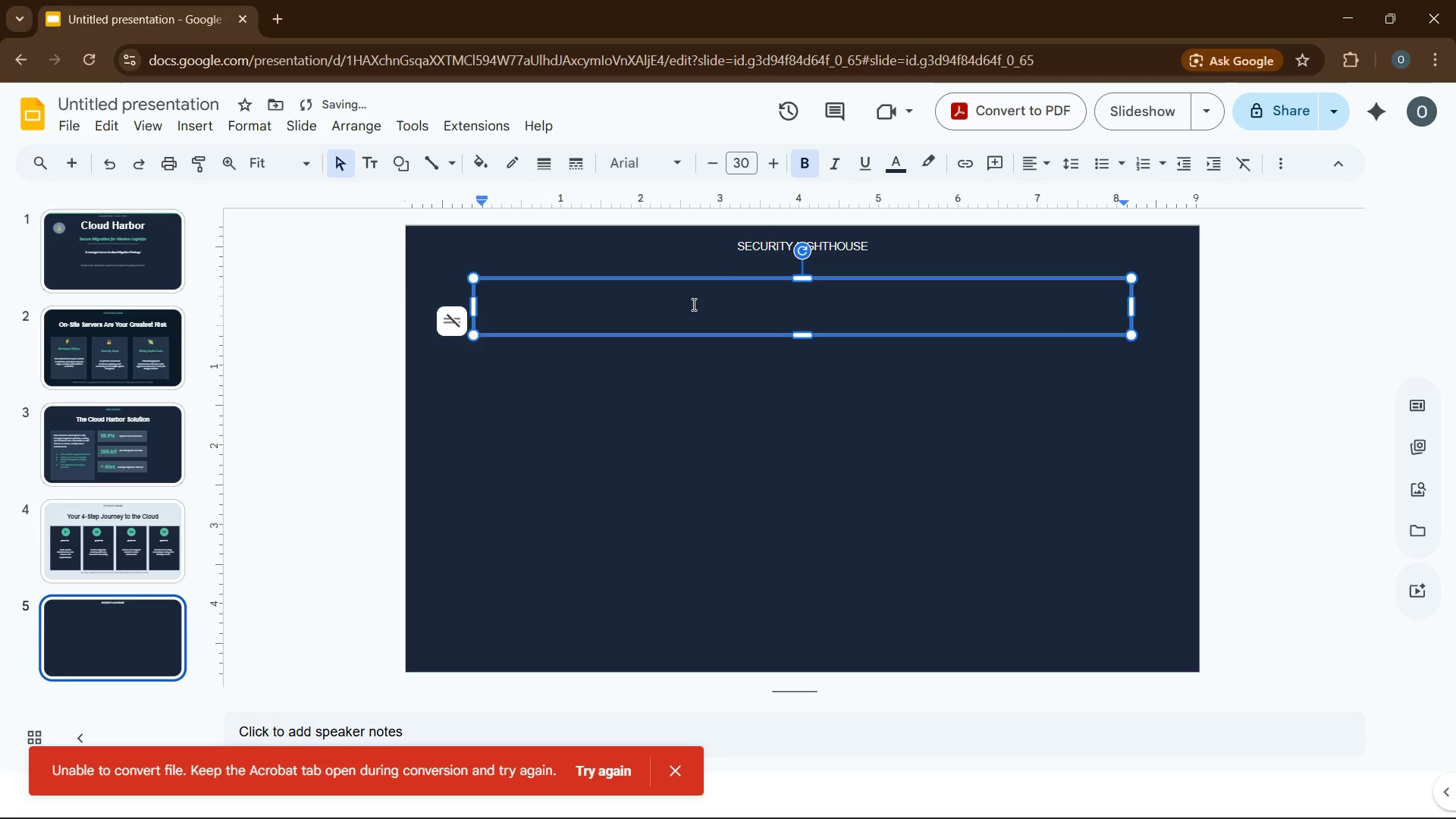 
key(Control+A)
 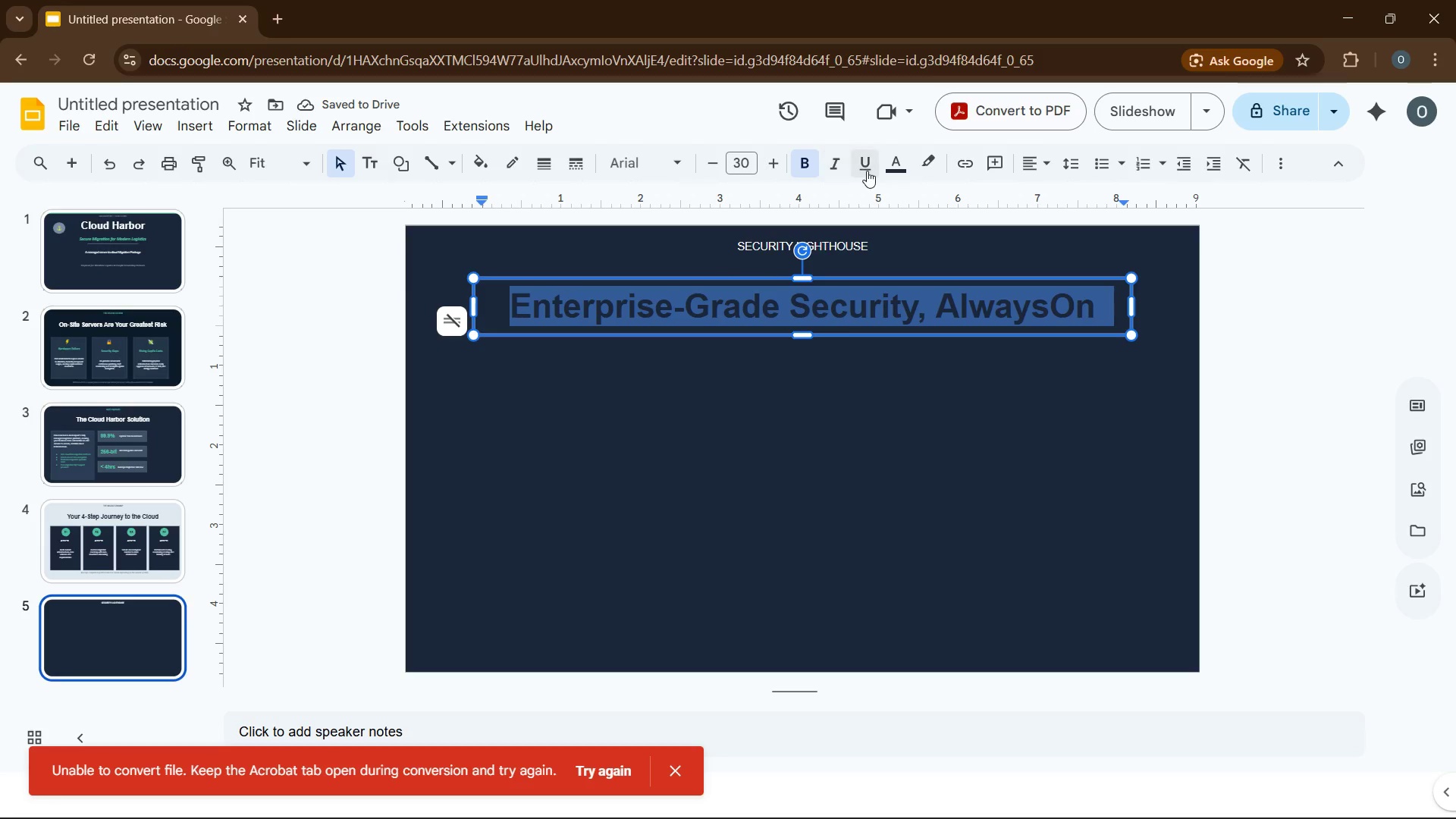 
left_click([890, 171])
 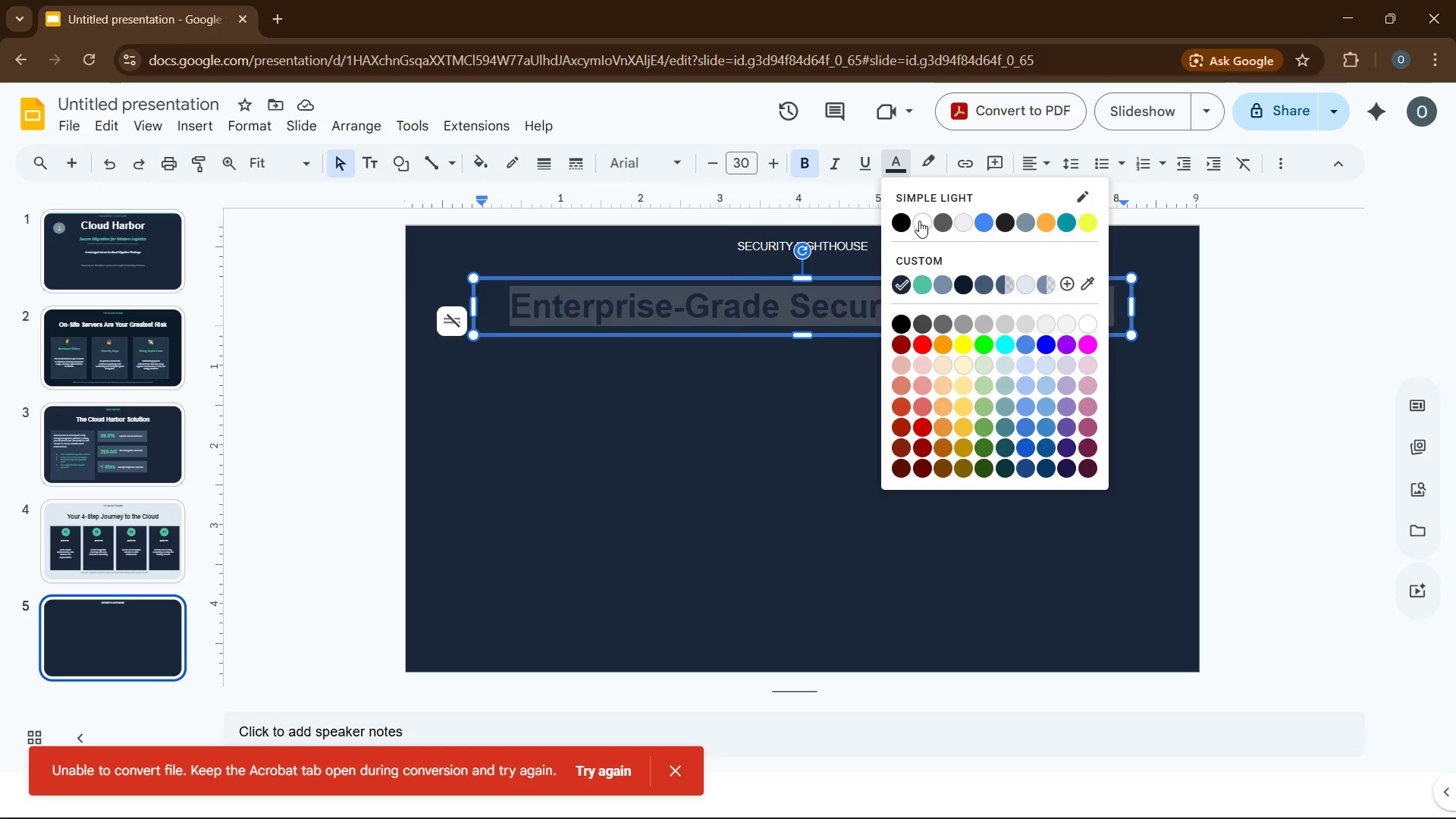 
left_click([919, 221])
 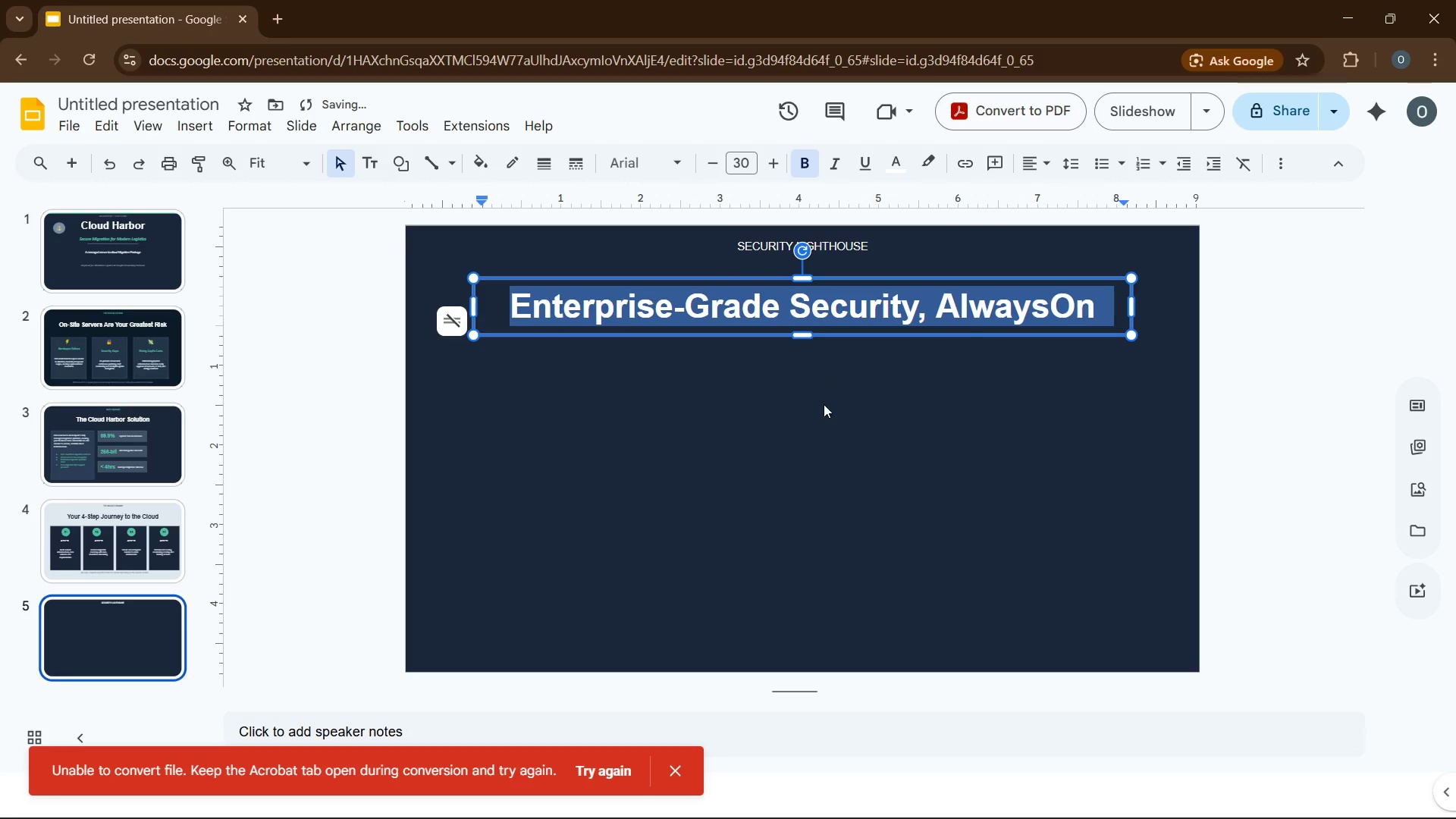 
left_click([824, 406])
 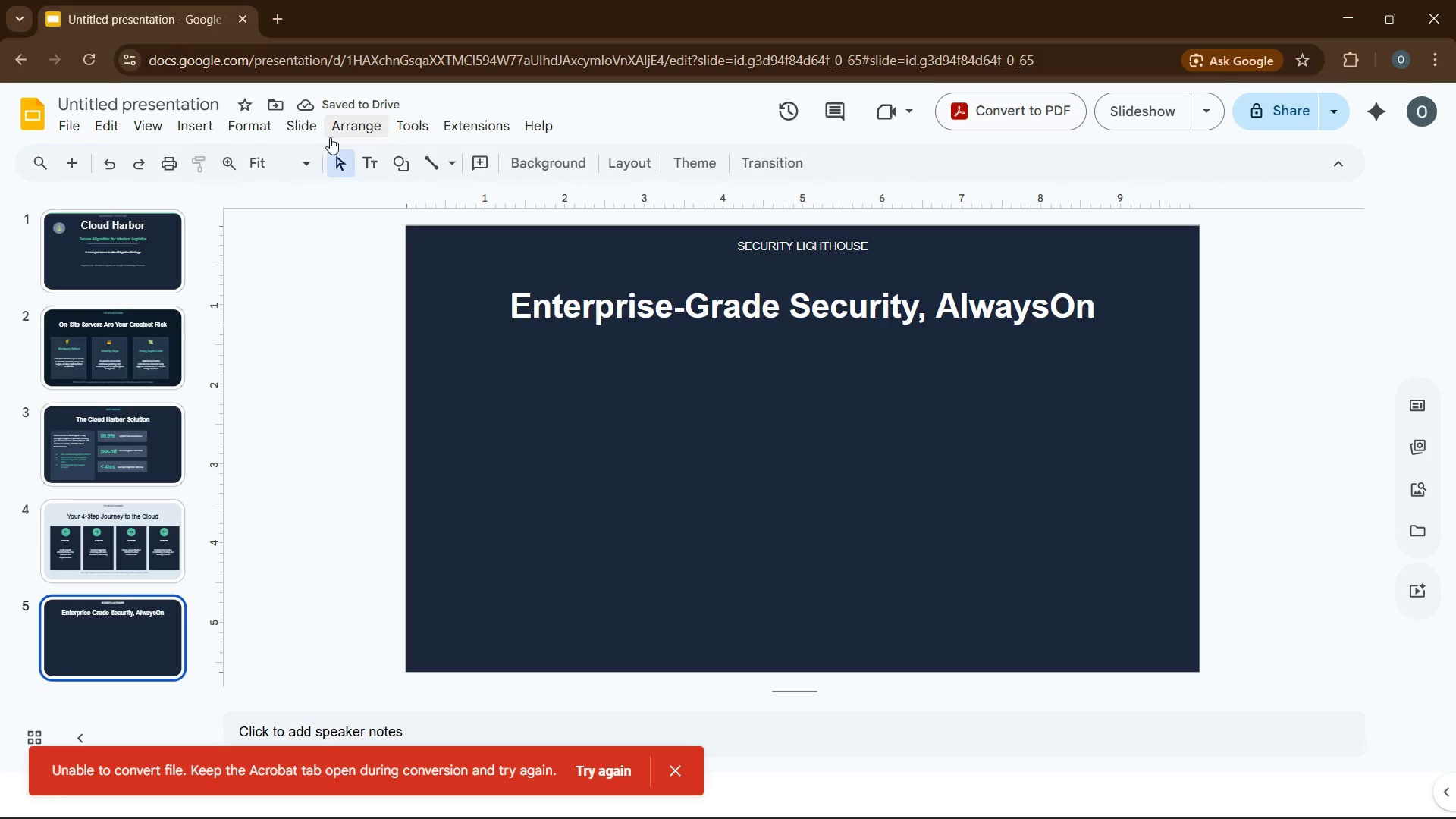 
left_click([207, 130])
 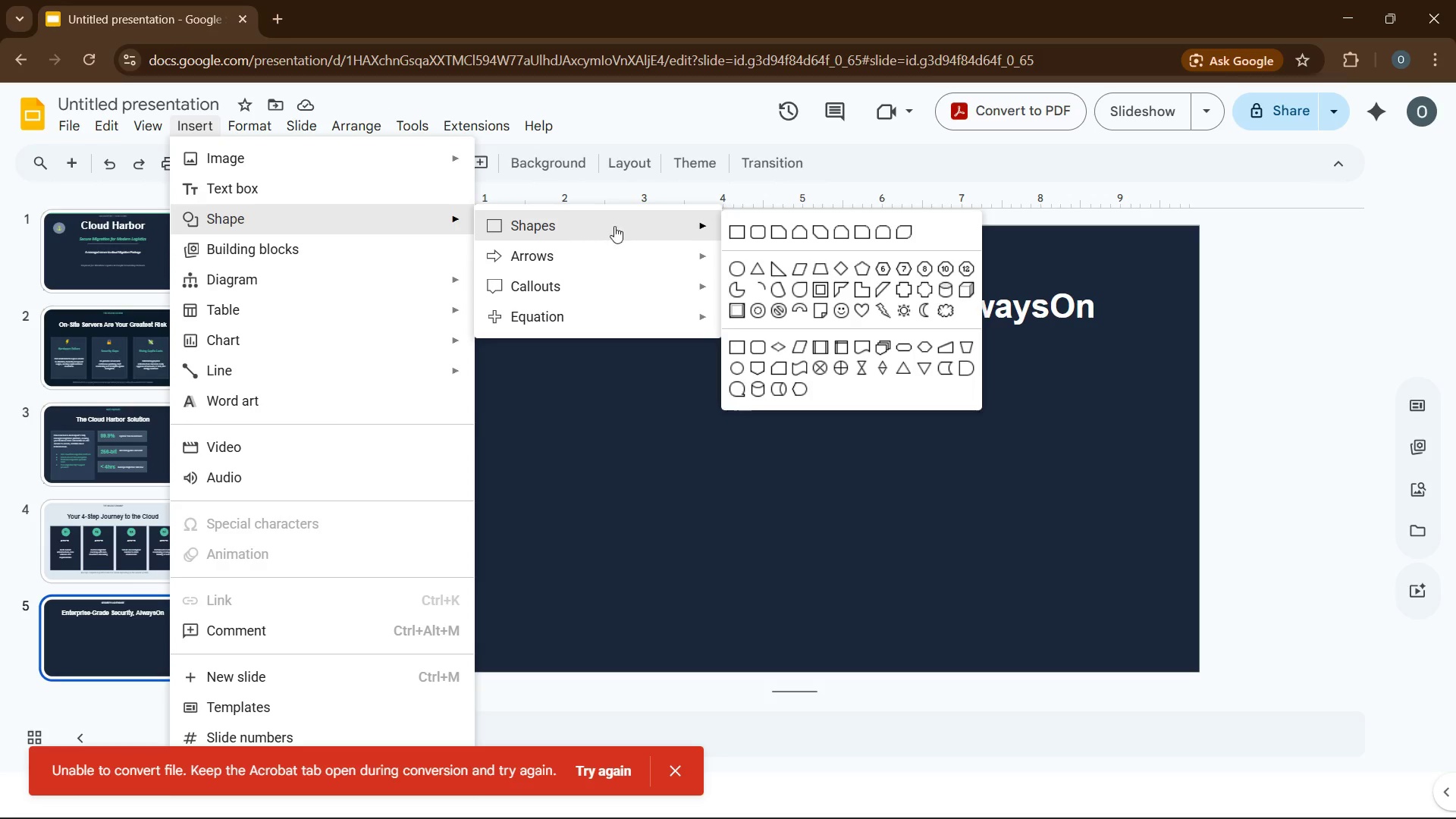 
left_click([732, 234])
 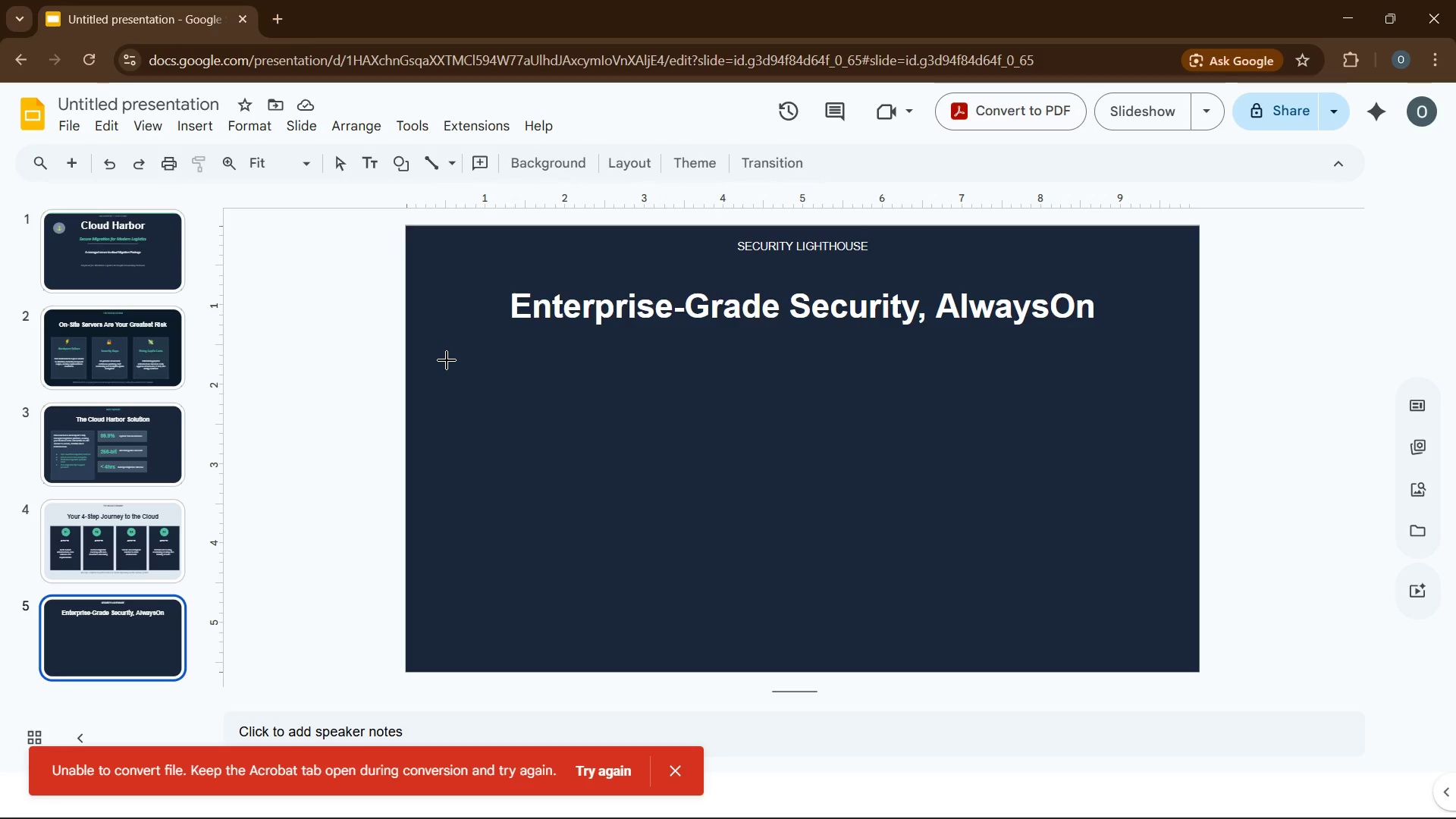 
left_click_drag(start_coordinate=[445, 360], to_coordinate=[710, 511])
 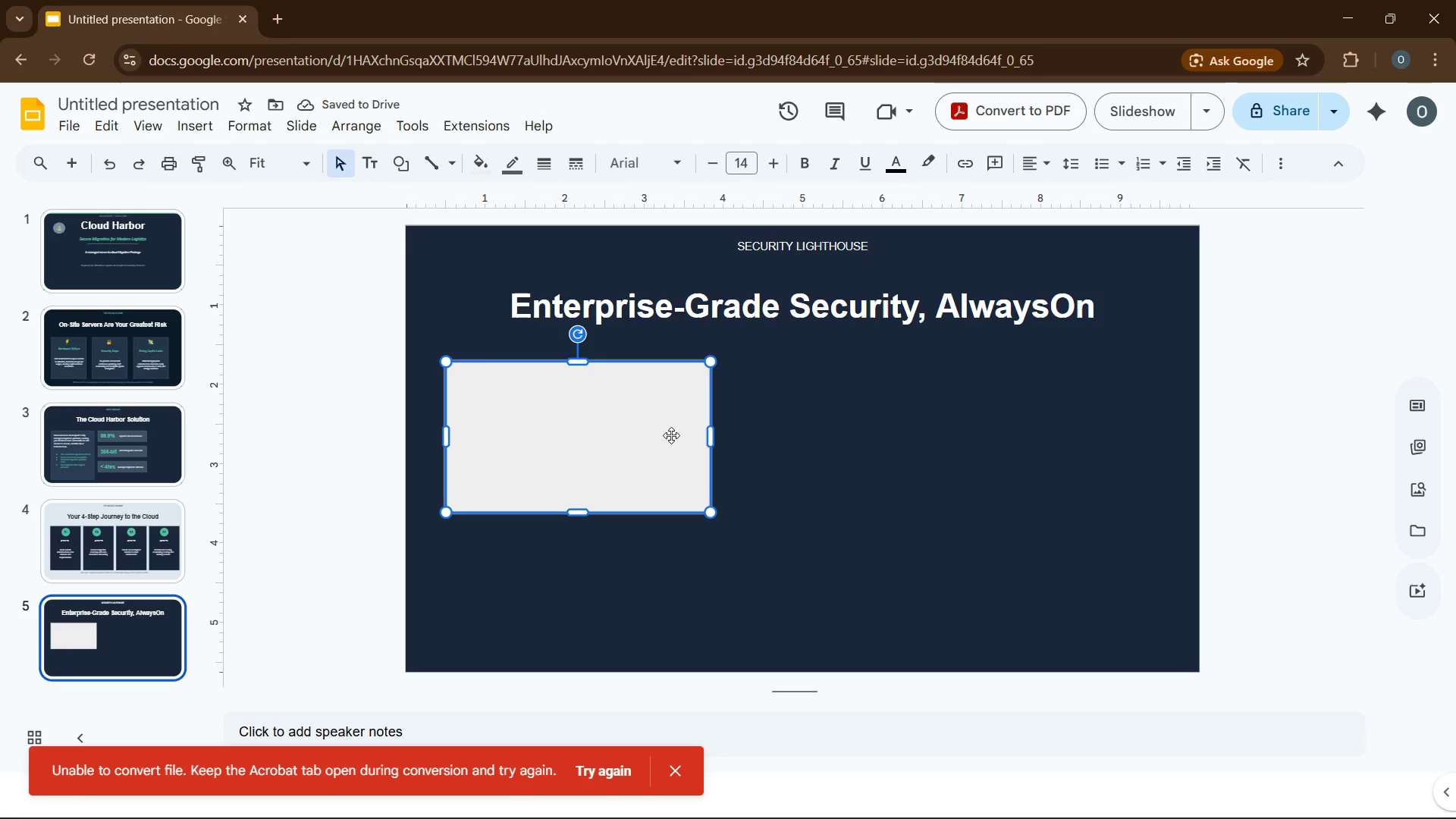 
wait(9.45)
 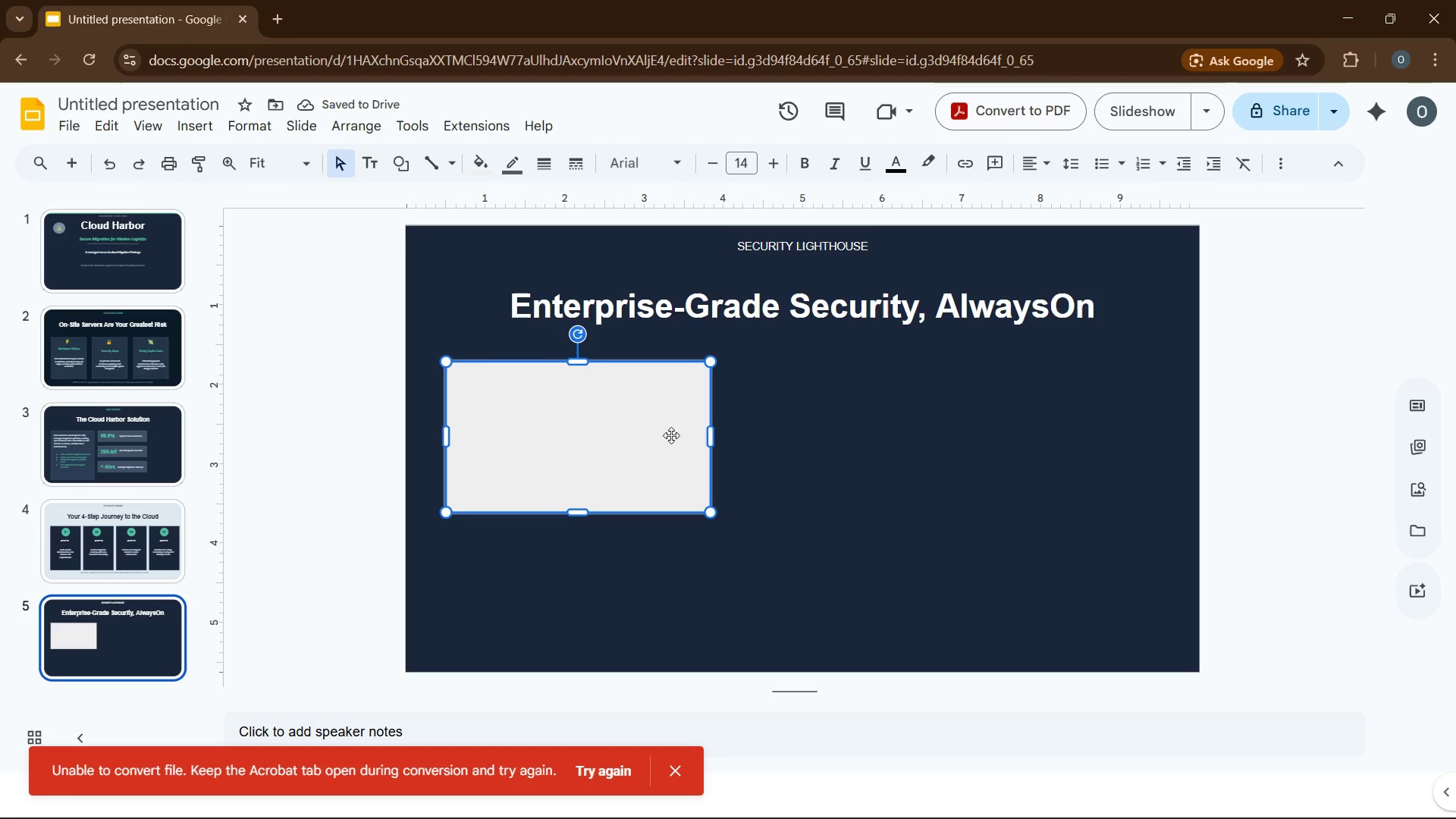 
left_click([248, 127])
 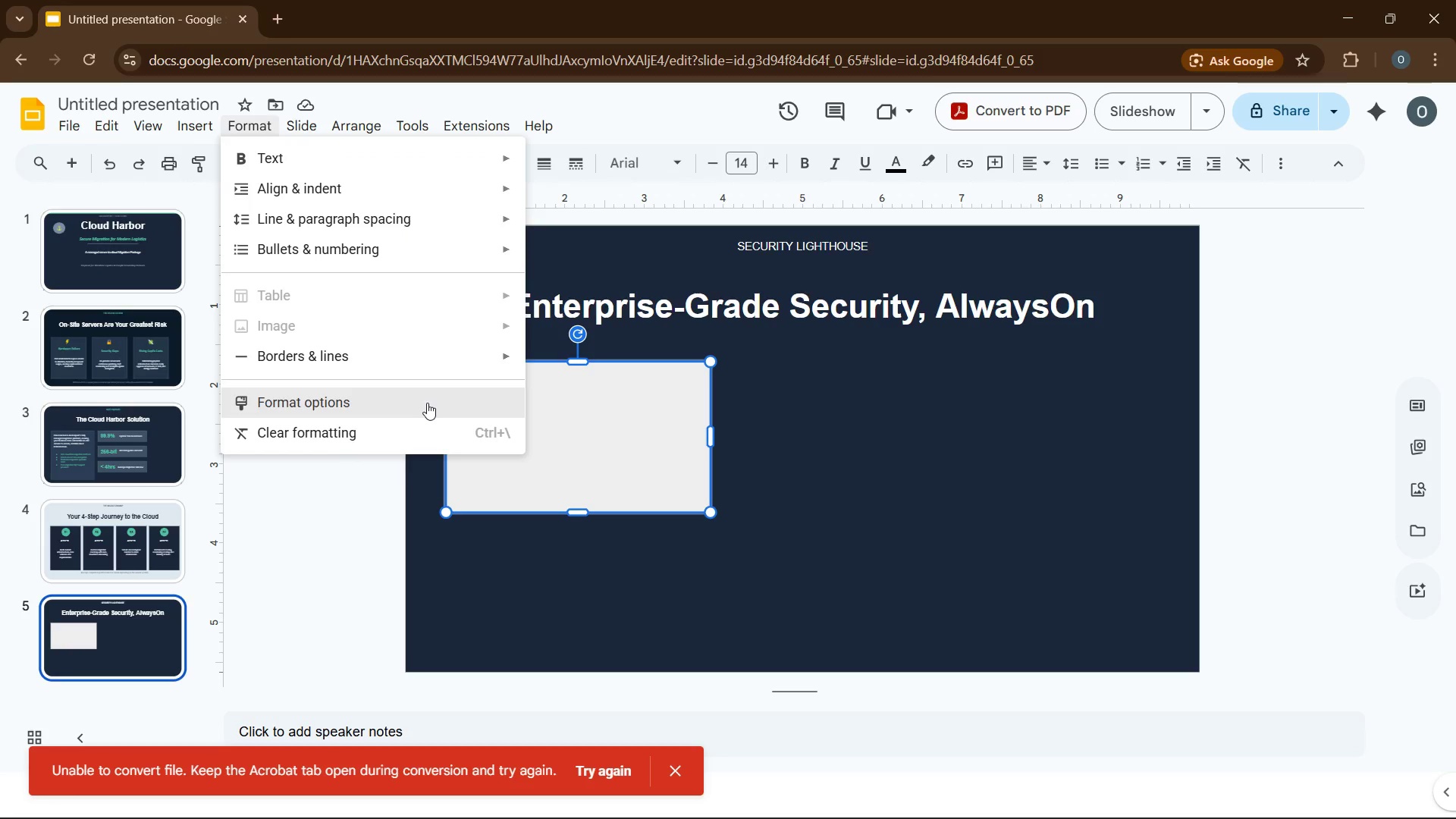 
left_click([427, 403])
 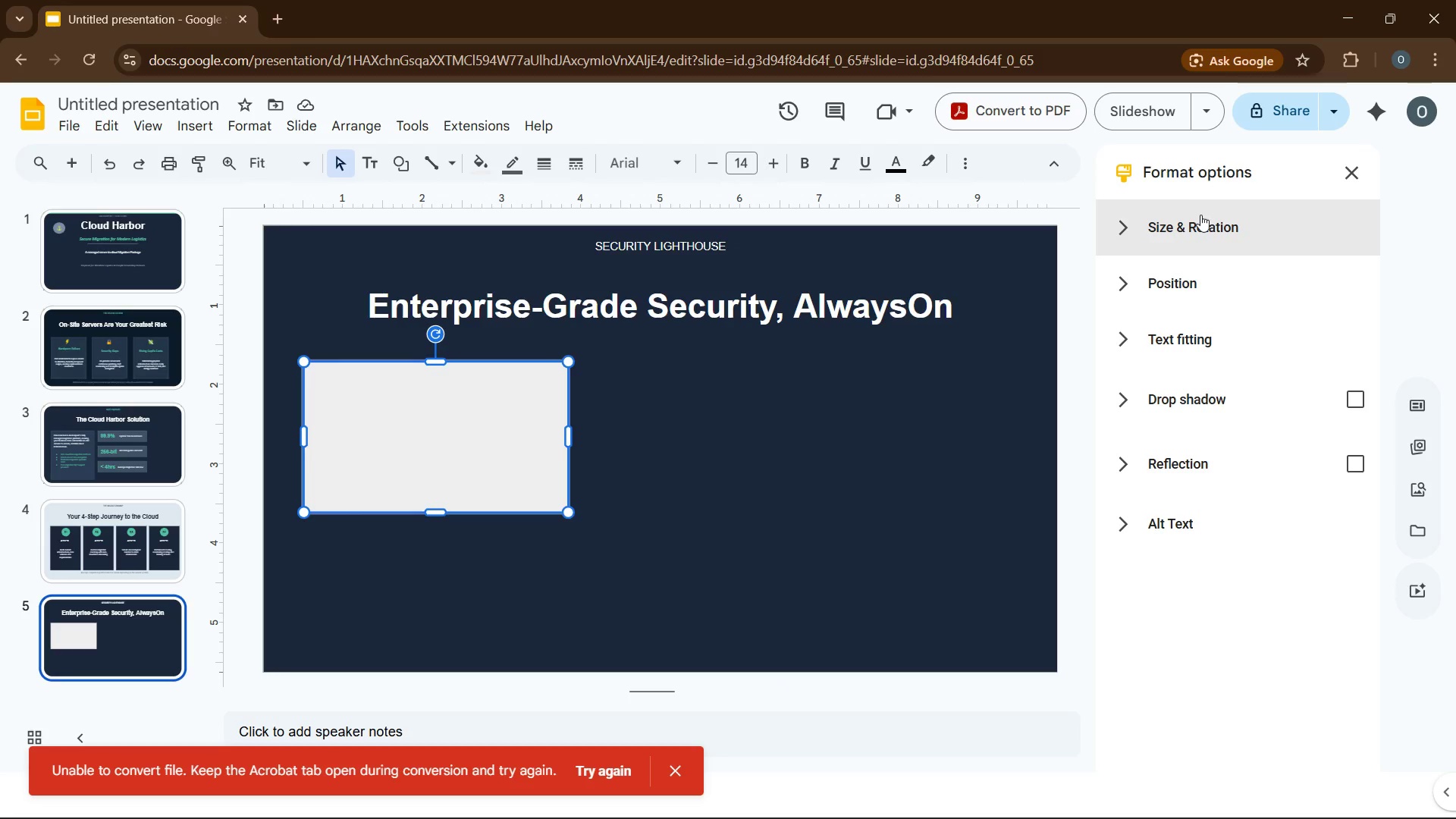 
left_click([1200, 215])
 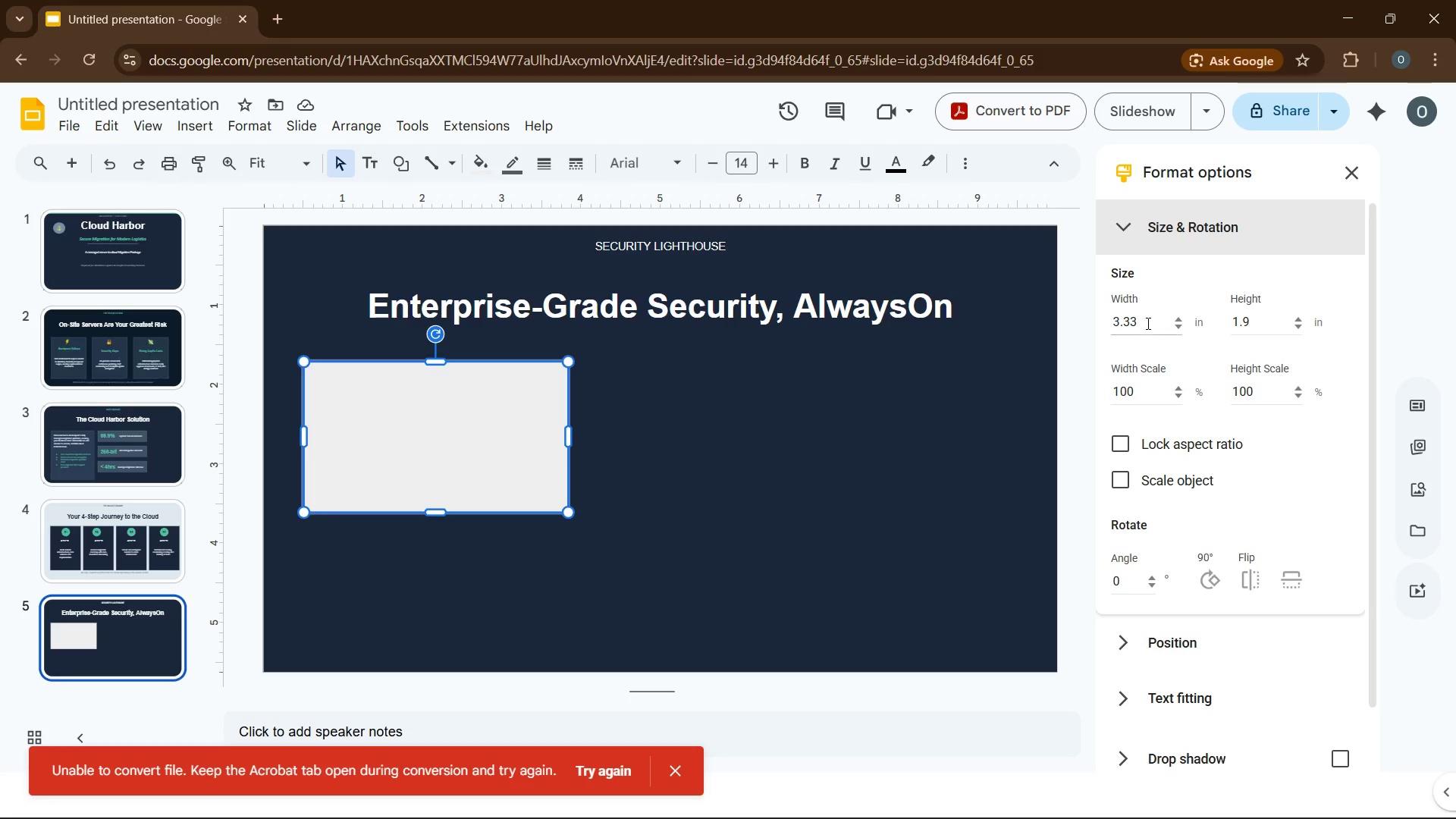 
double_click([1147, 323])
 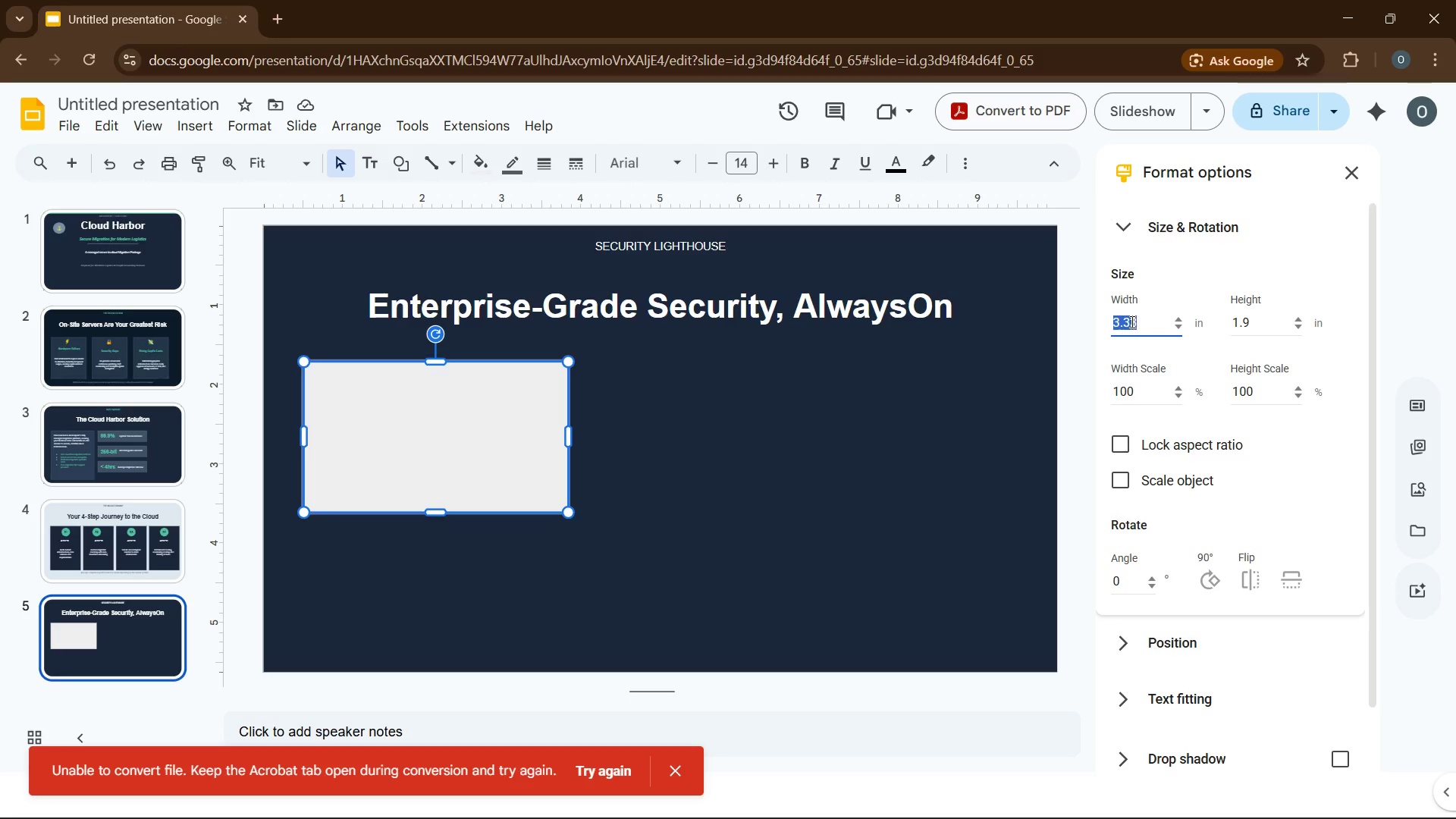 
key(Numpad1)
 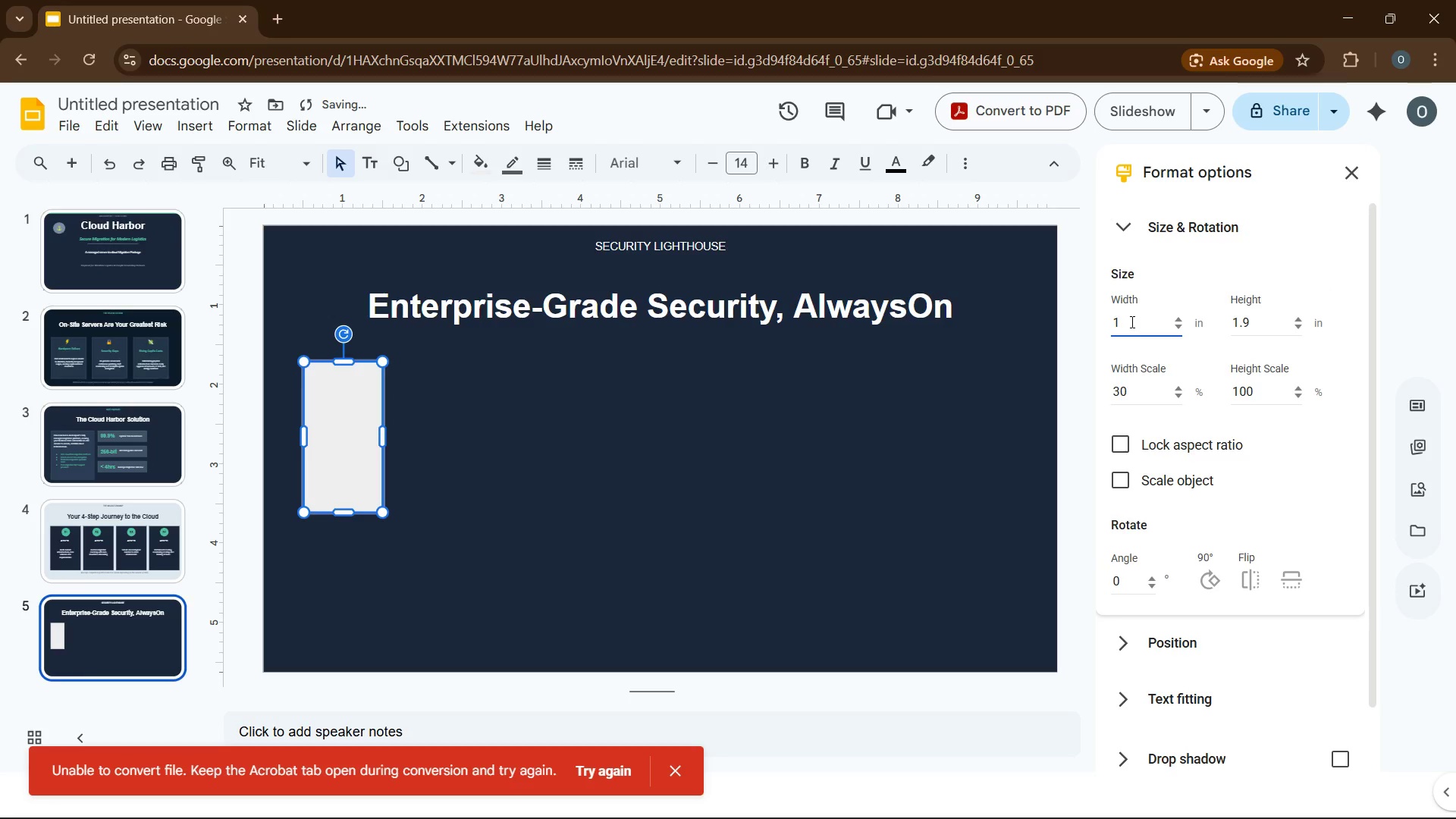 
key(NumpadDecimal)
 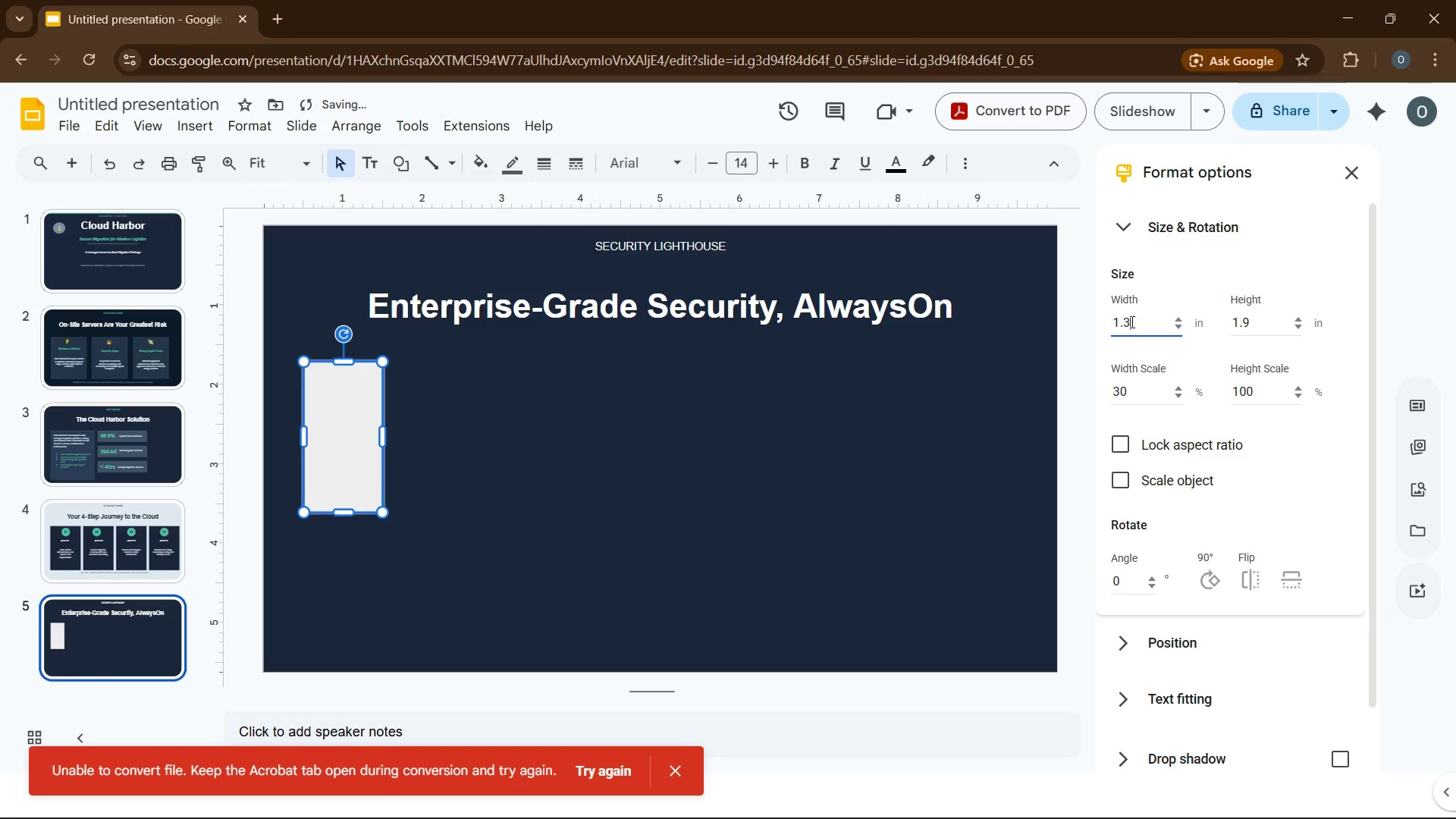 
key(Numpad3)
 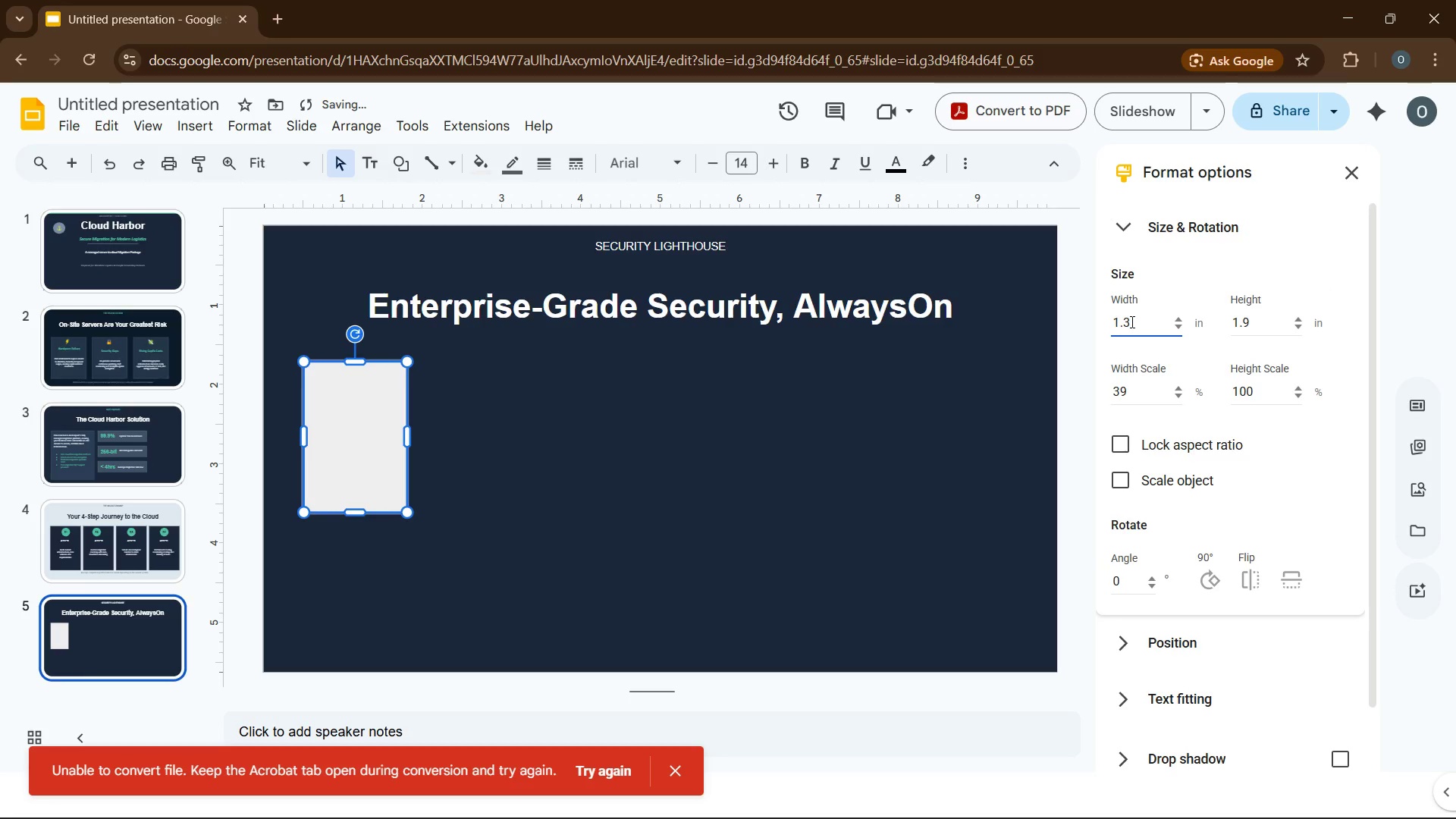 
key(Backspace)
 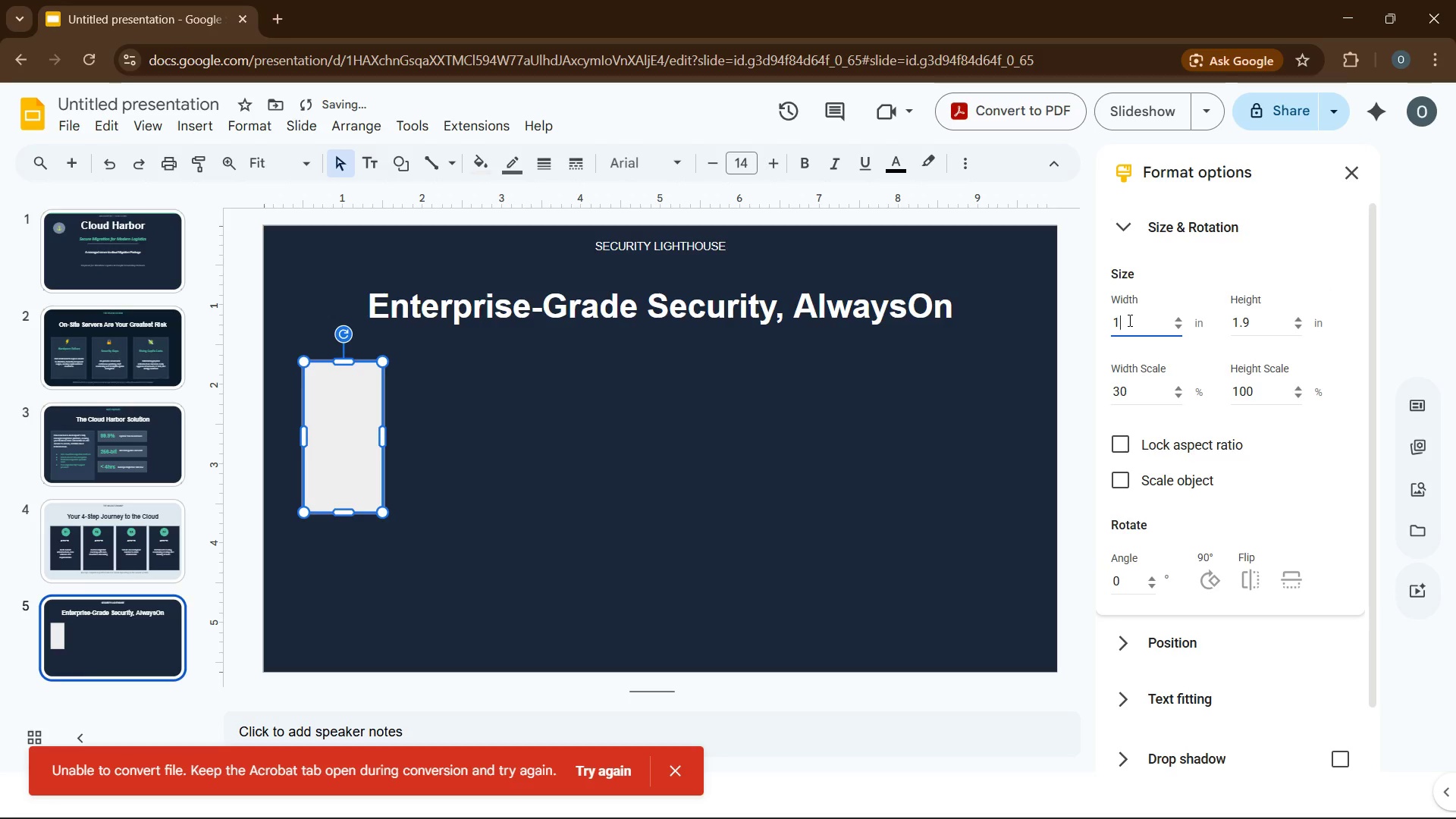 
key(Backspace)
 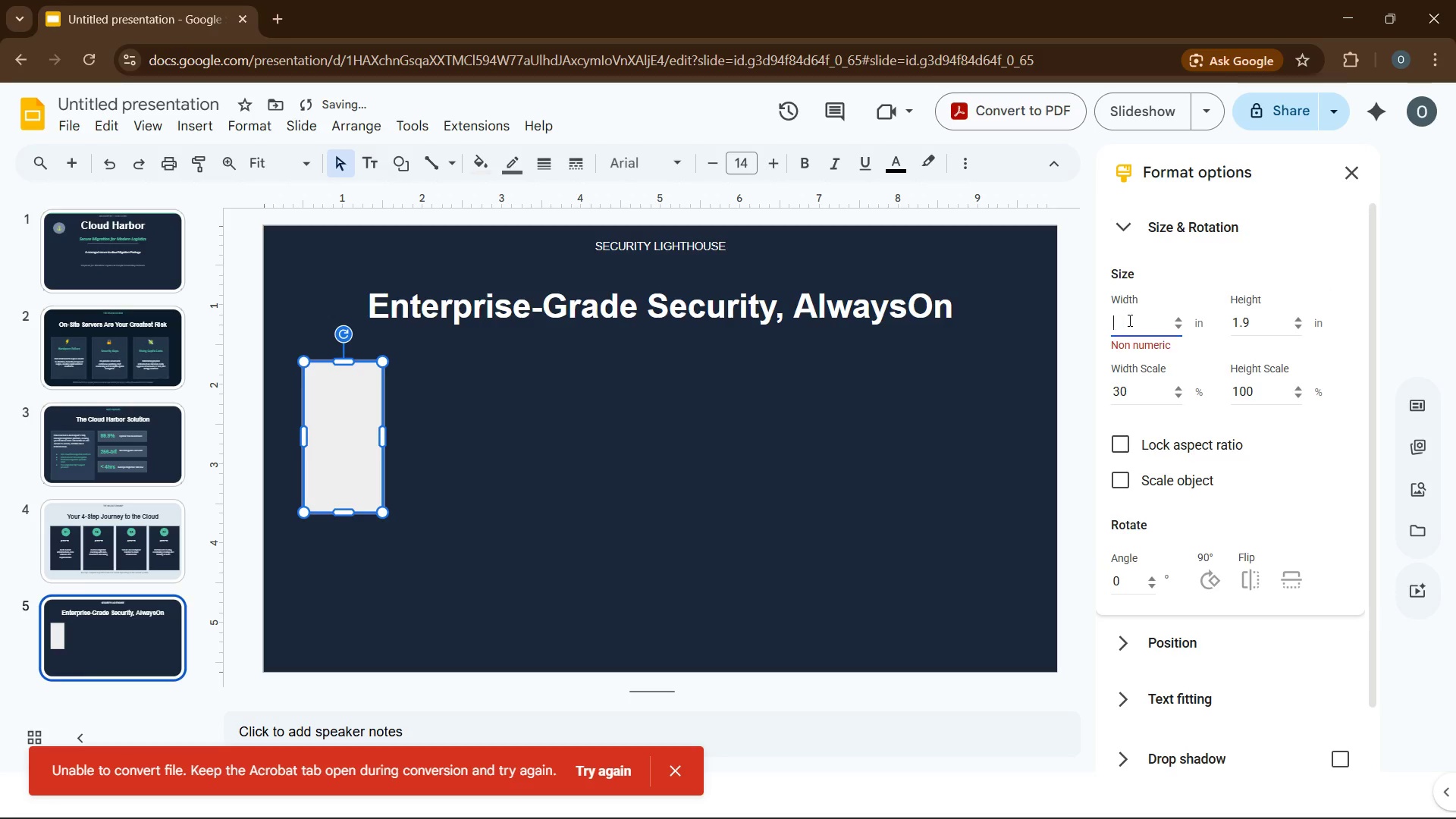 
key(Backspace)
 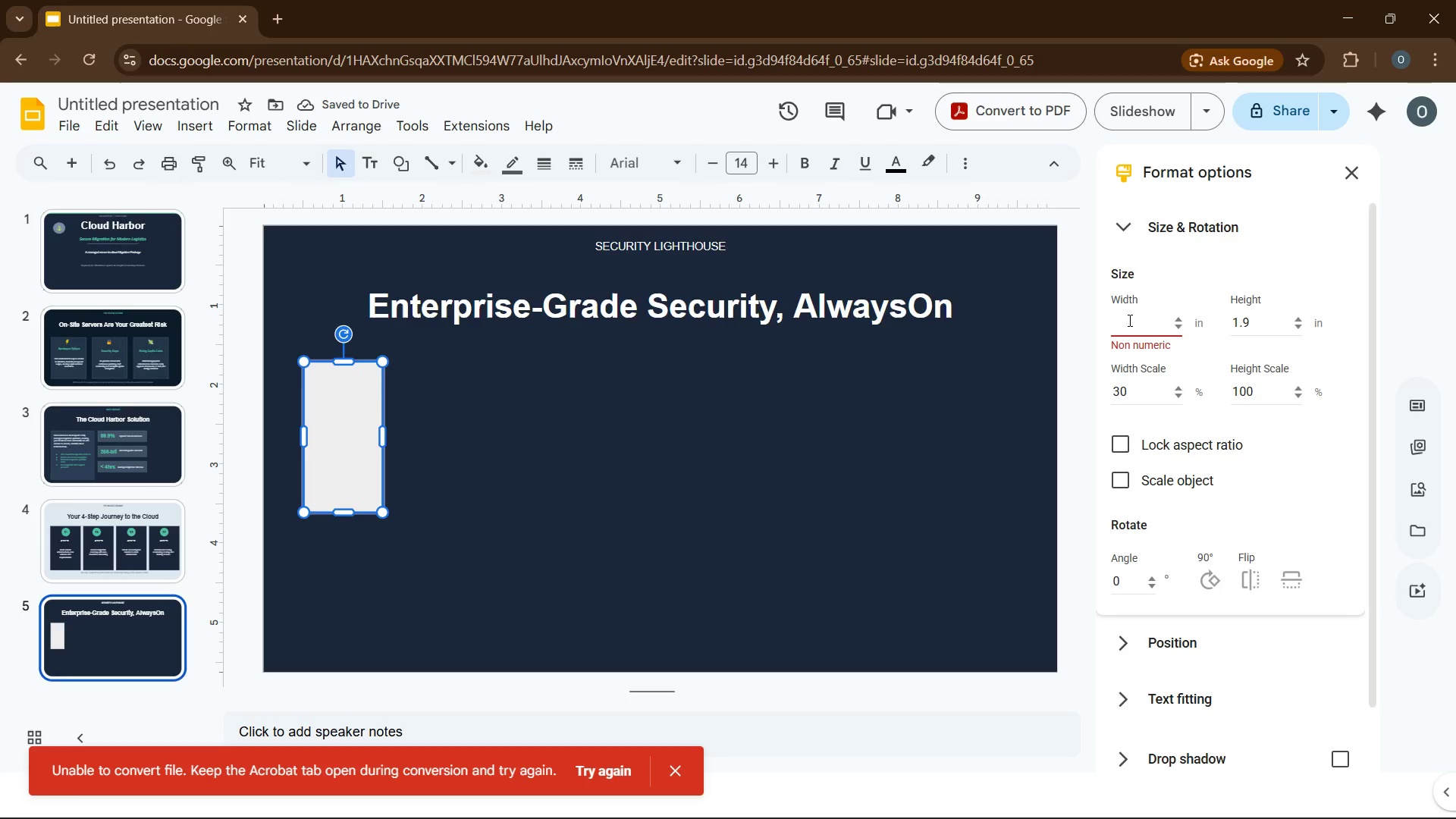 
wait(6.23)
 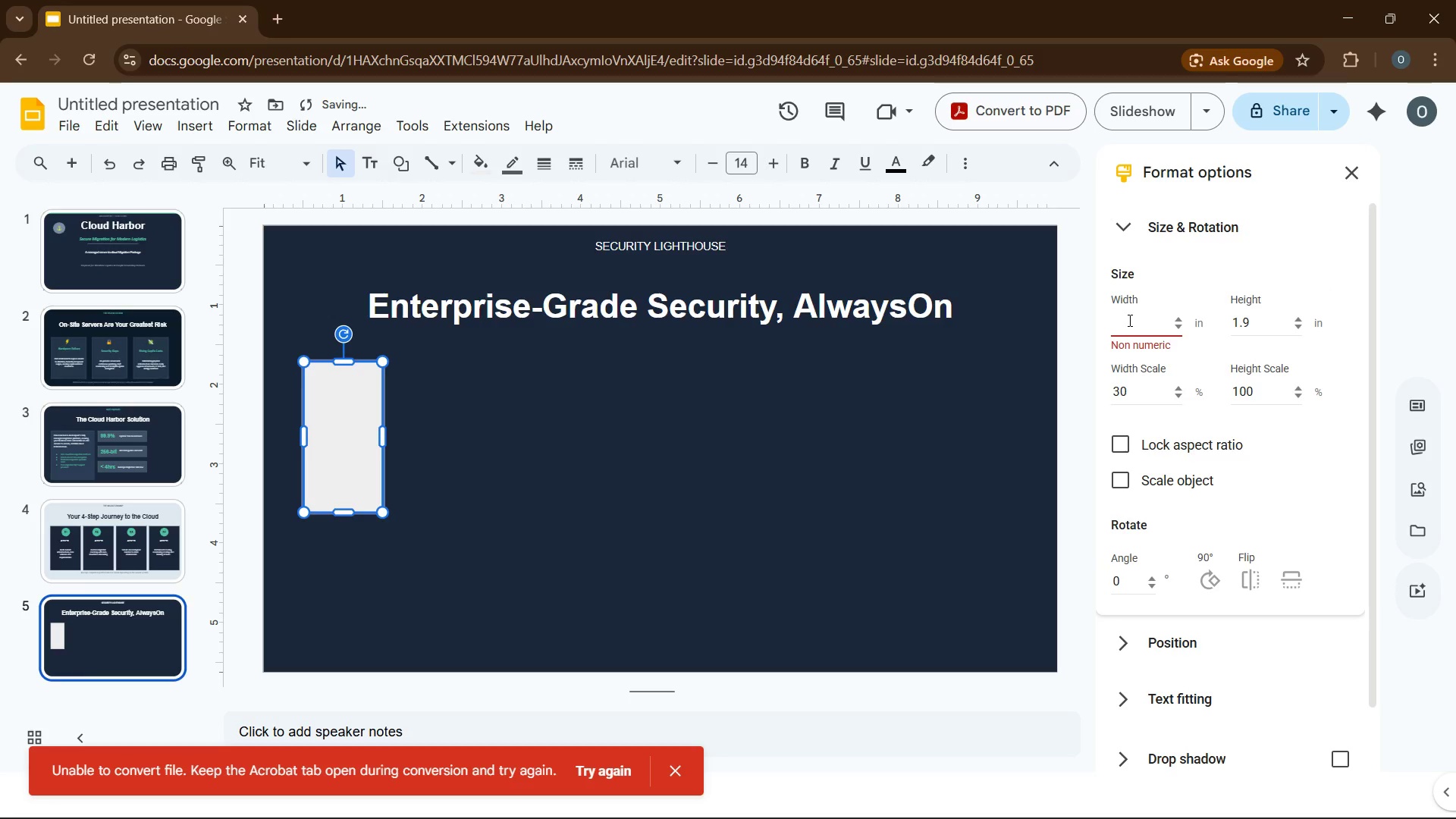 
hold_key(key=ControlLeft, duration=0.42)
 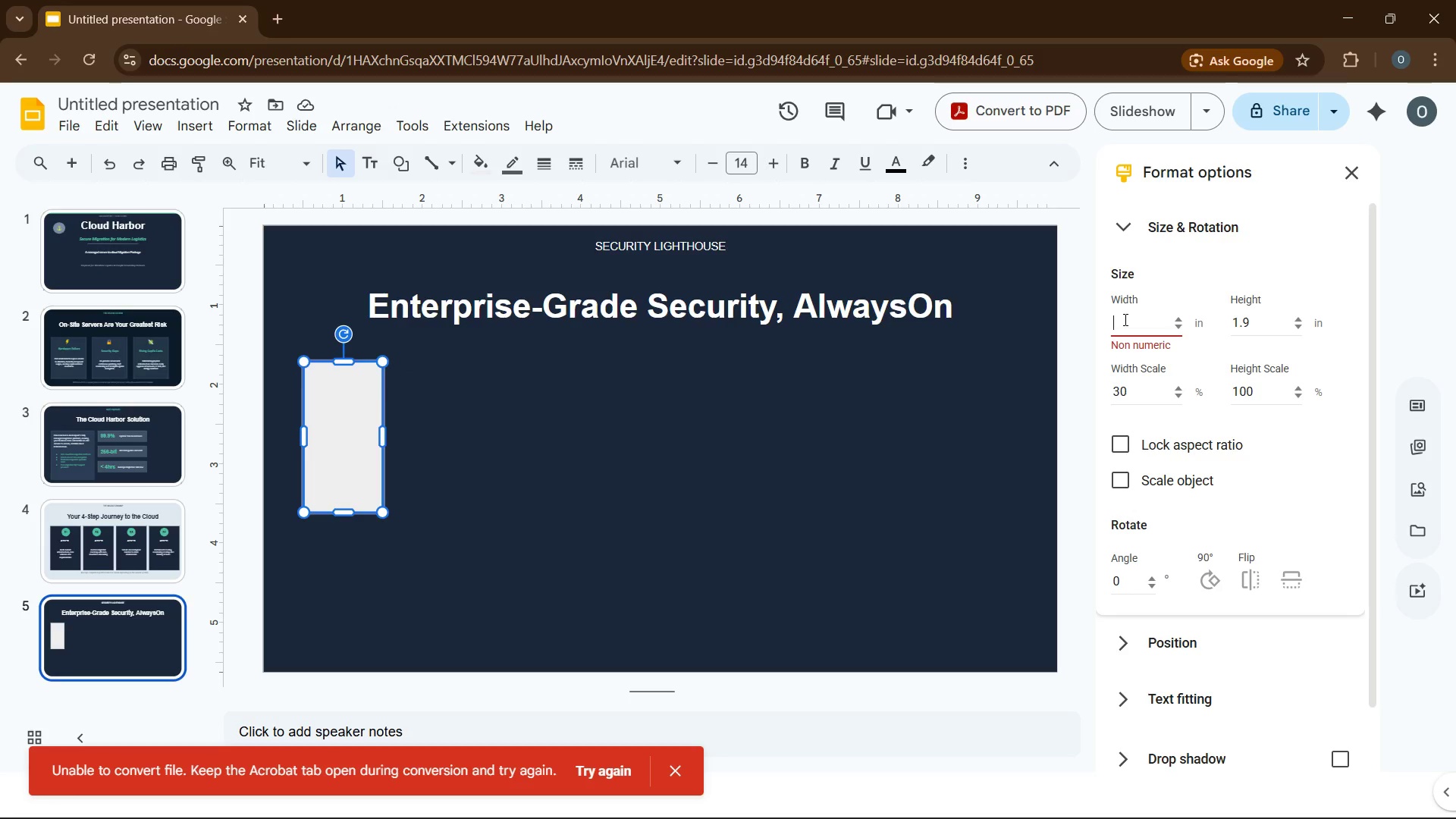 
key(Control+Z)
 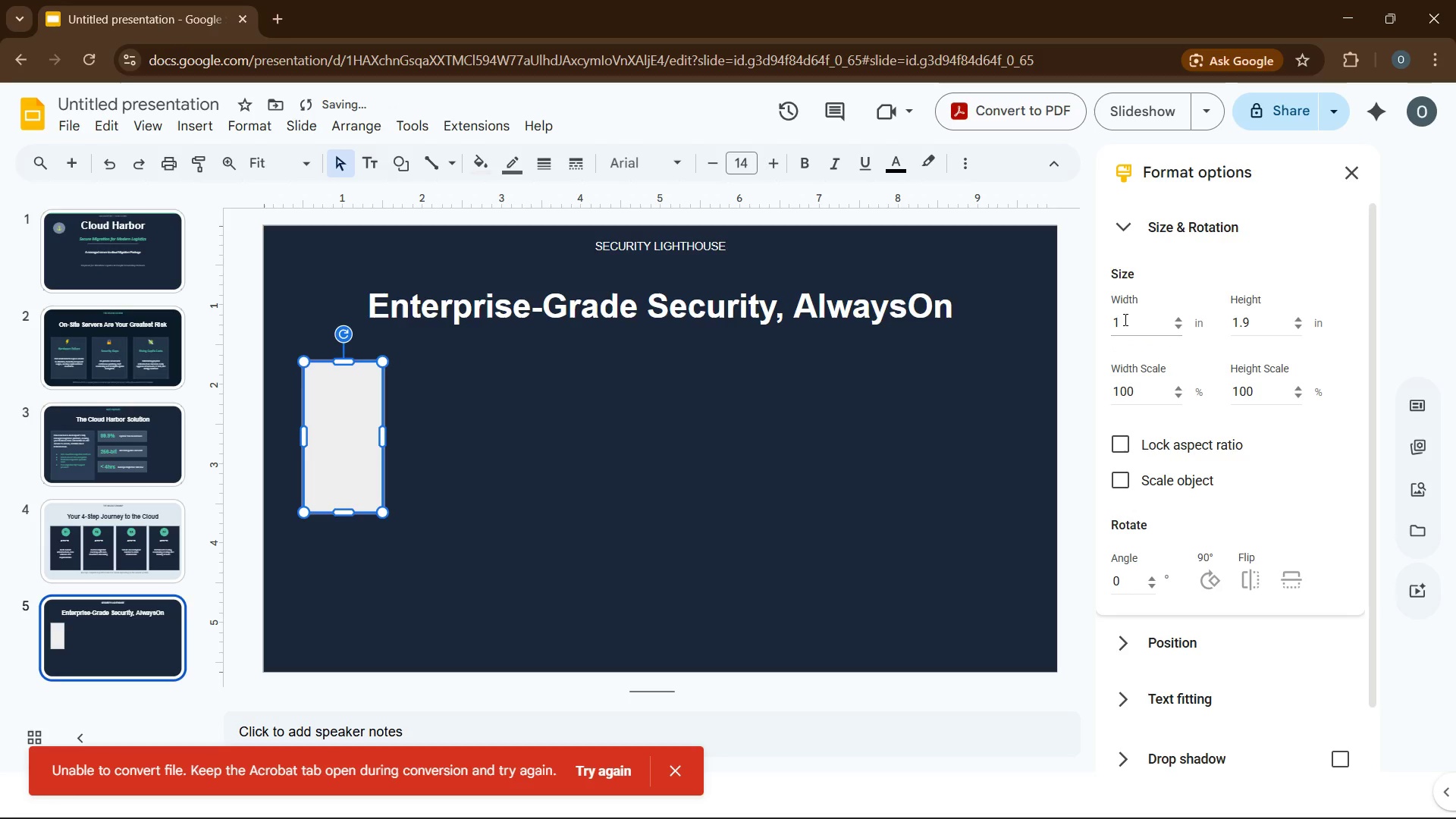 
key(Control+Z)
 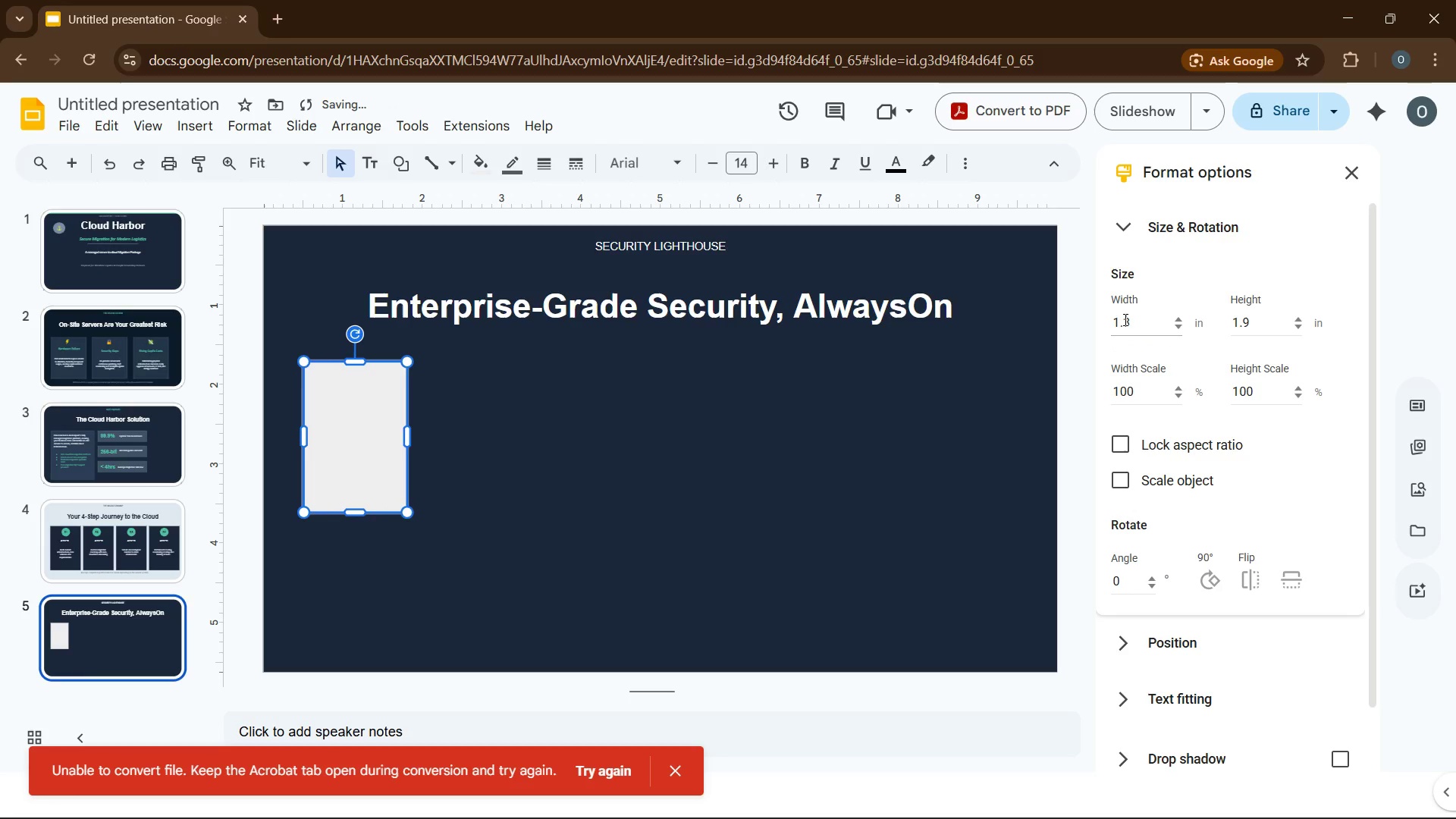 
key(Control+Z)
 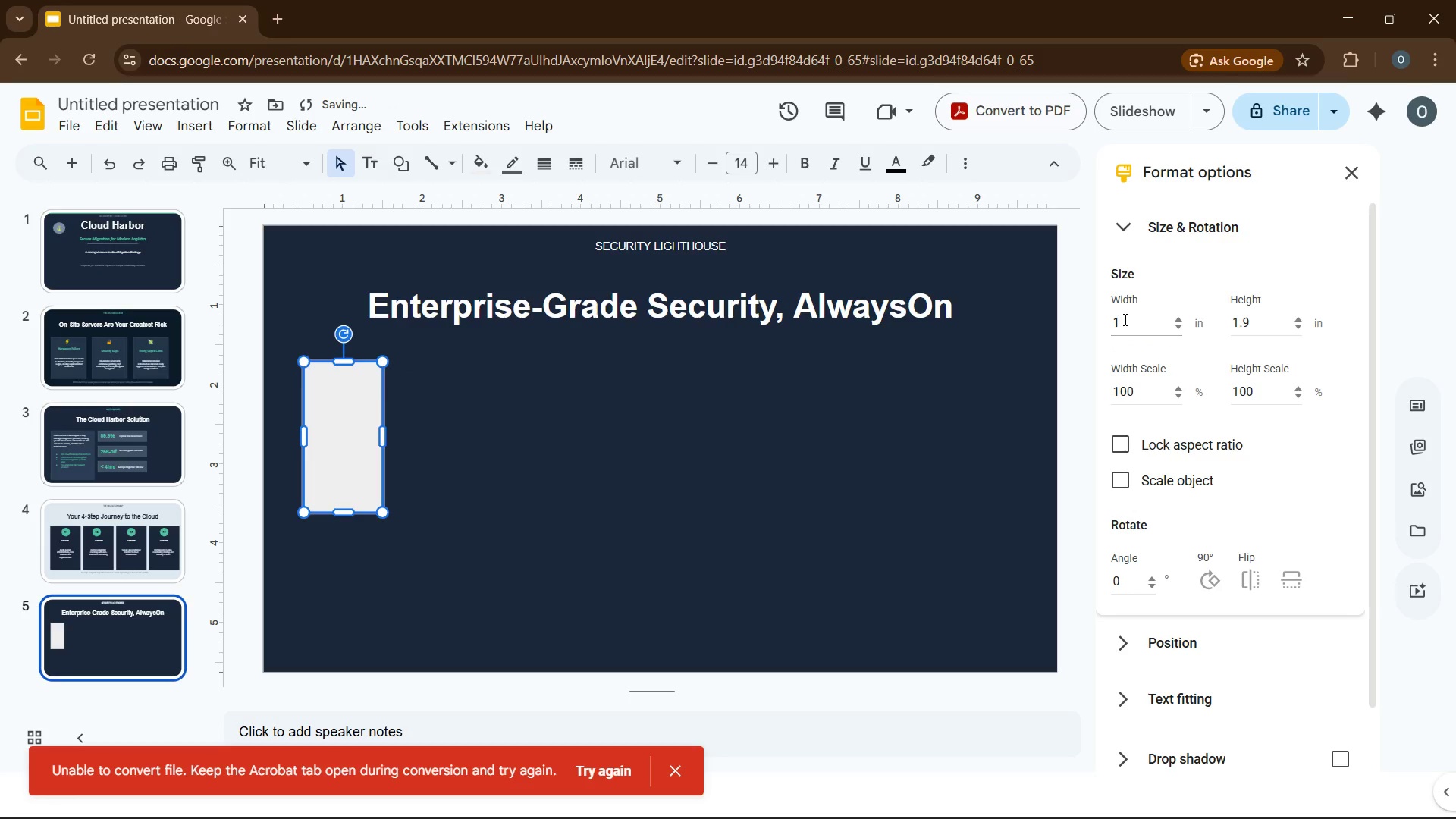 
key(Control+ControlLeft)
 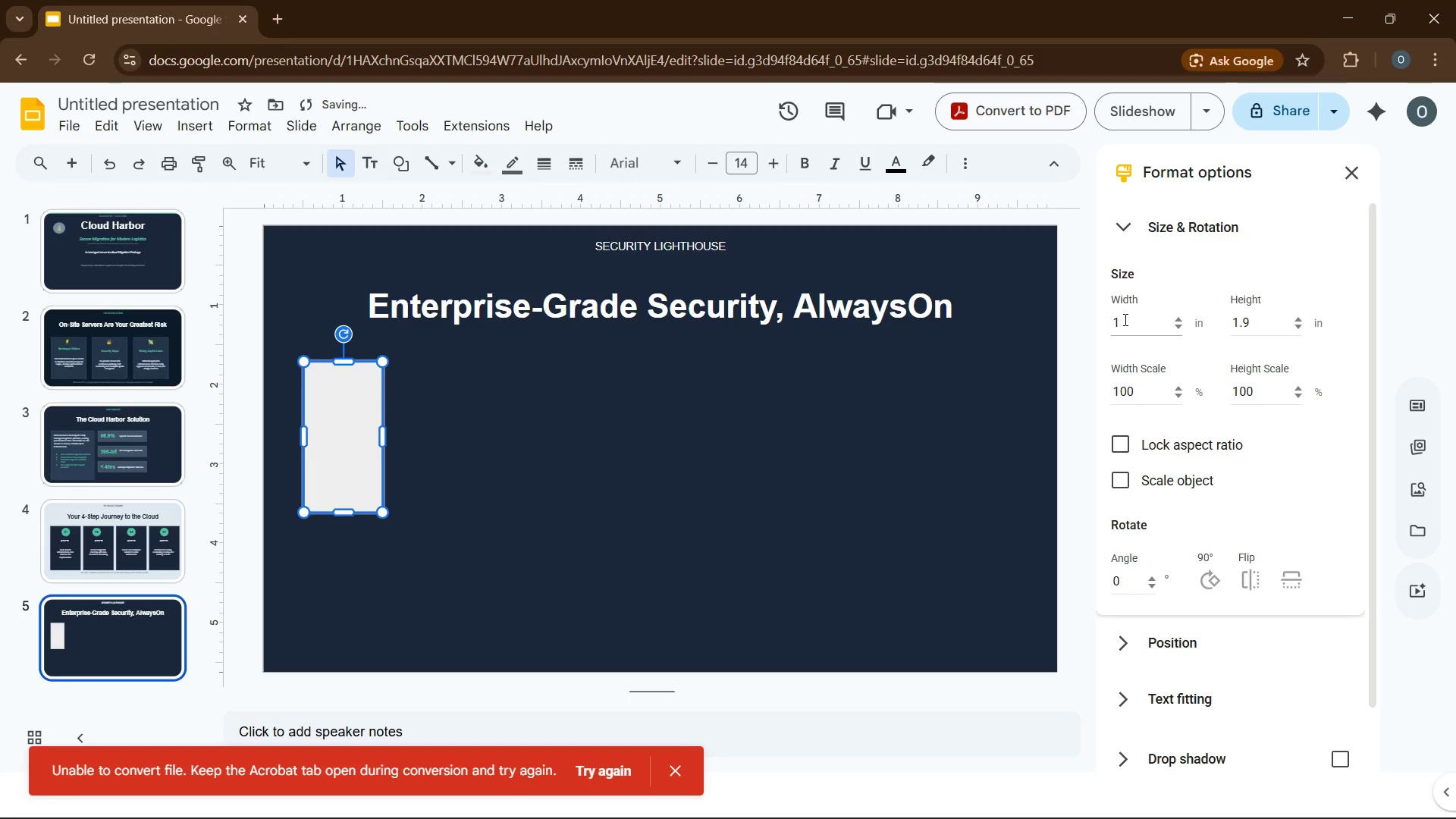 
key(Control+Z)
 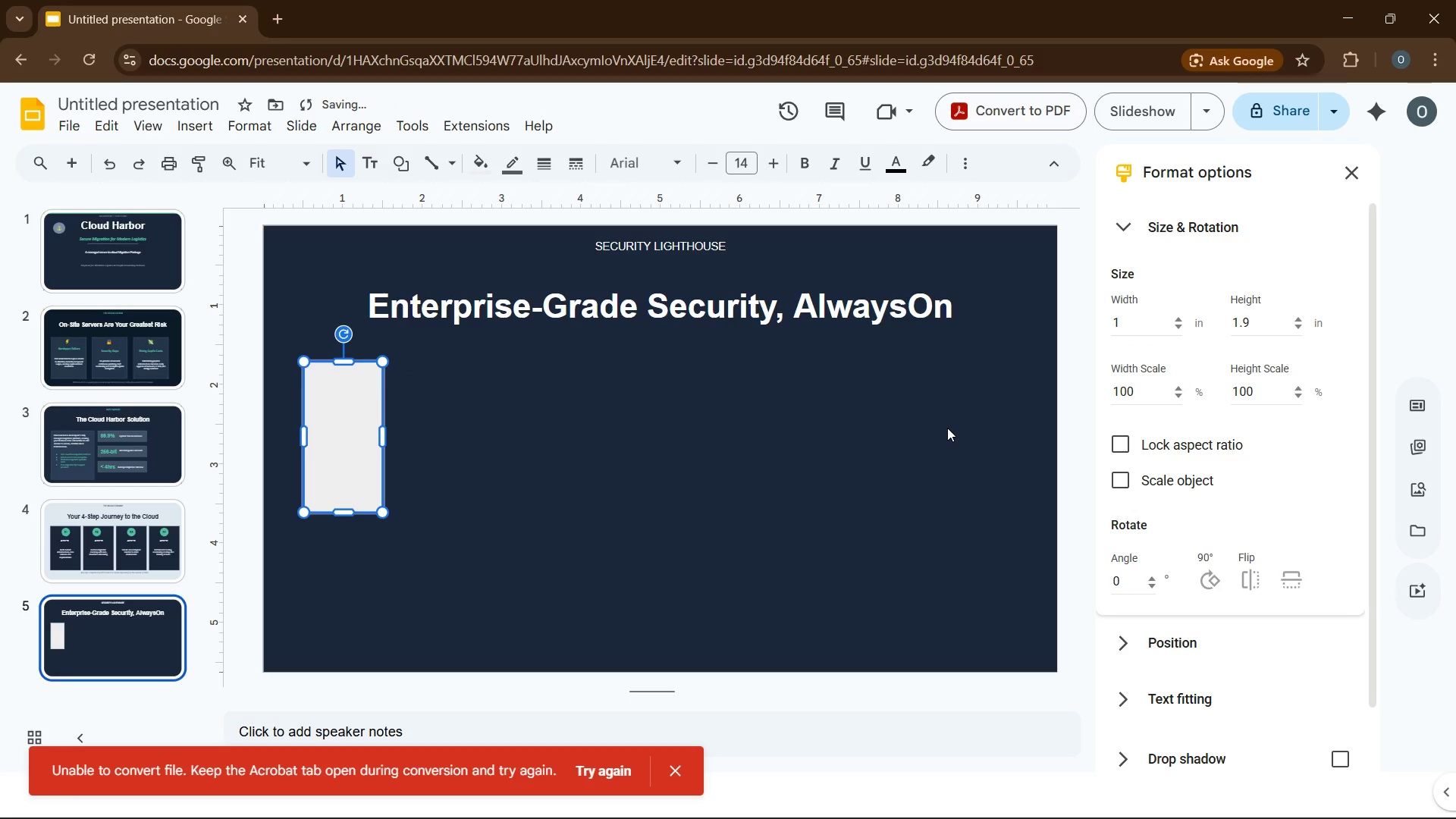 
left_click([947, 428])
 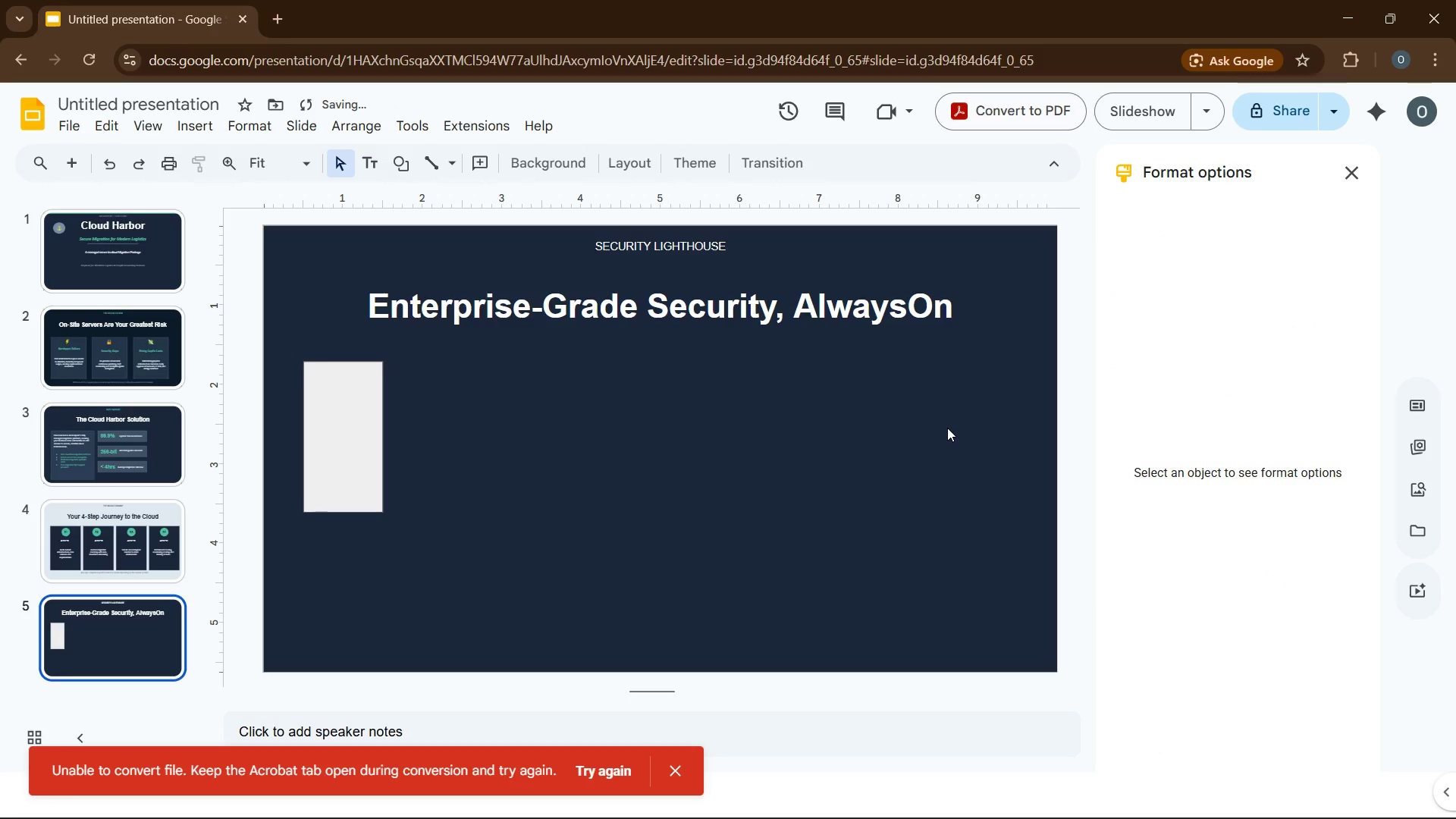 
key(Control+Z)
 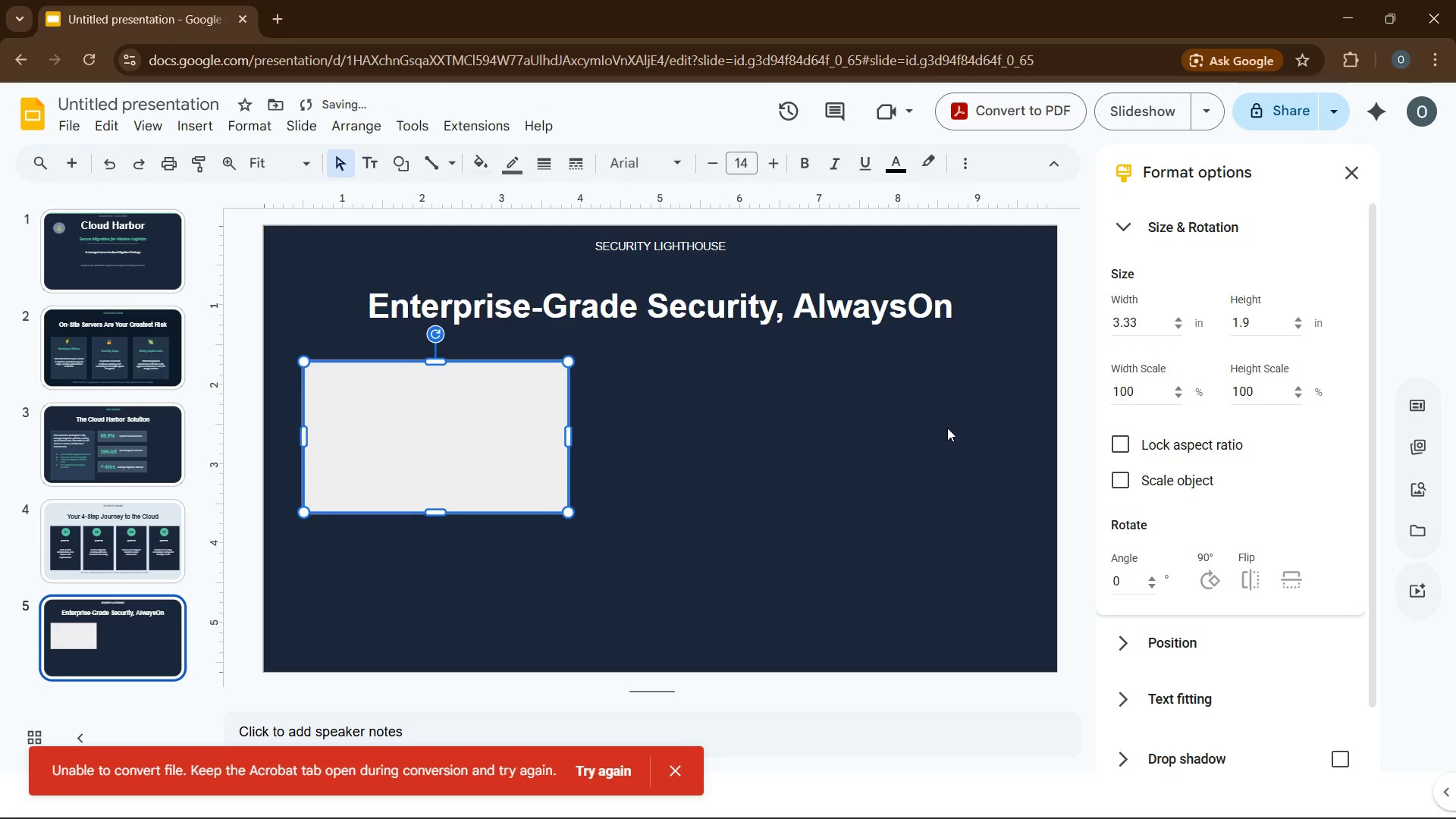 
key(Control+ControlLeft)
 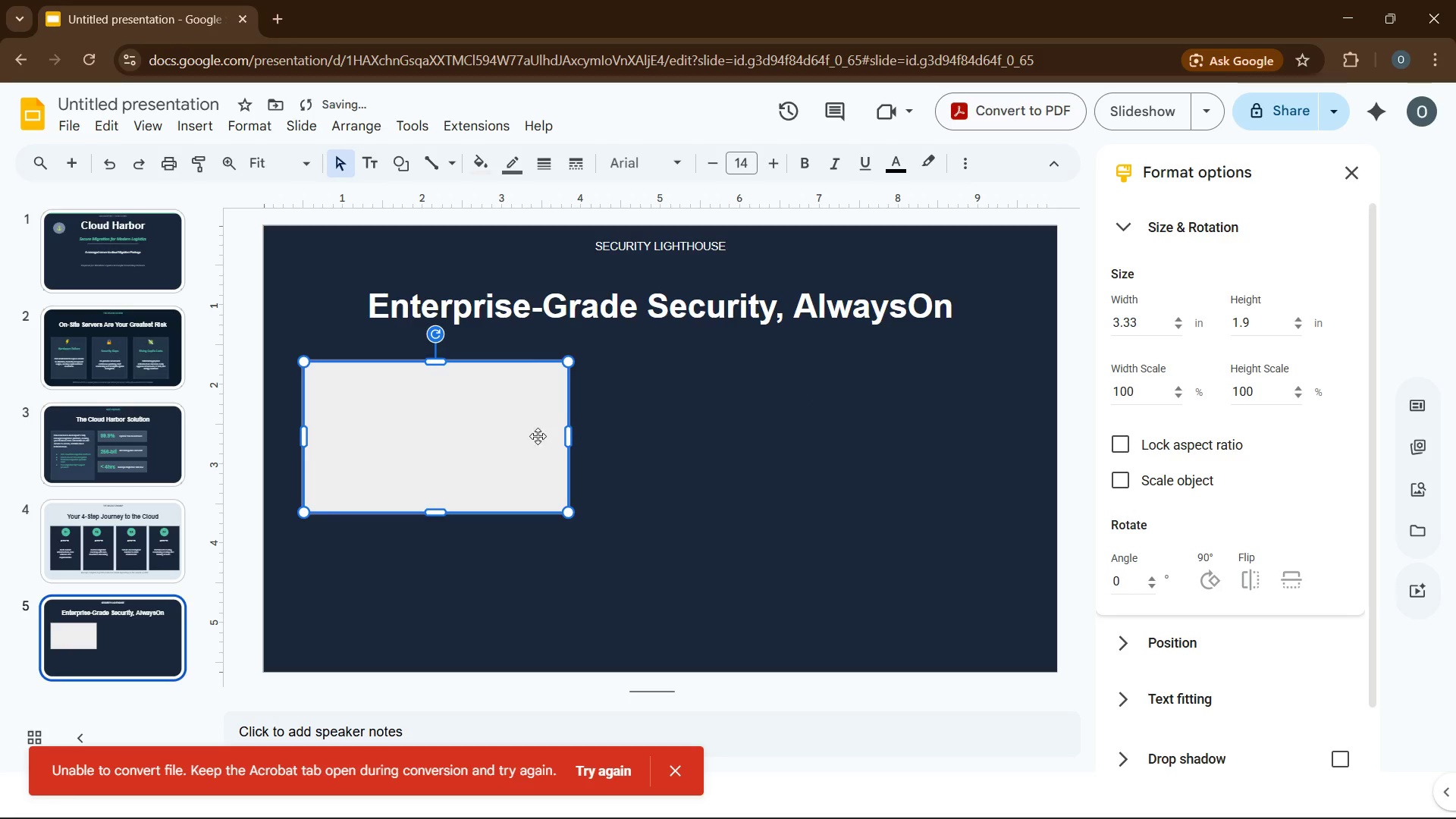 
left_click_drag(start_coordinate=[517, 446], to_coordinate=[505, 430])
 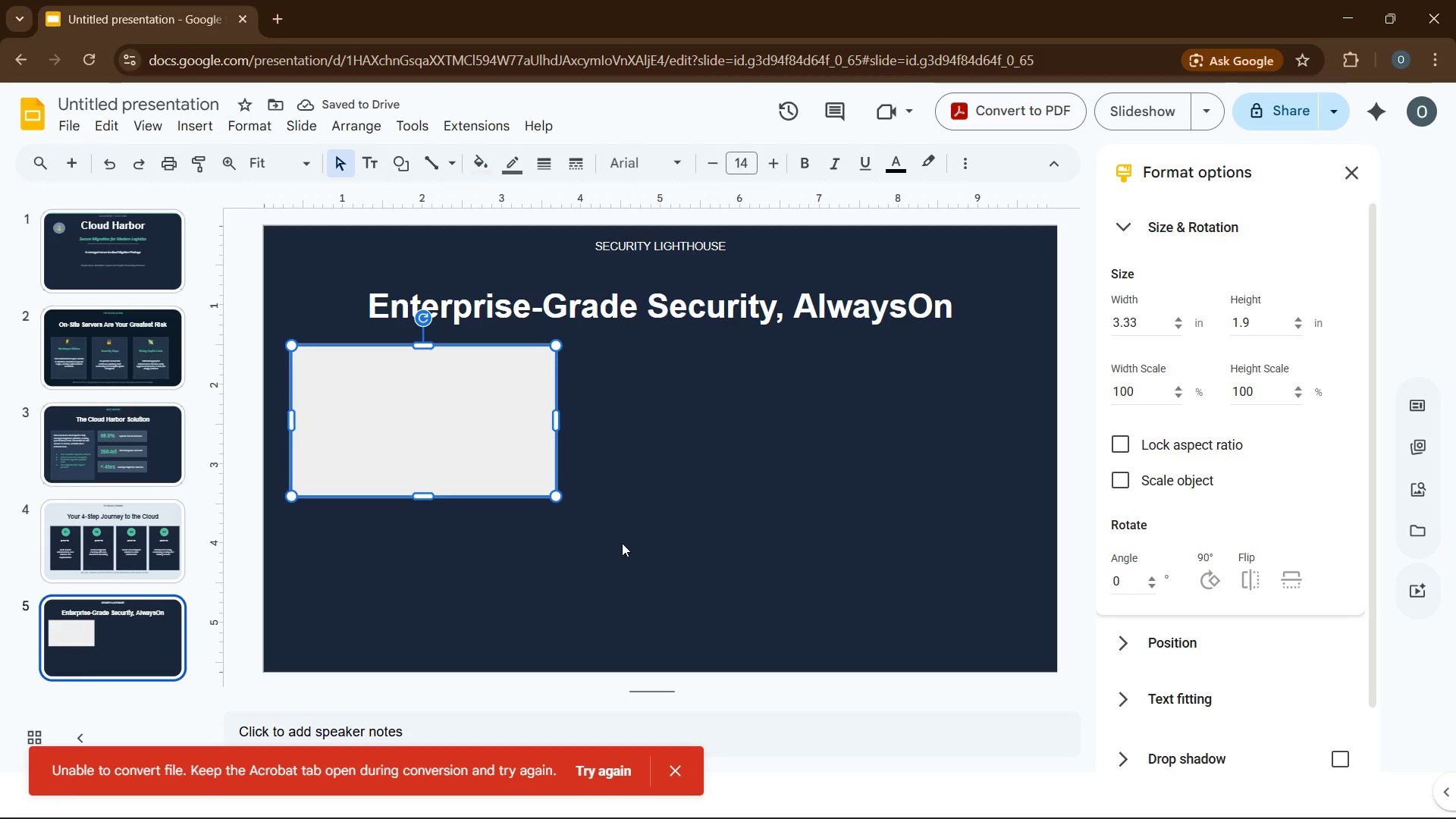 
left_click([623, 541])
 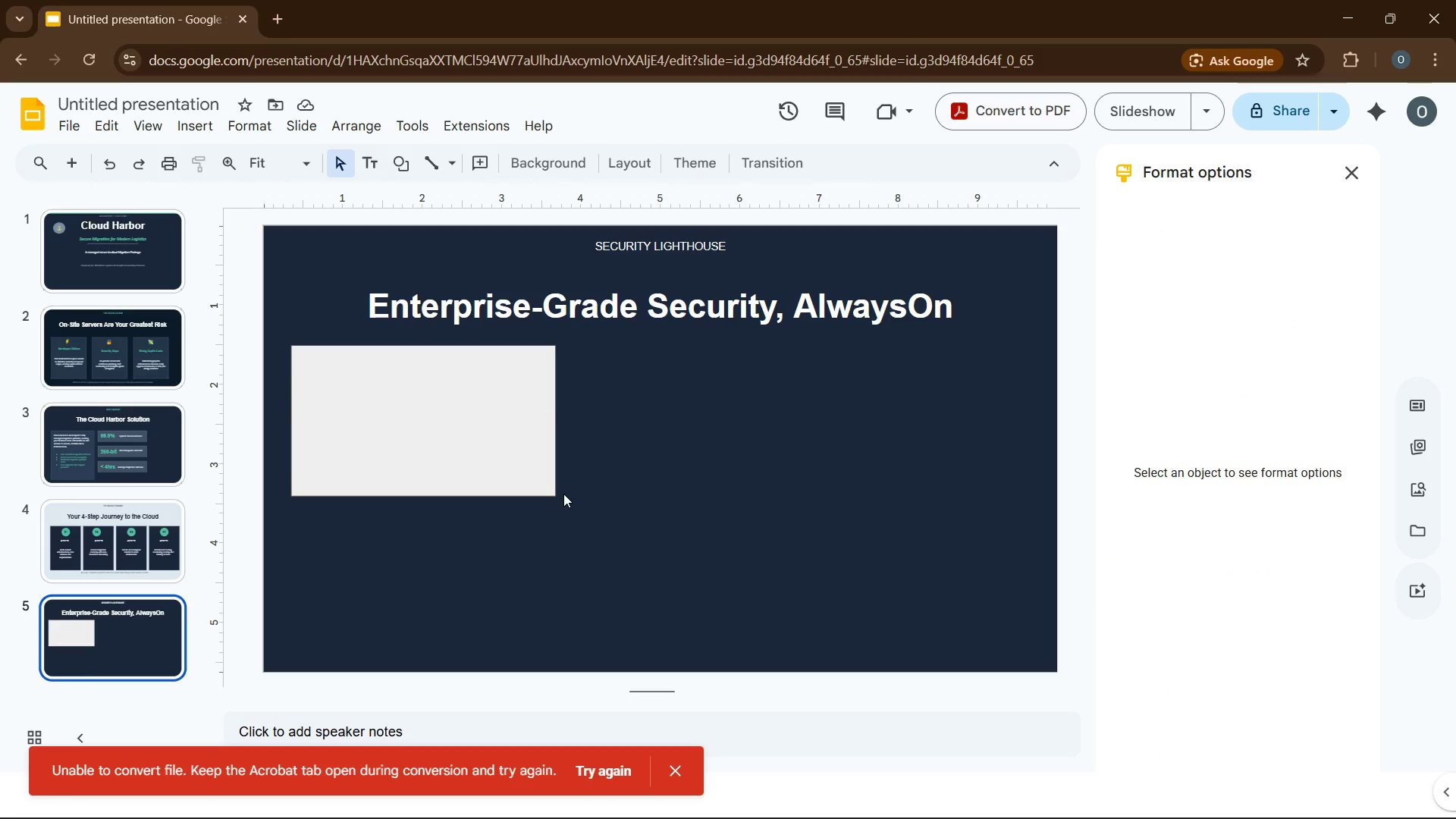 
wait(8.91)
 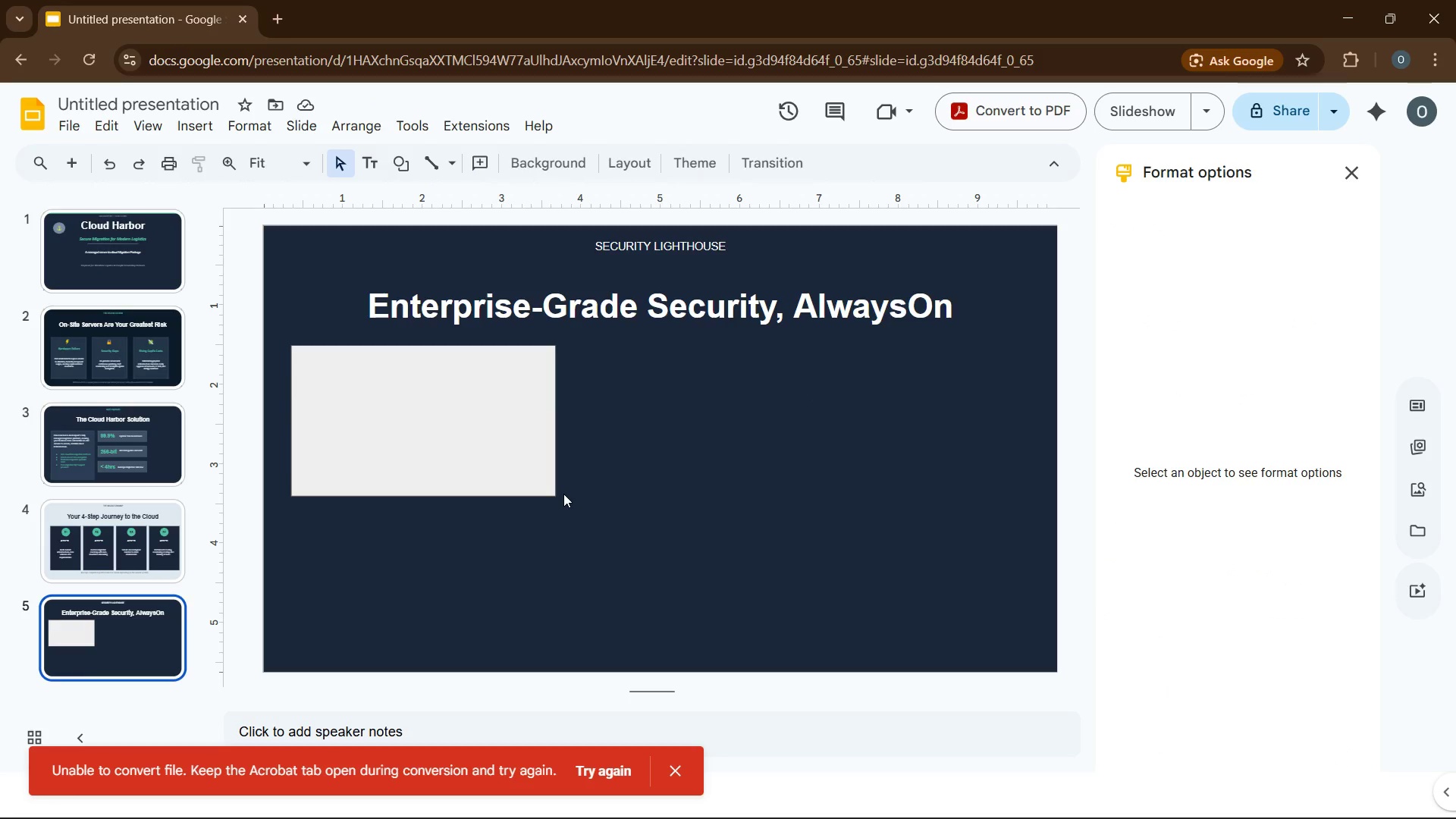 
left_click_drag(start_coordinate=[554, 417], to_coordinate=[522, 422])
 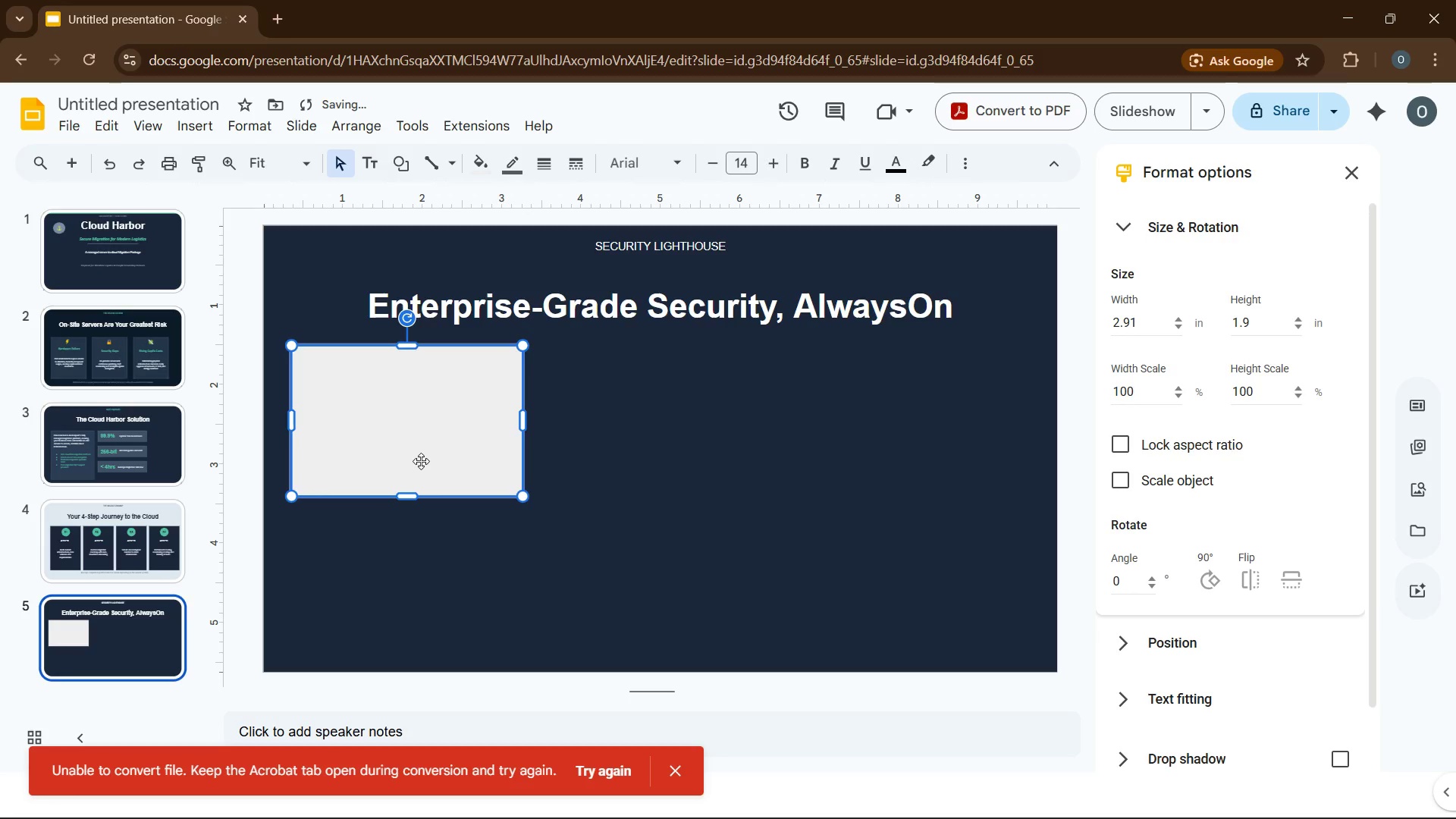 
key(Control+D)
 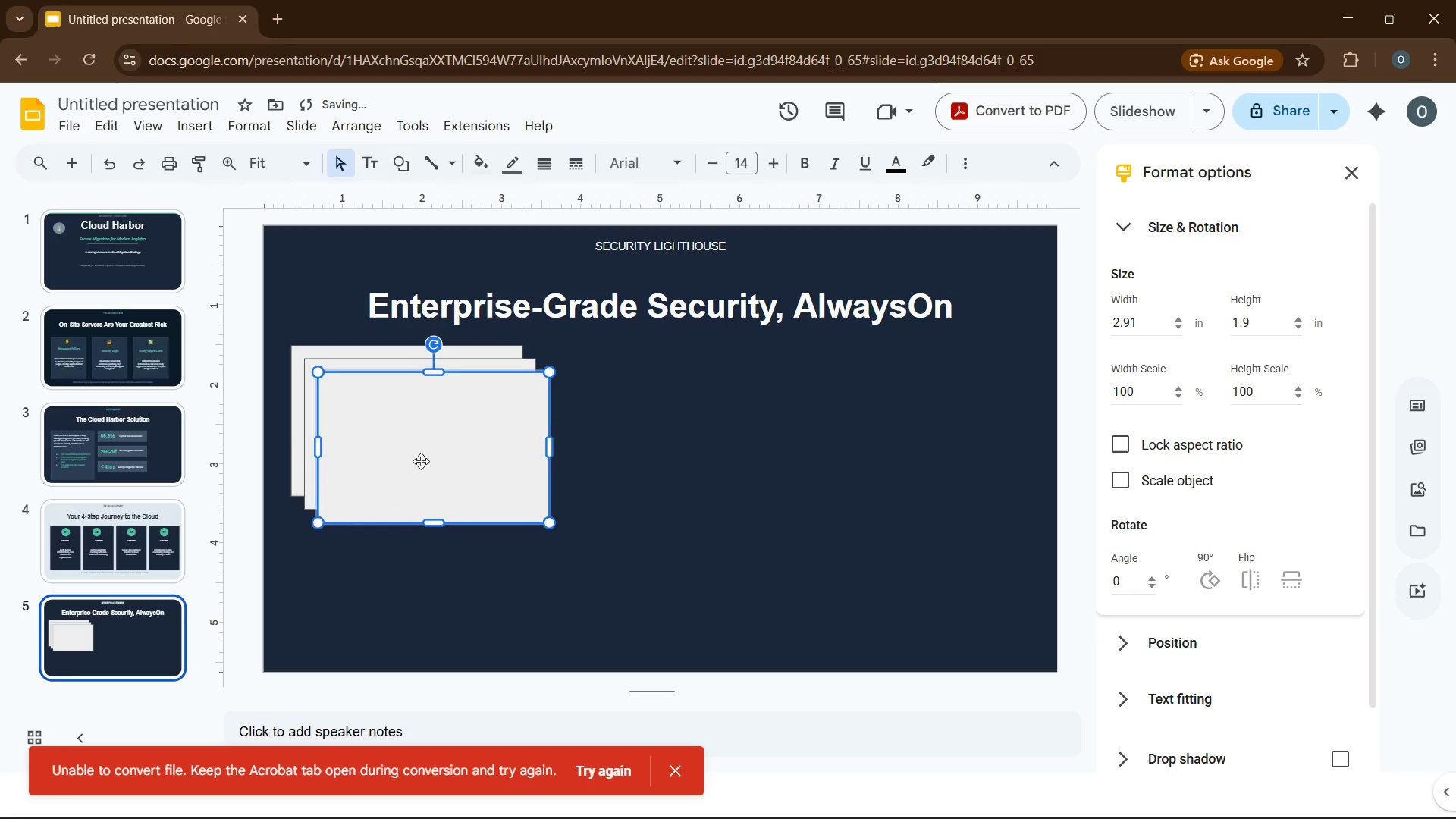 
key(Control+D)
 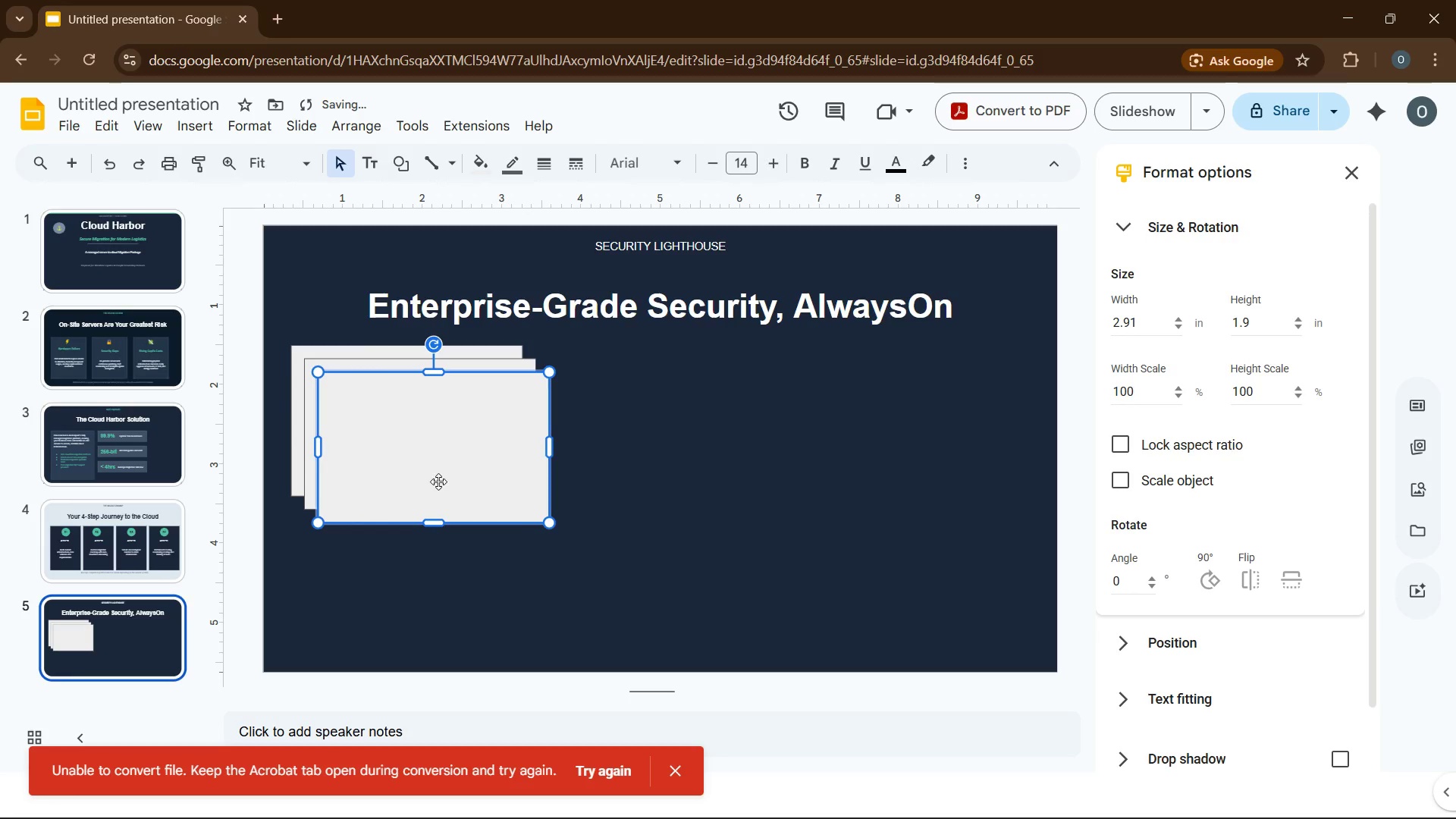 
left_click_drag(start_coordinate=[438, 481], to_coordinate=[899, 435])
 